 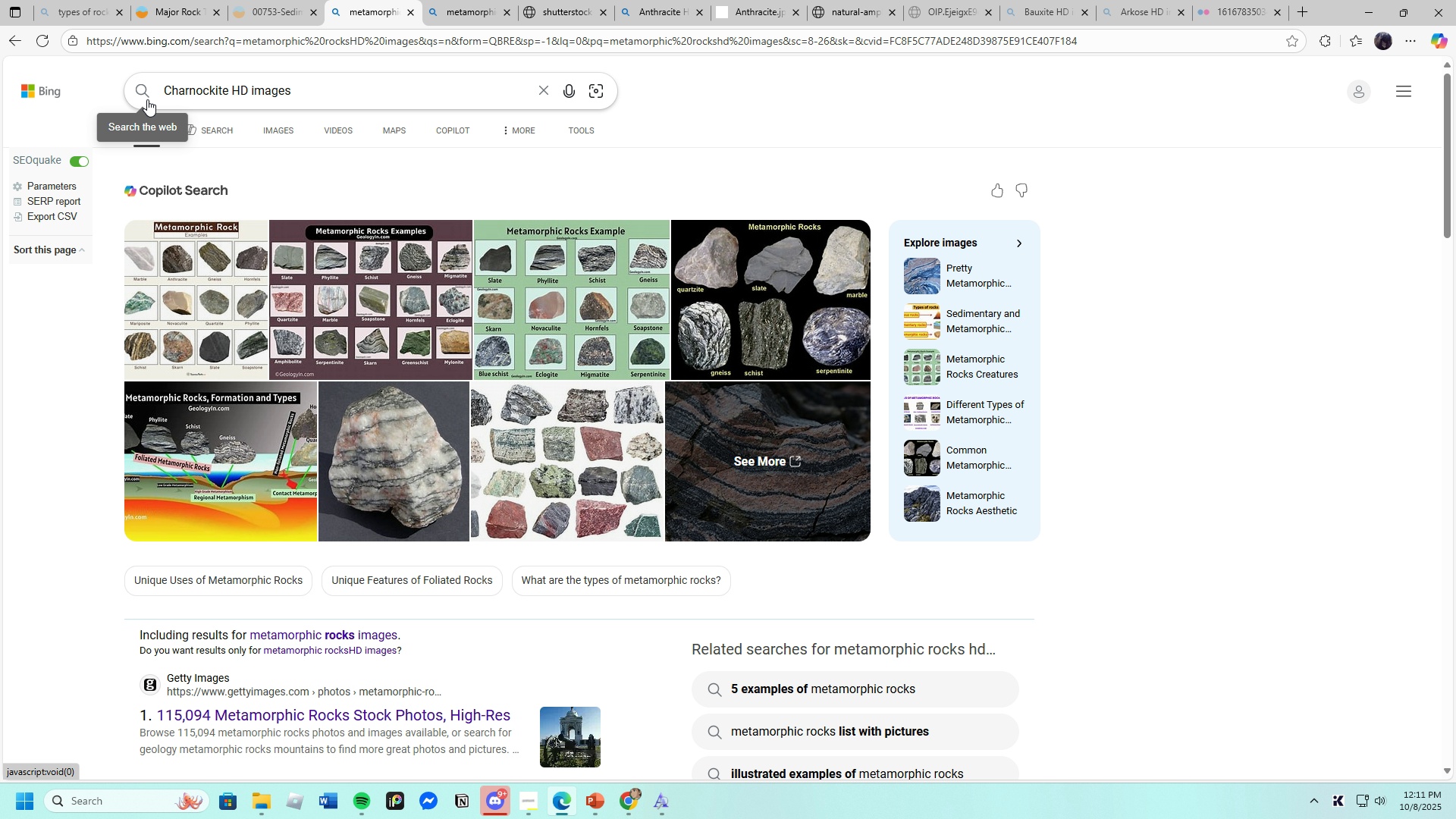 
left_click([290, 130])
 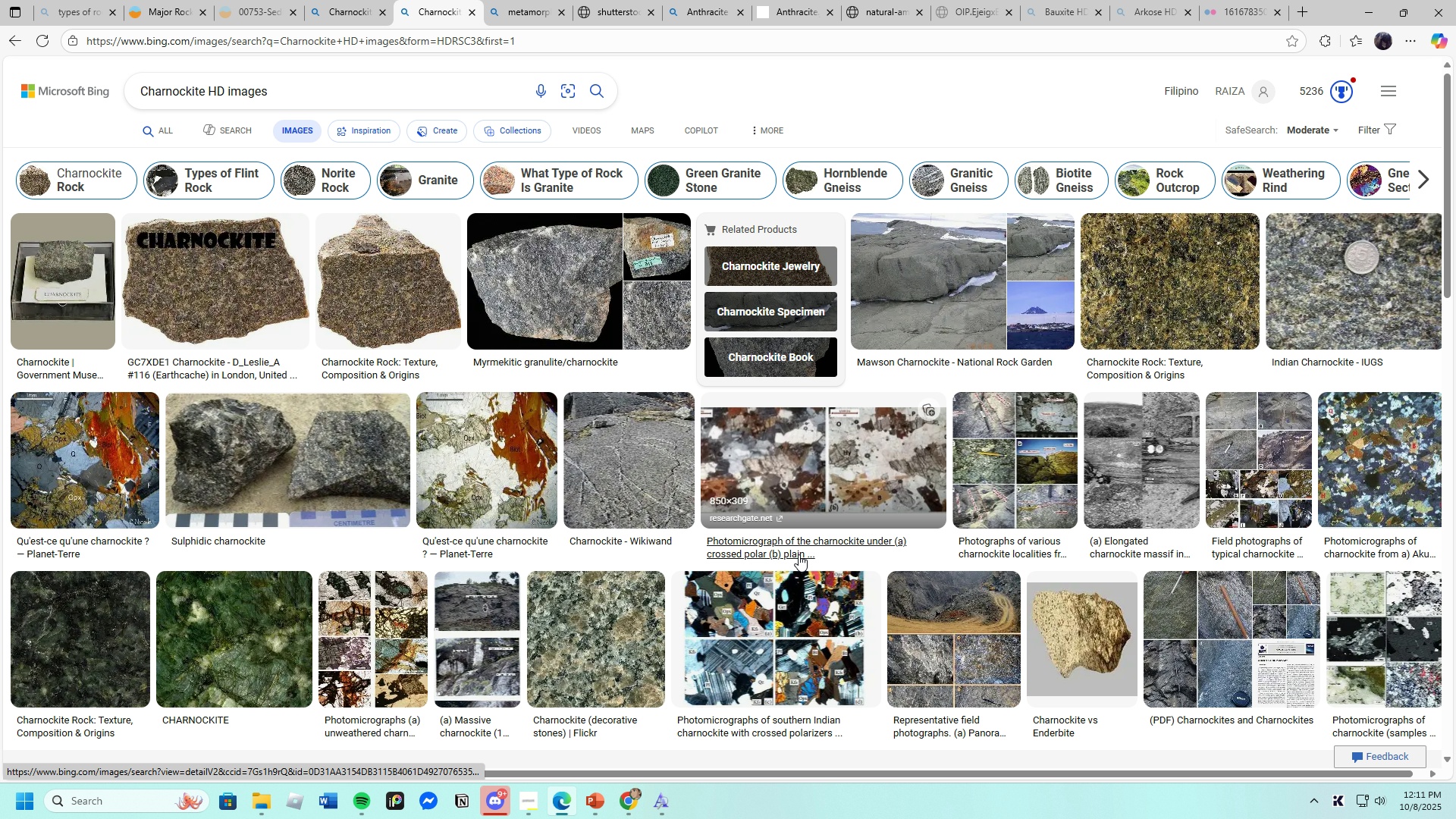 
wait(5.17)
 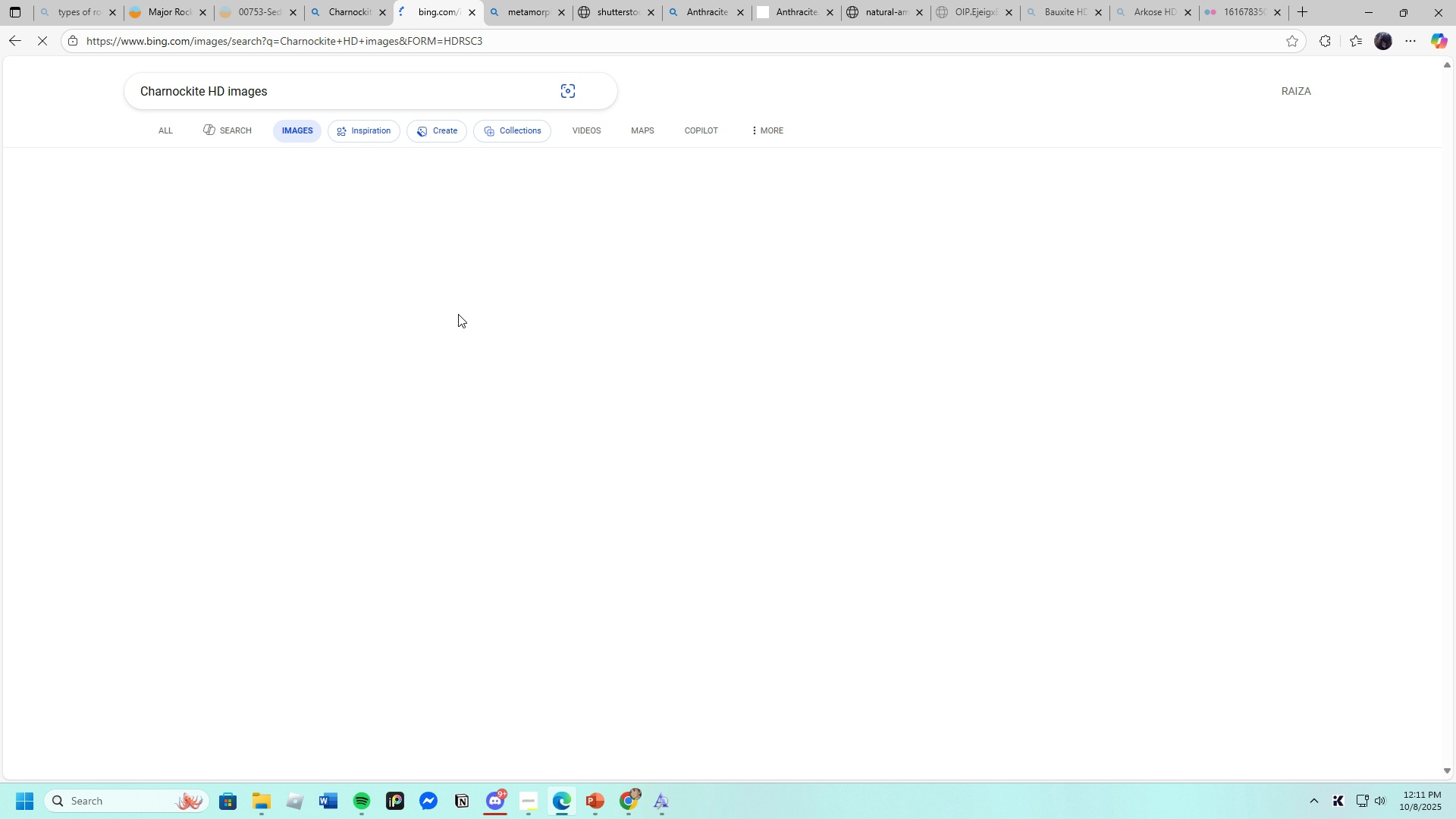 
left_click([359, 284])
 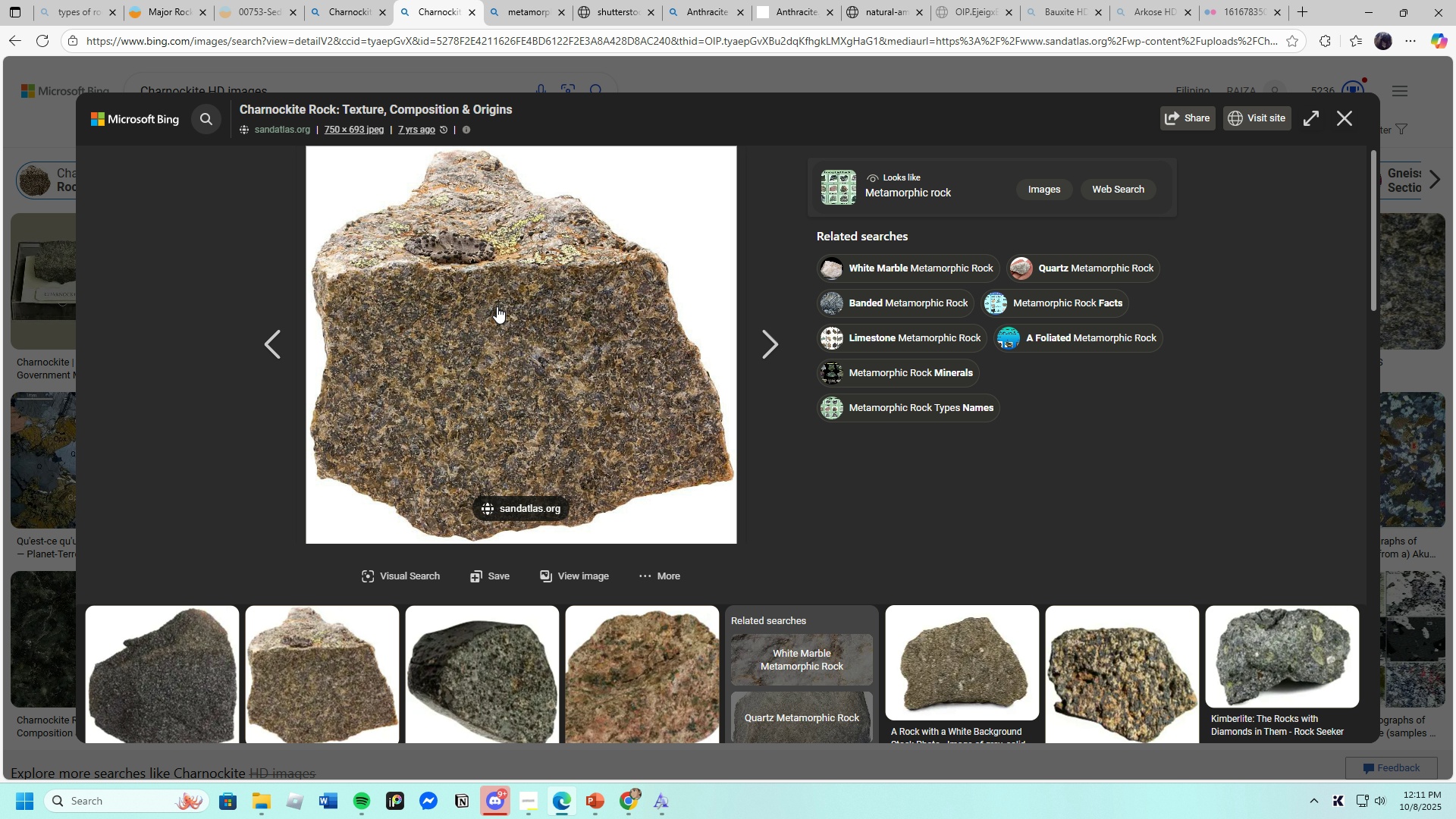 
right_click([497, 306])
 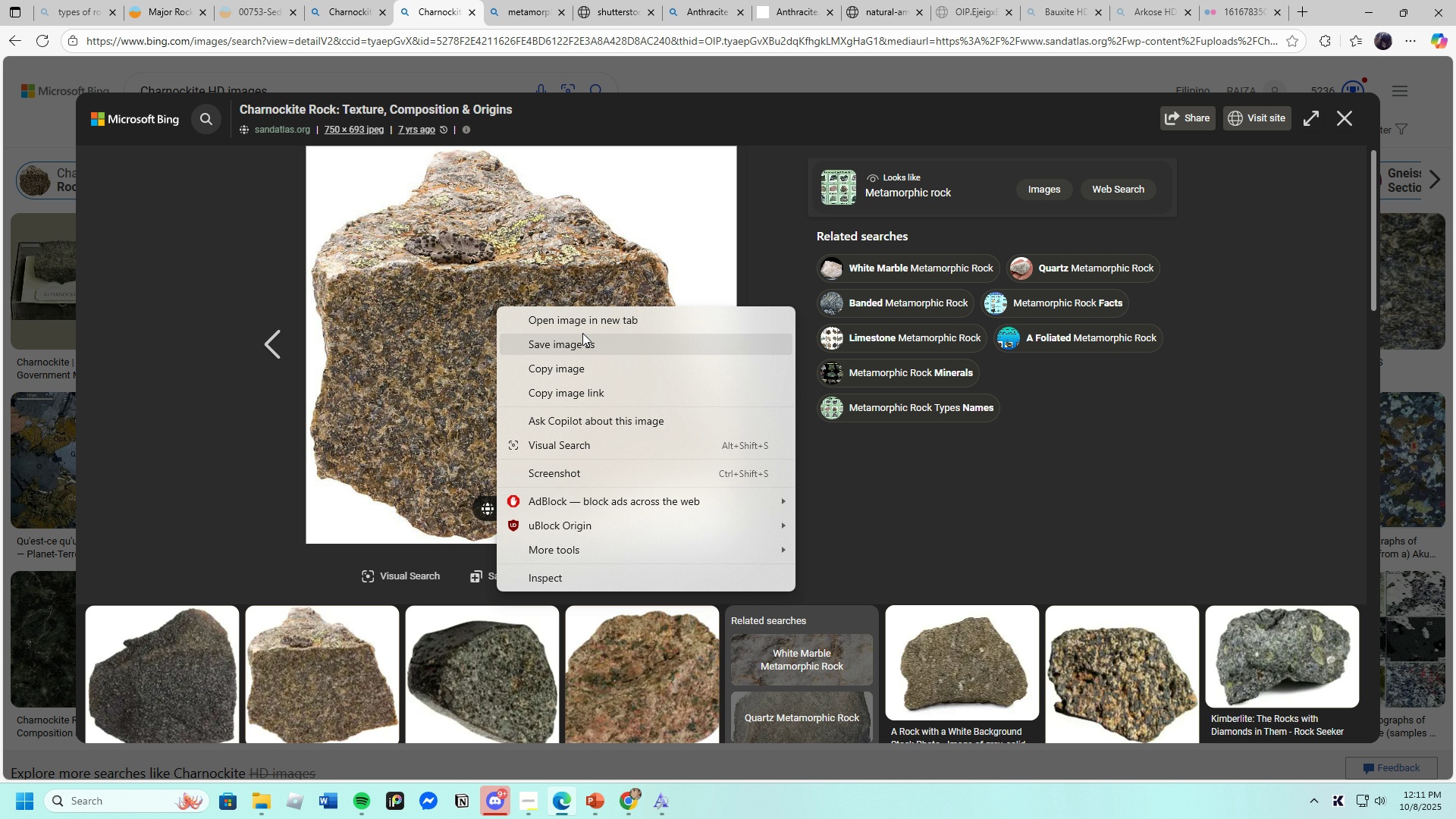 
left_click([578, 322])
 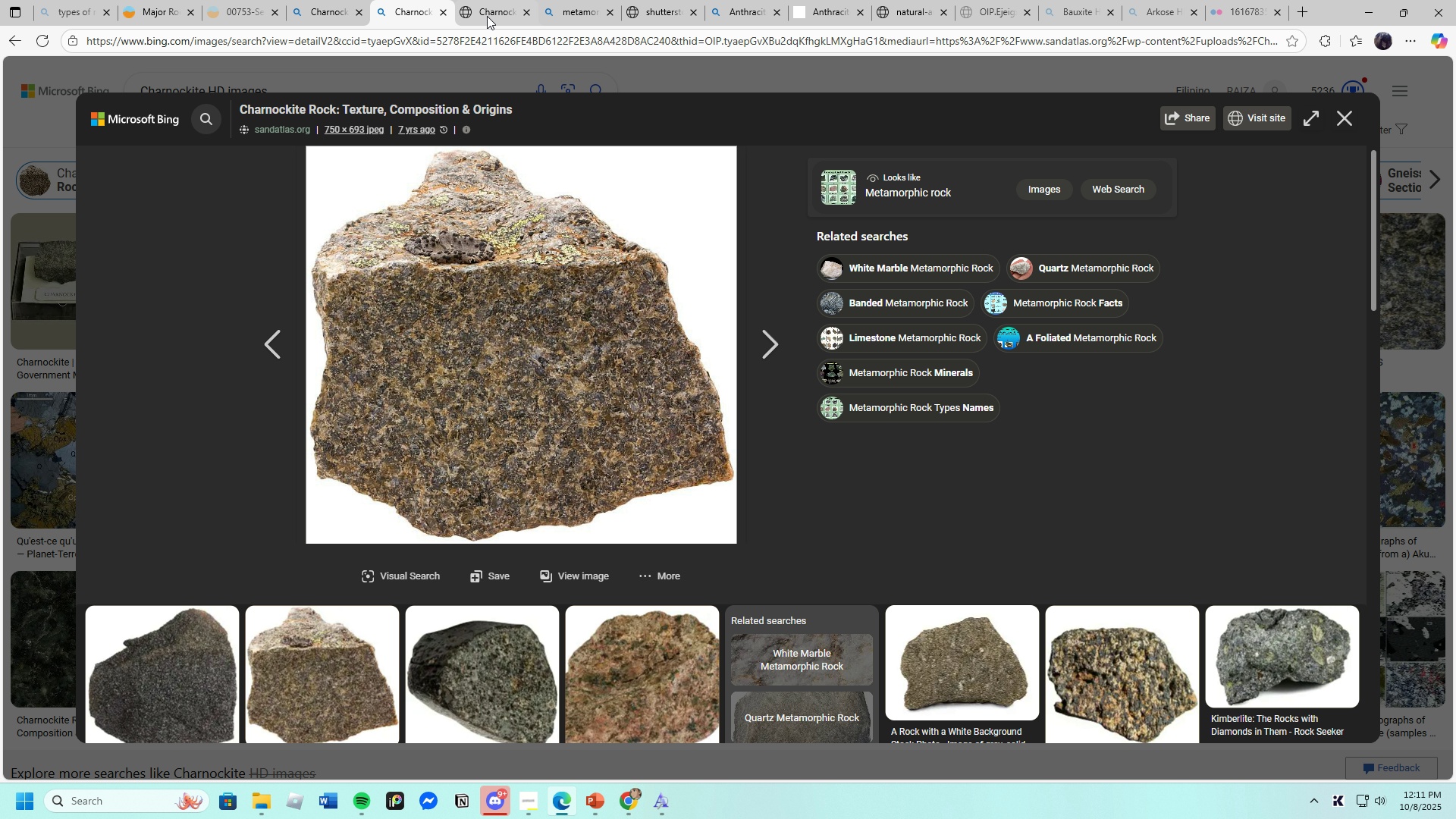 
left_click([487, 12])
 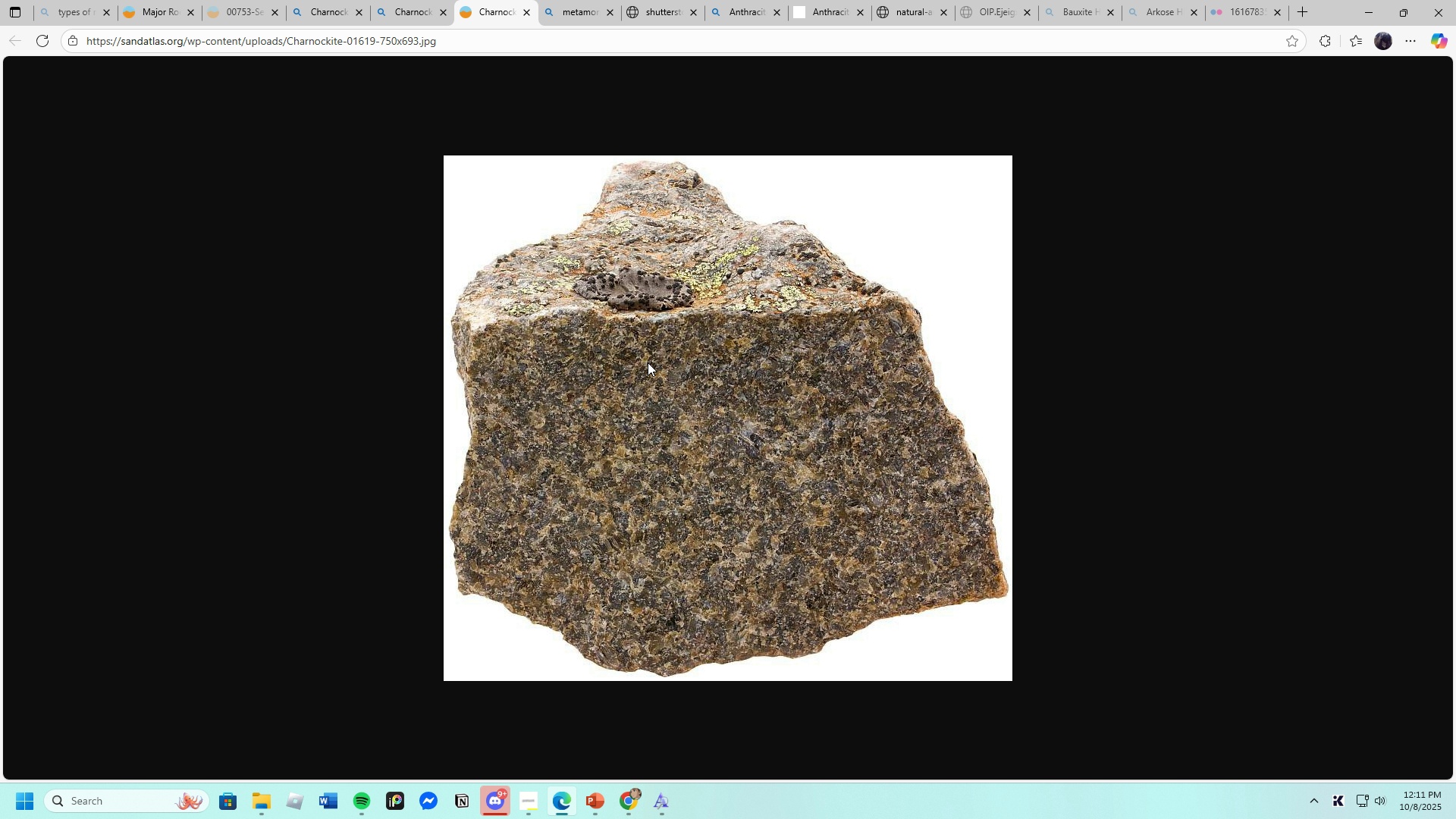 
right_click([648, 362])
 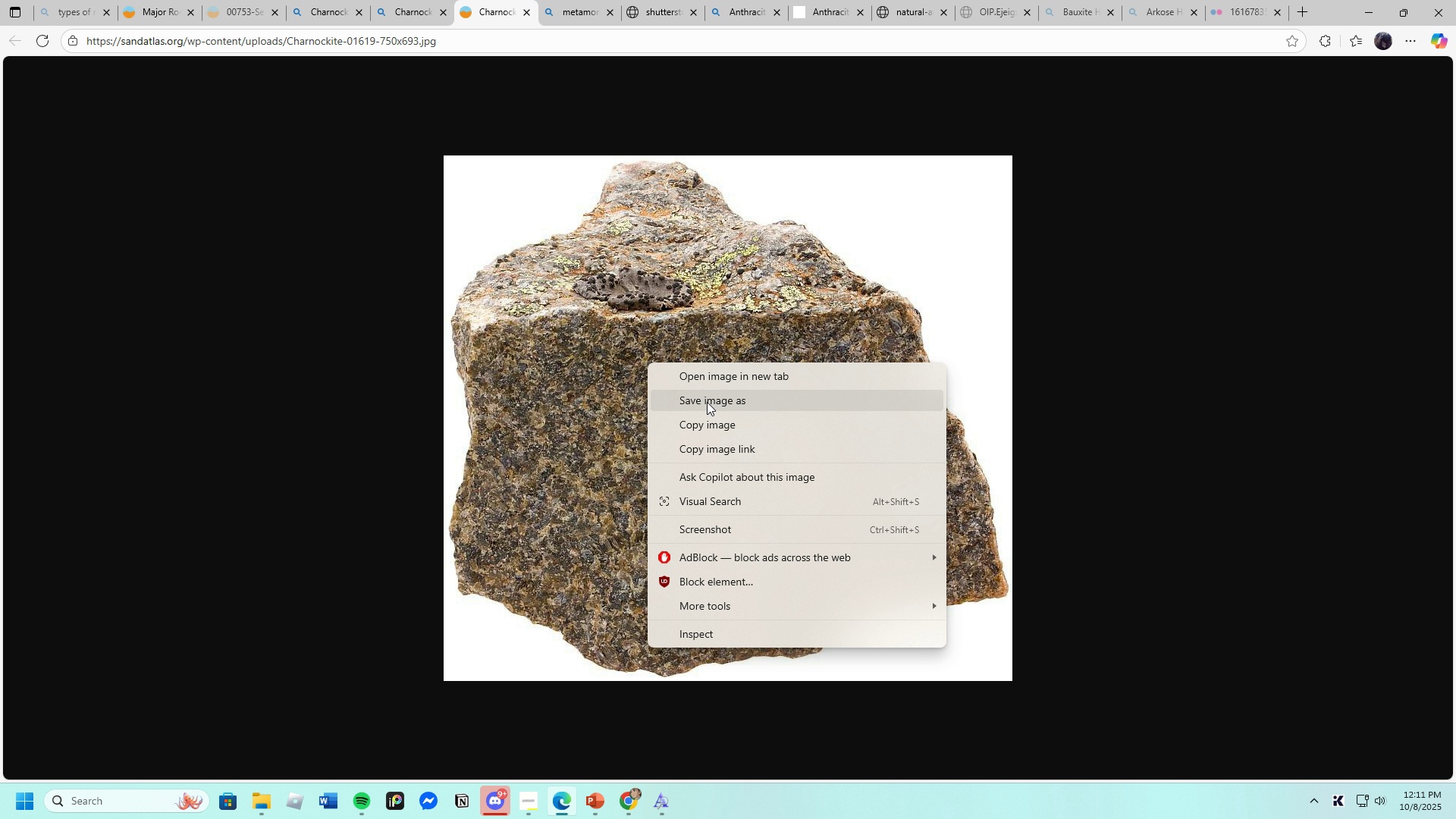 
left_click([707, 402])
 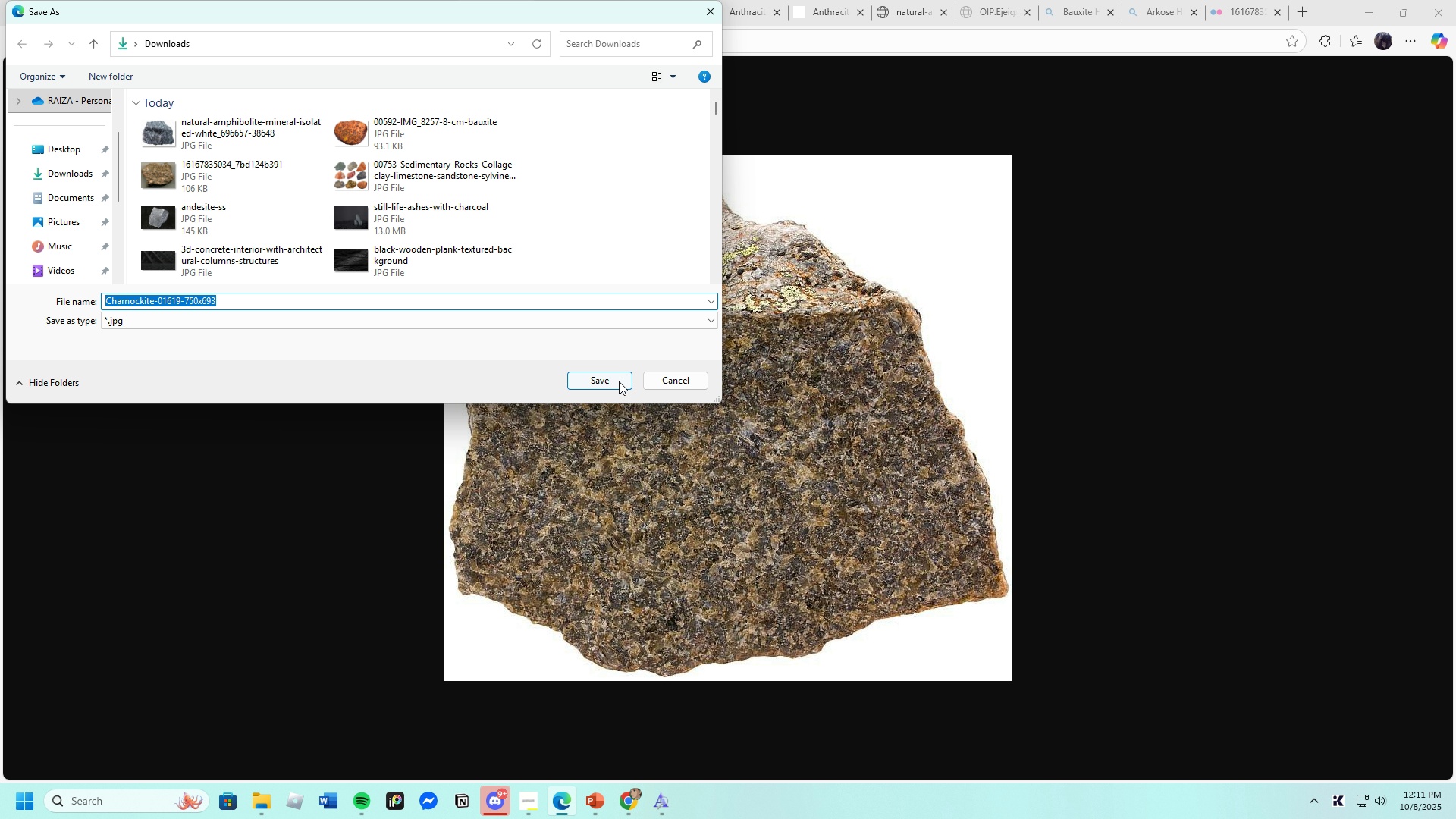 
left_click([613, 381])
 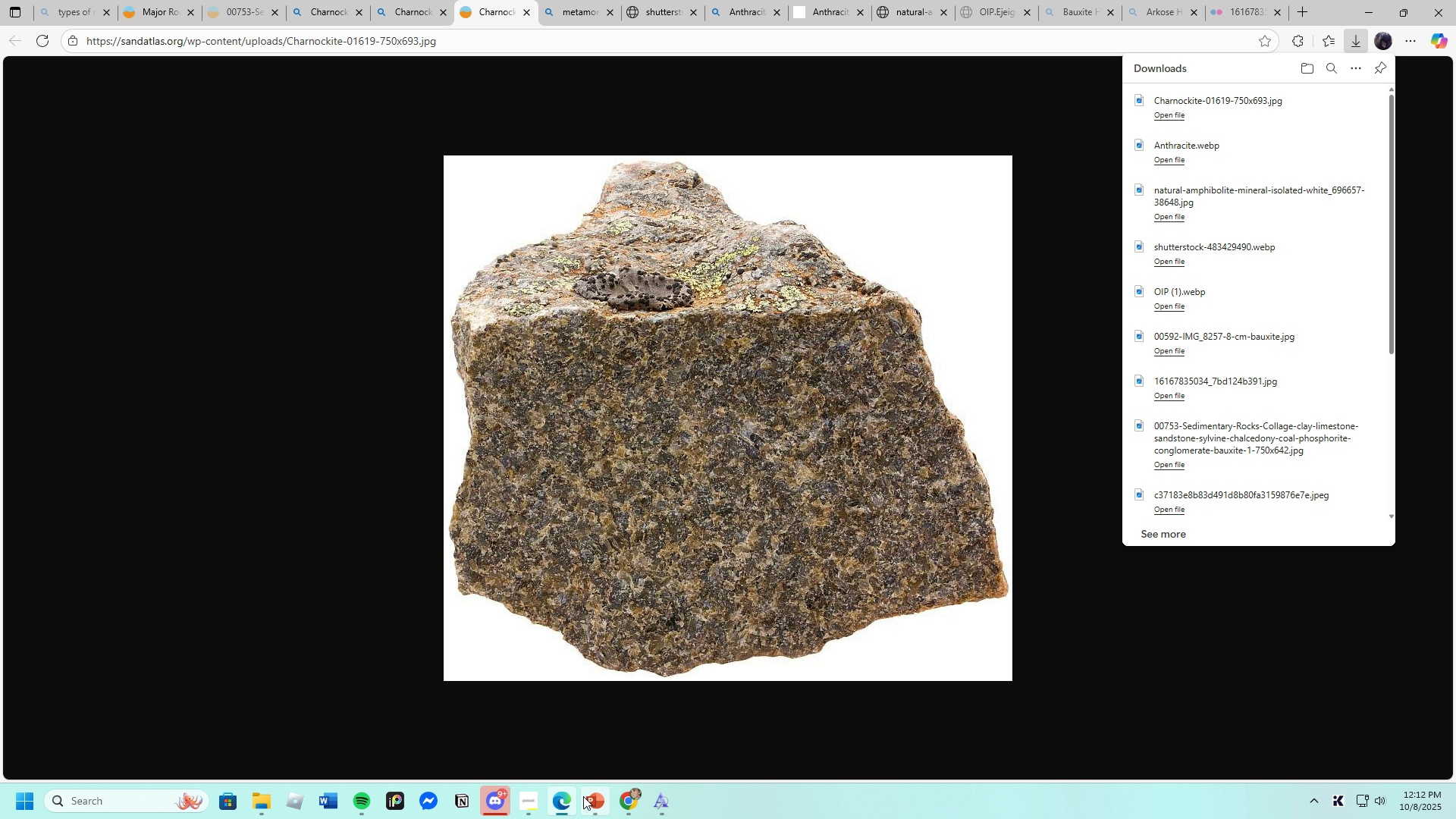 
left_click([592, 801])
 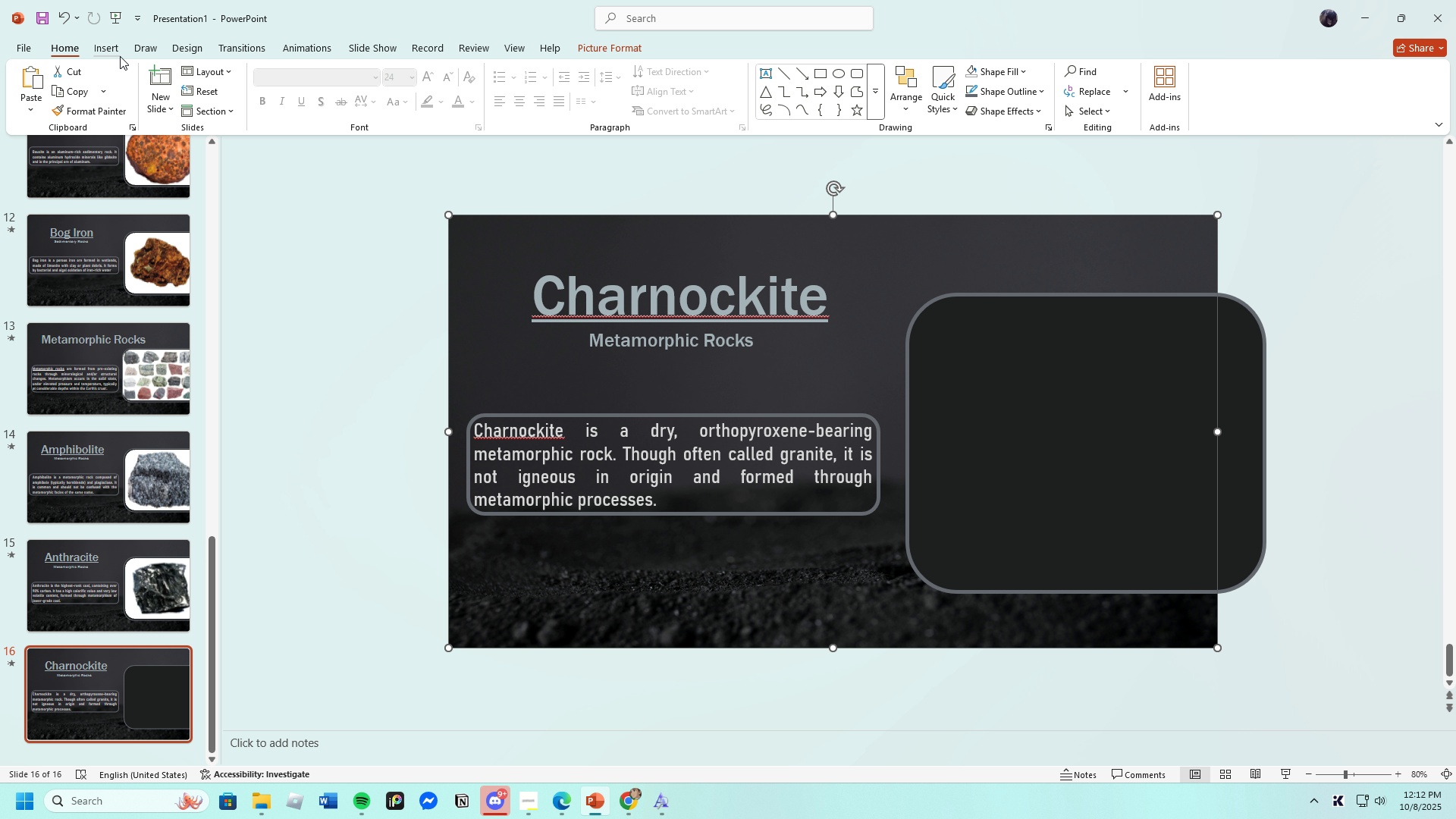 
left_click([115, 51])
 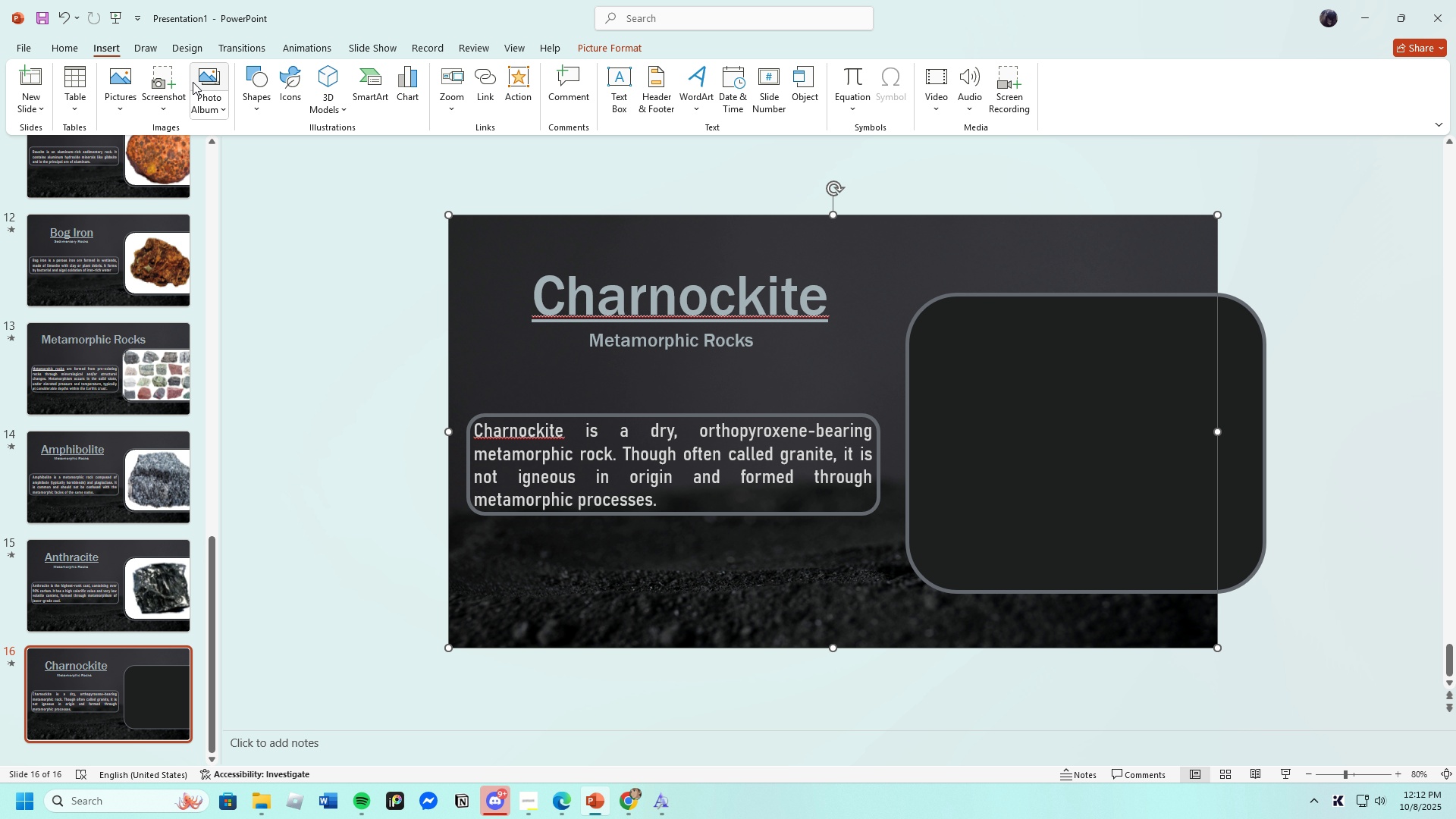 
left_click([124, 81])
 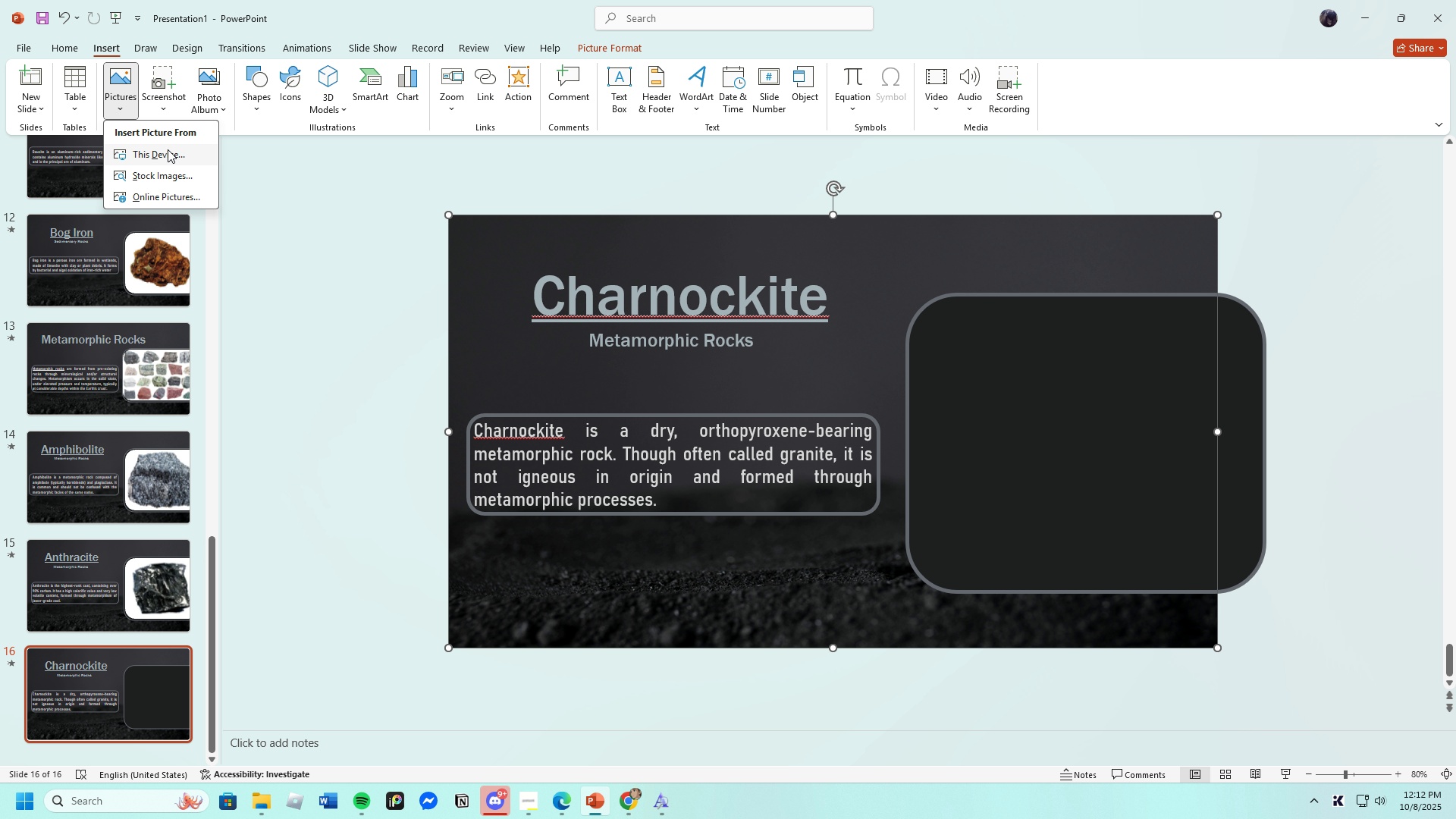 
left_click([168, 149])
 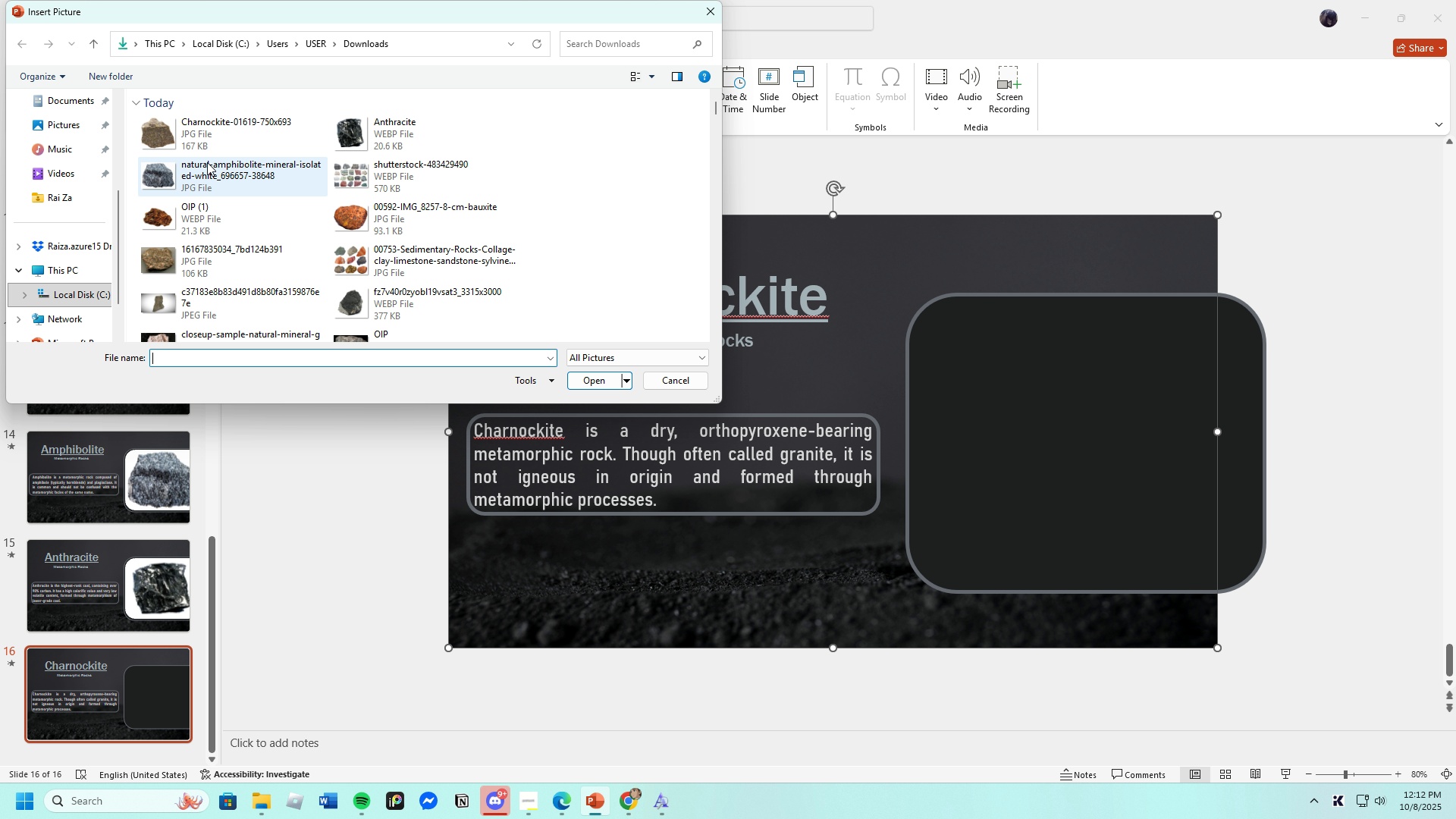 
left_click([202, 127])
 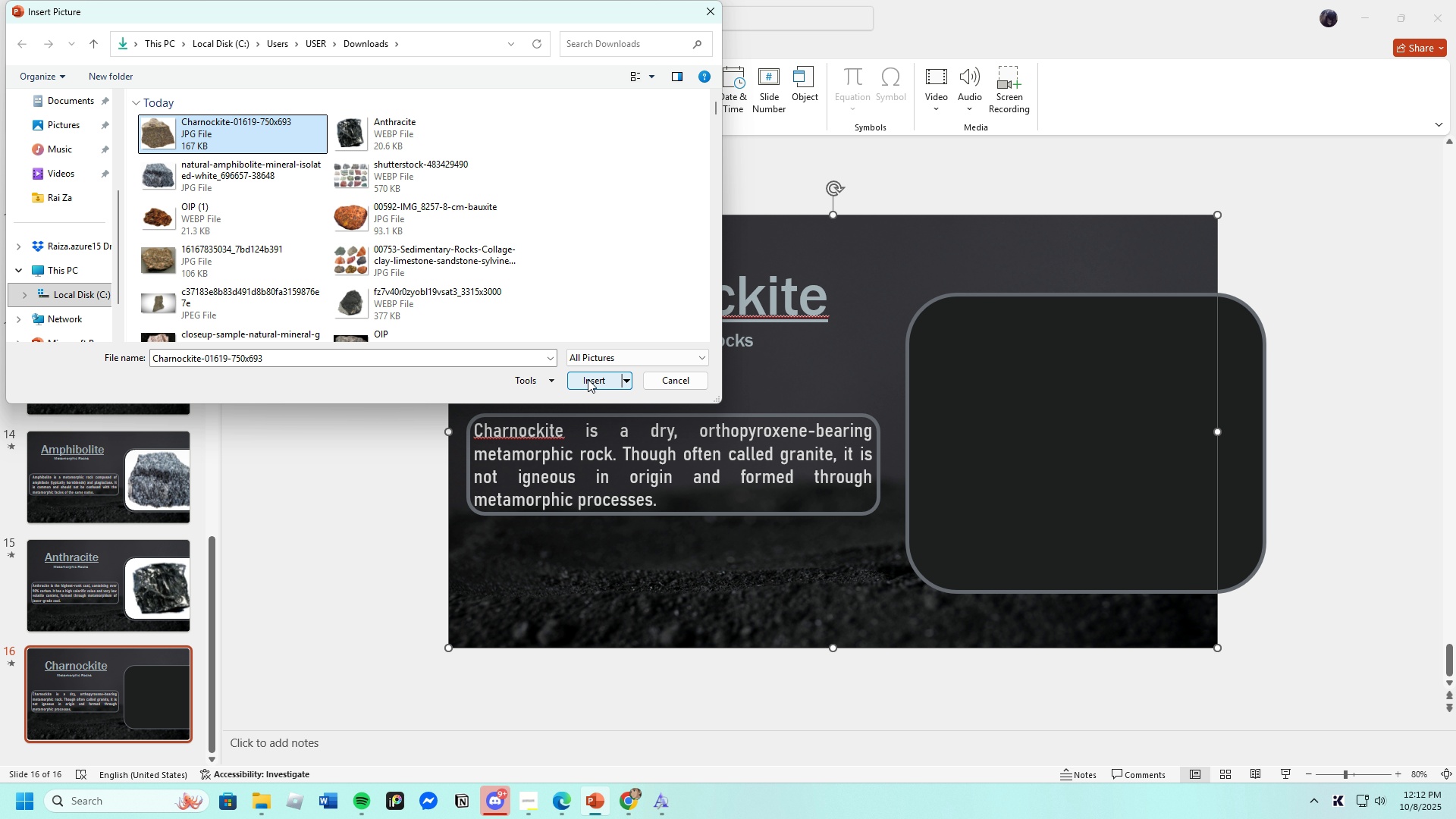 
left_click([588, 379])
 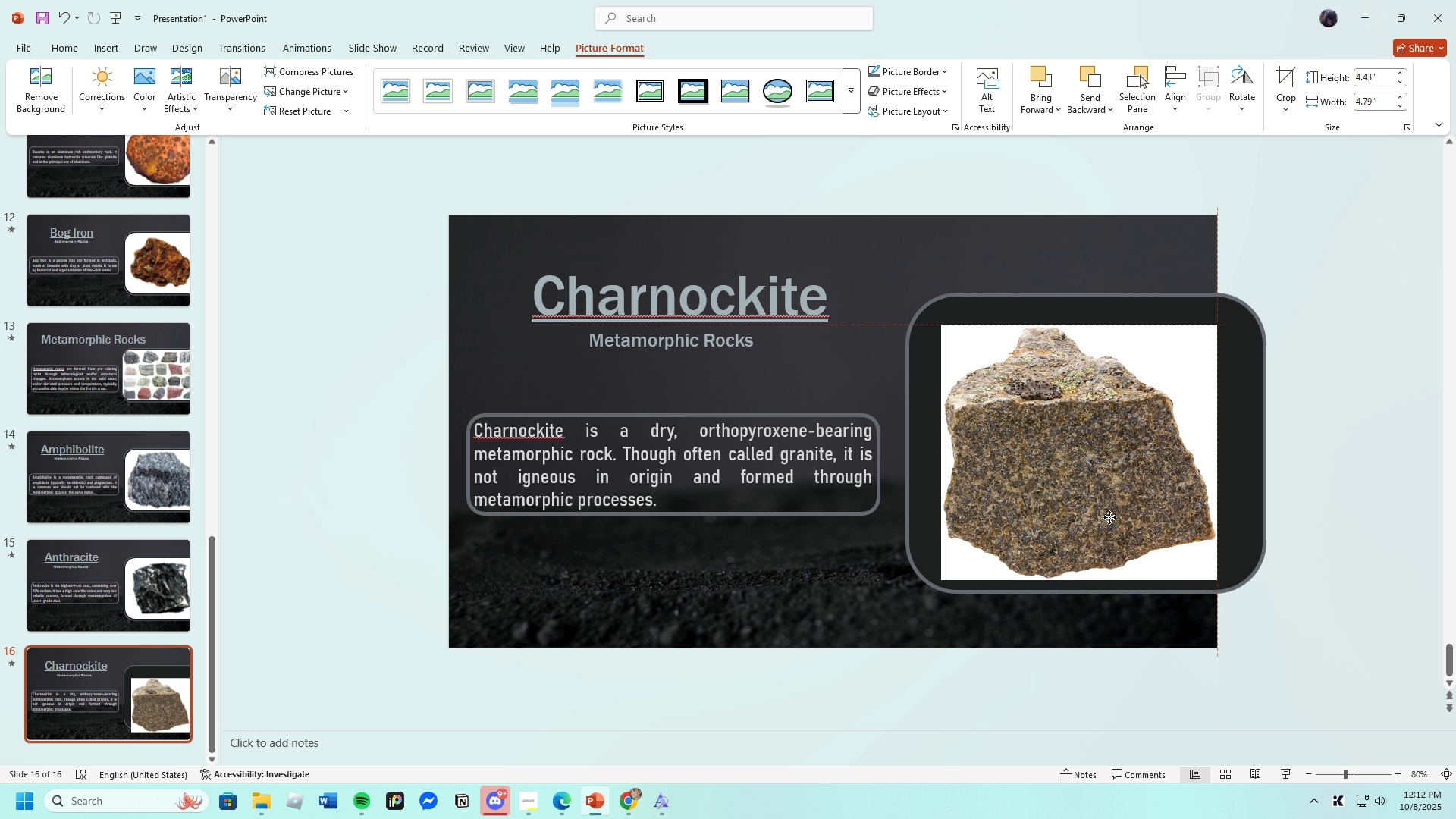 
wait(6.07)
 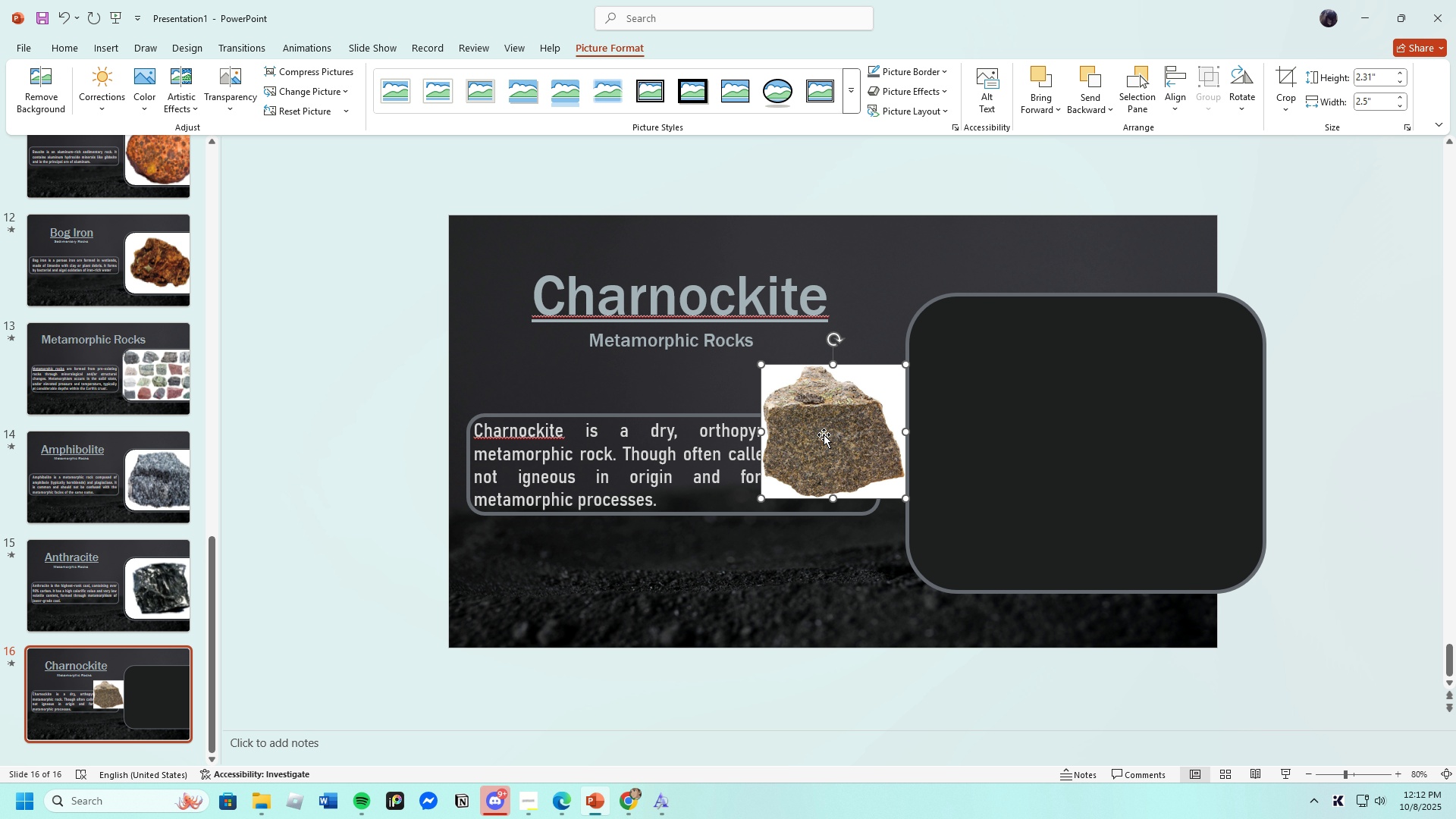 
left_click([852, 95])
 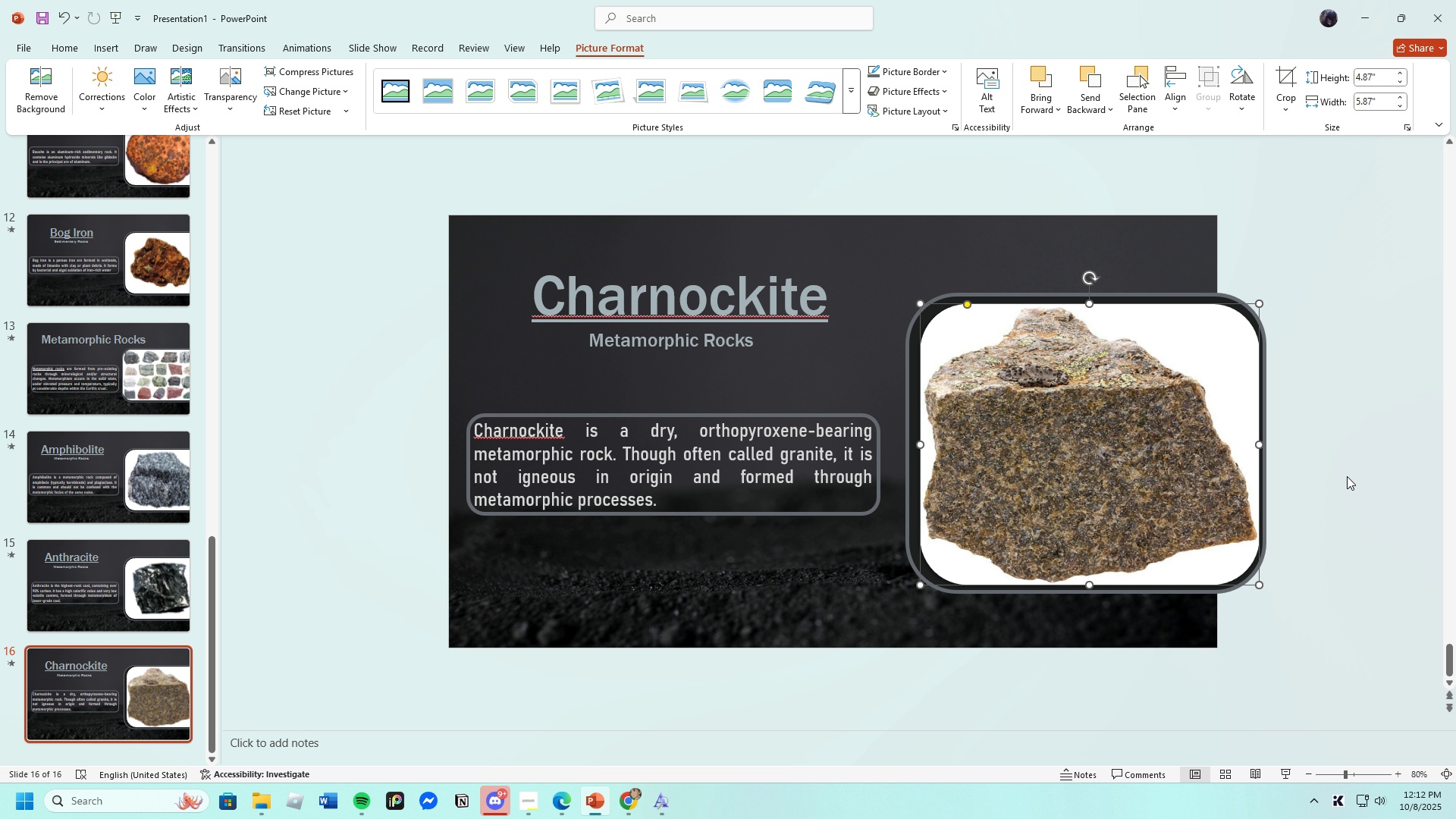 
wait(23.94)
 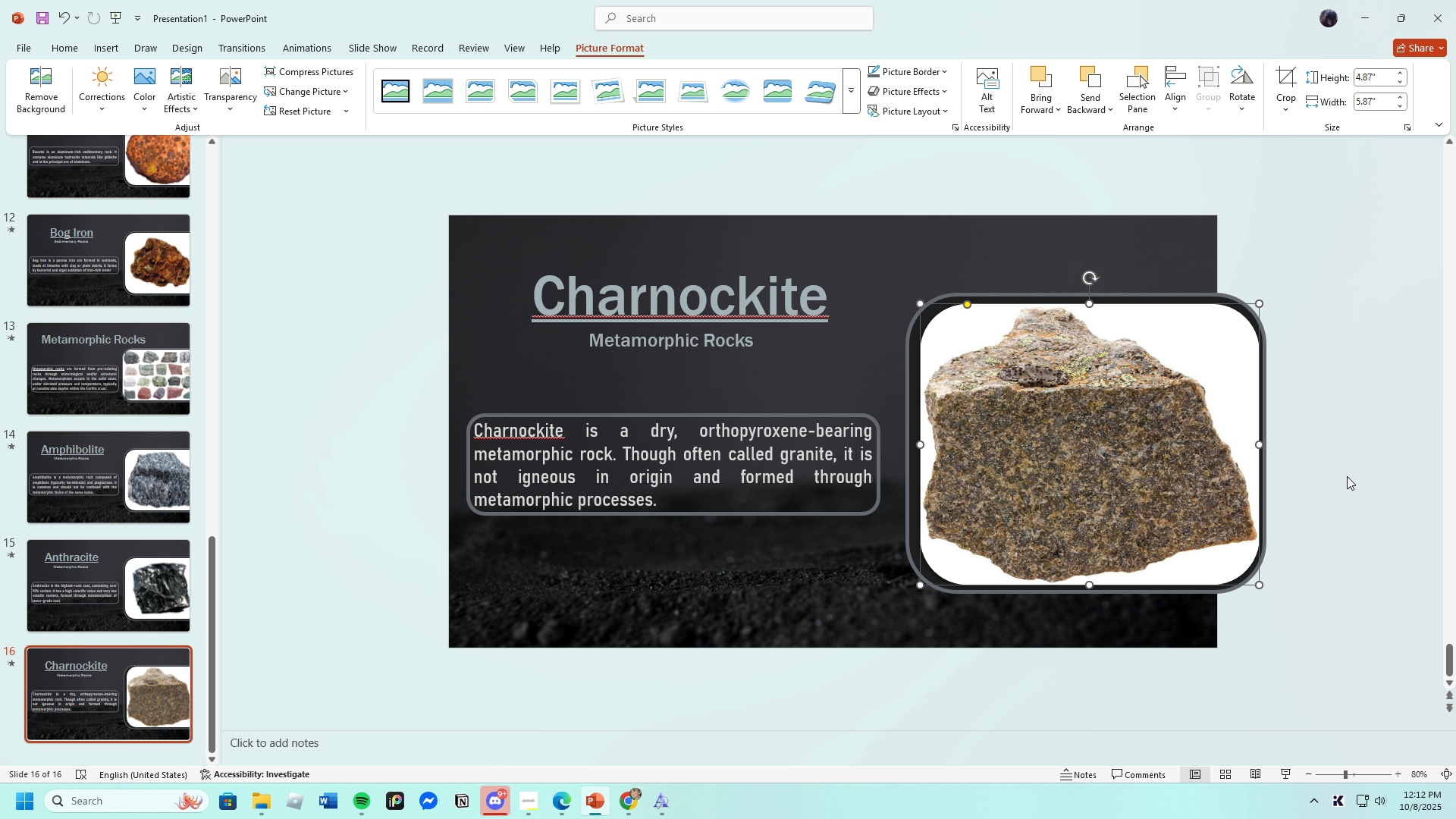 
double_click([306, 49])
 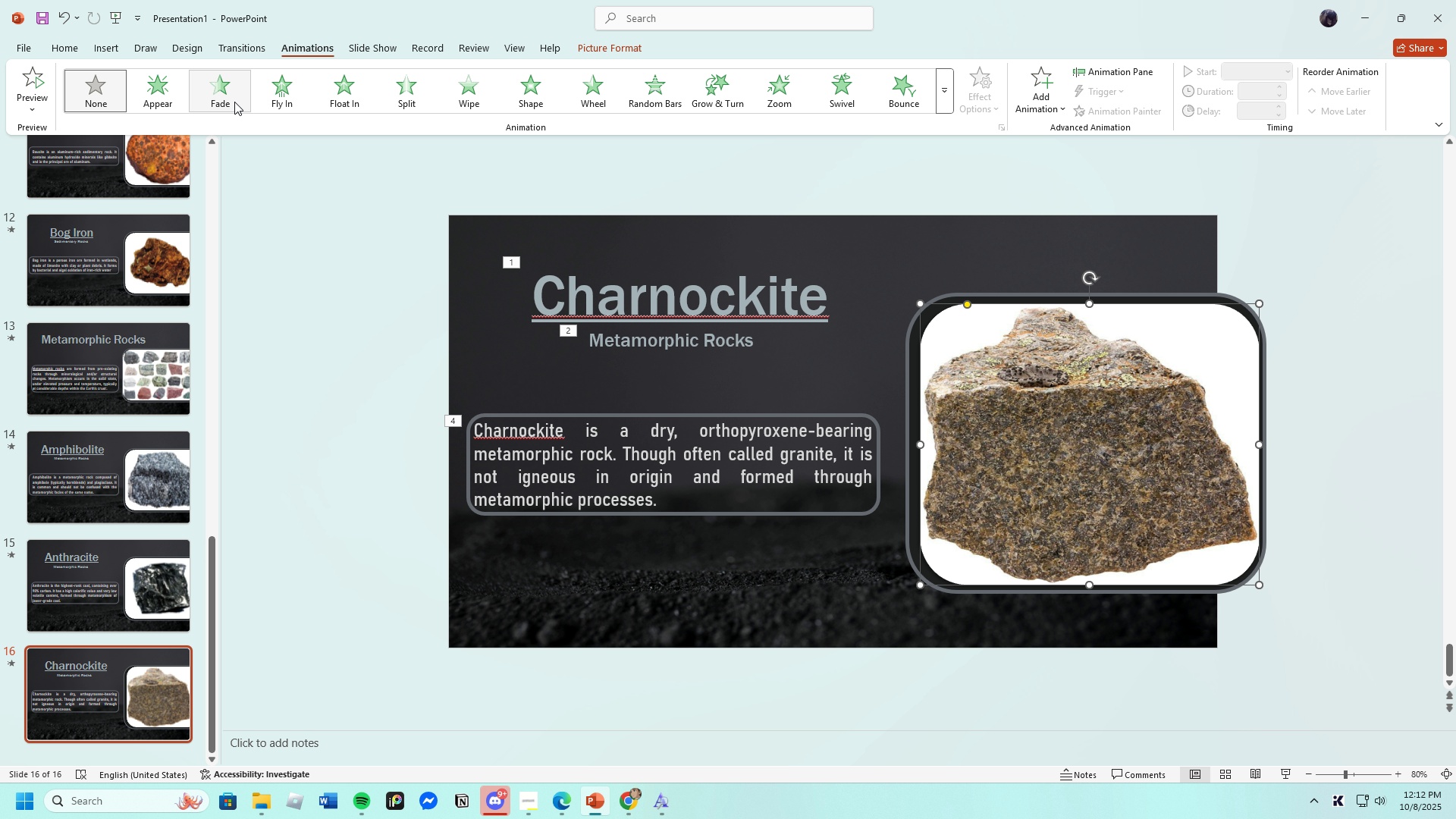 
left_click([234, 98])
 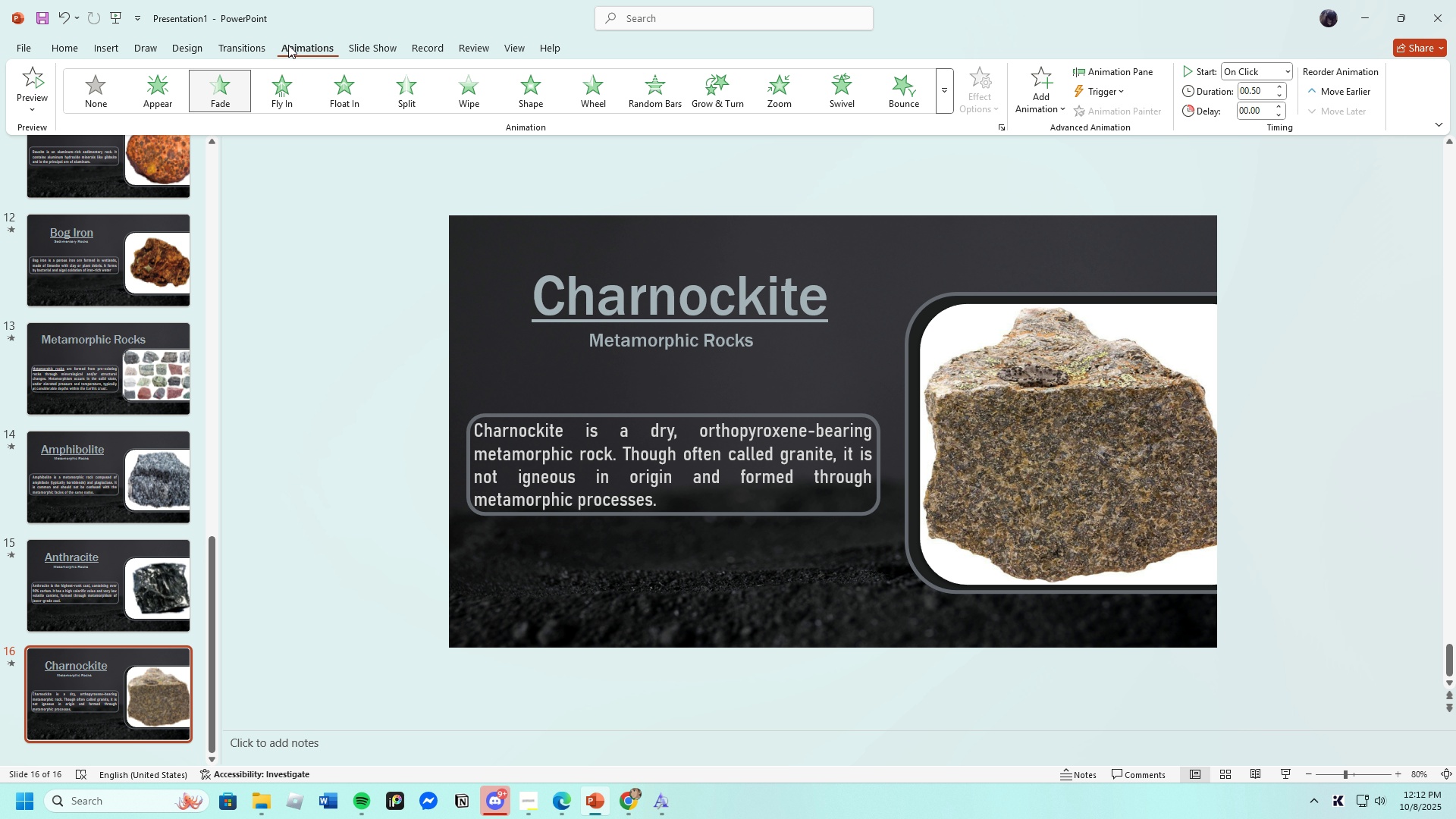 
left_click([227, 46])
 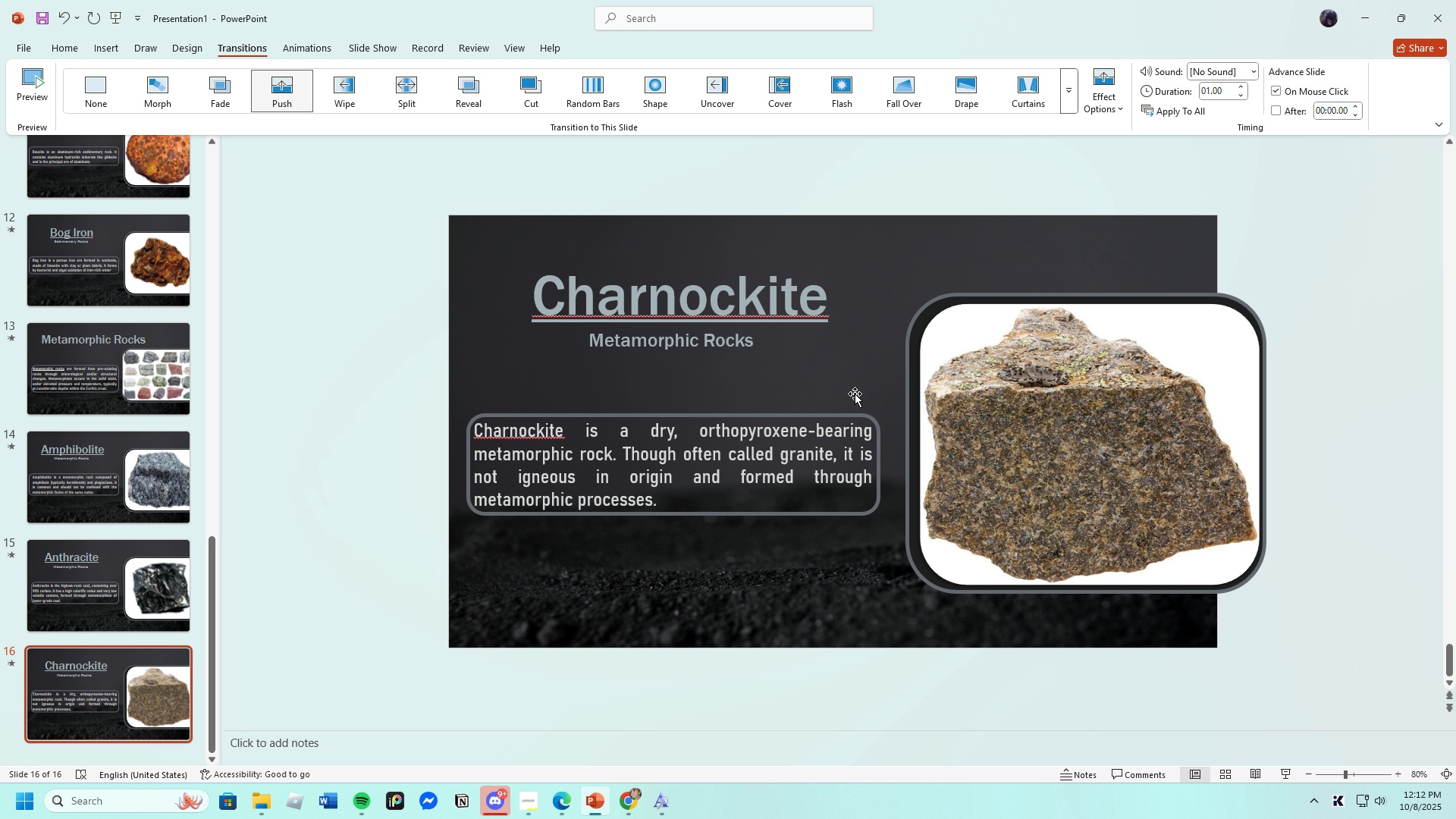 
left_click([854, 392])
 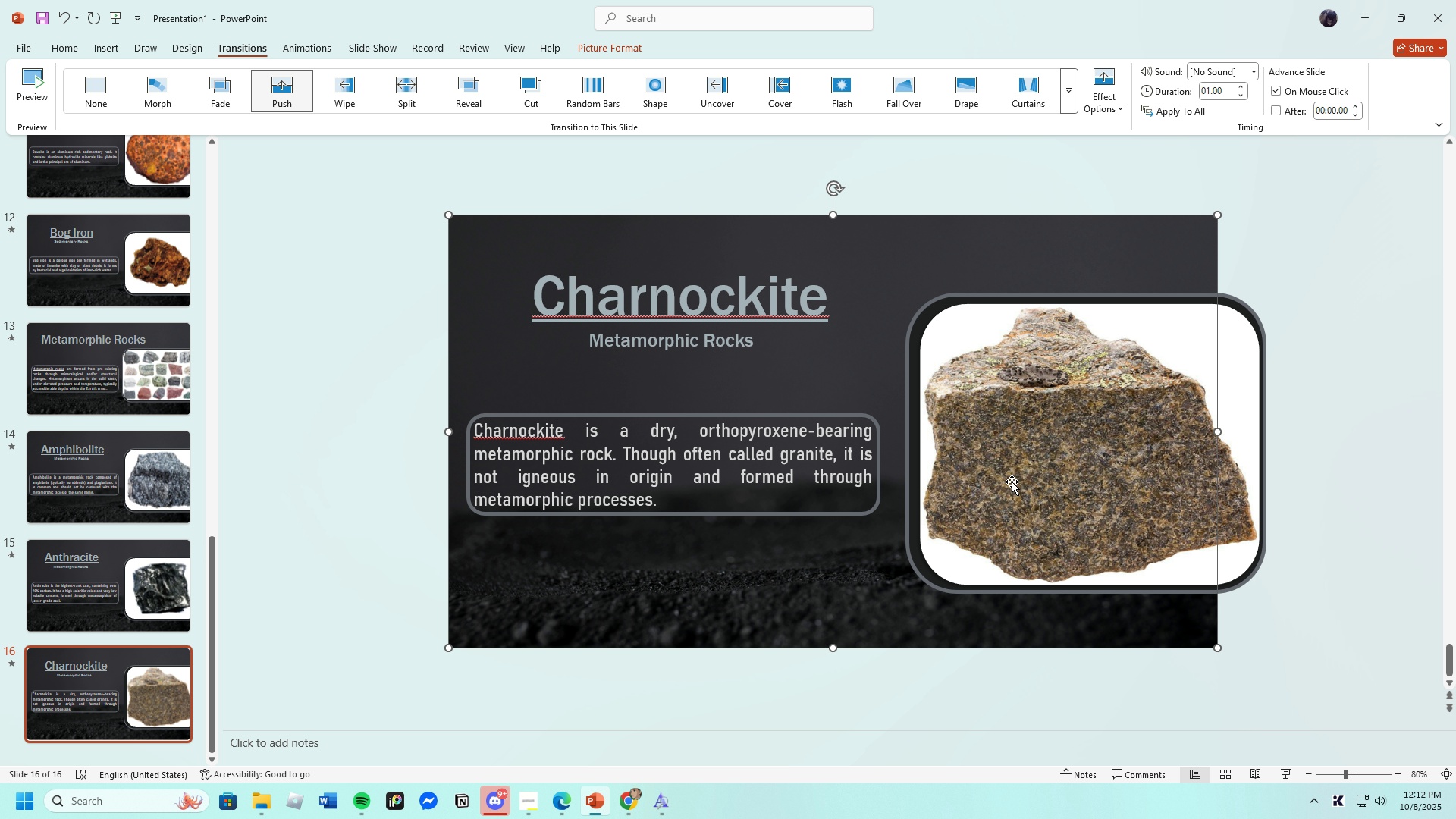 
left_click([999, 475])
 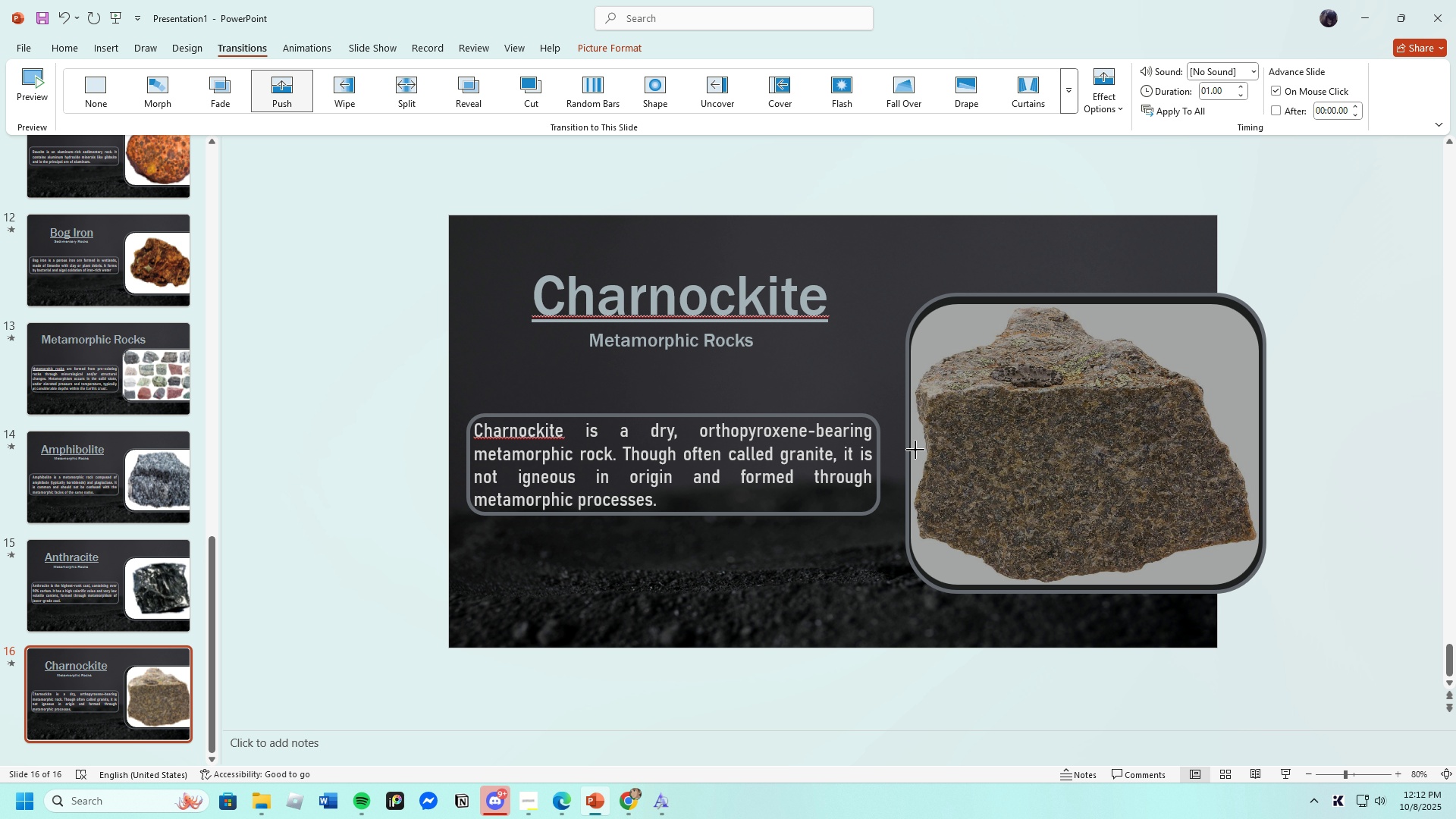 
wait(11.24)
 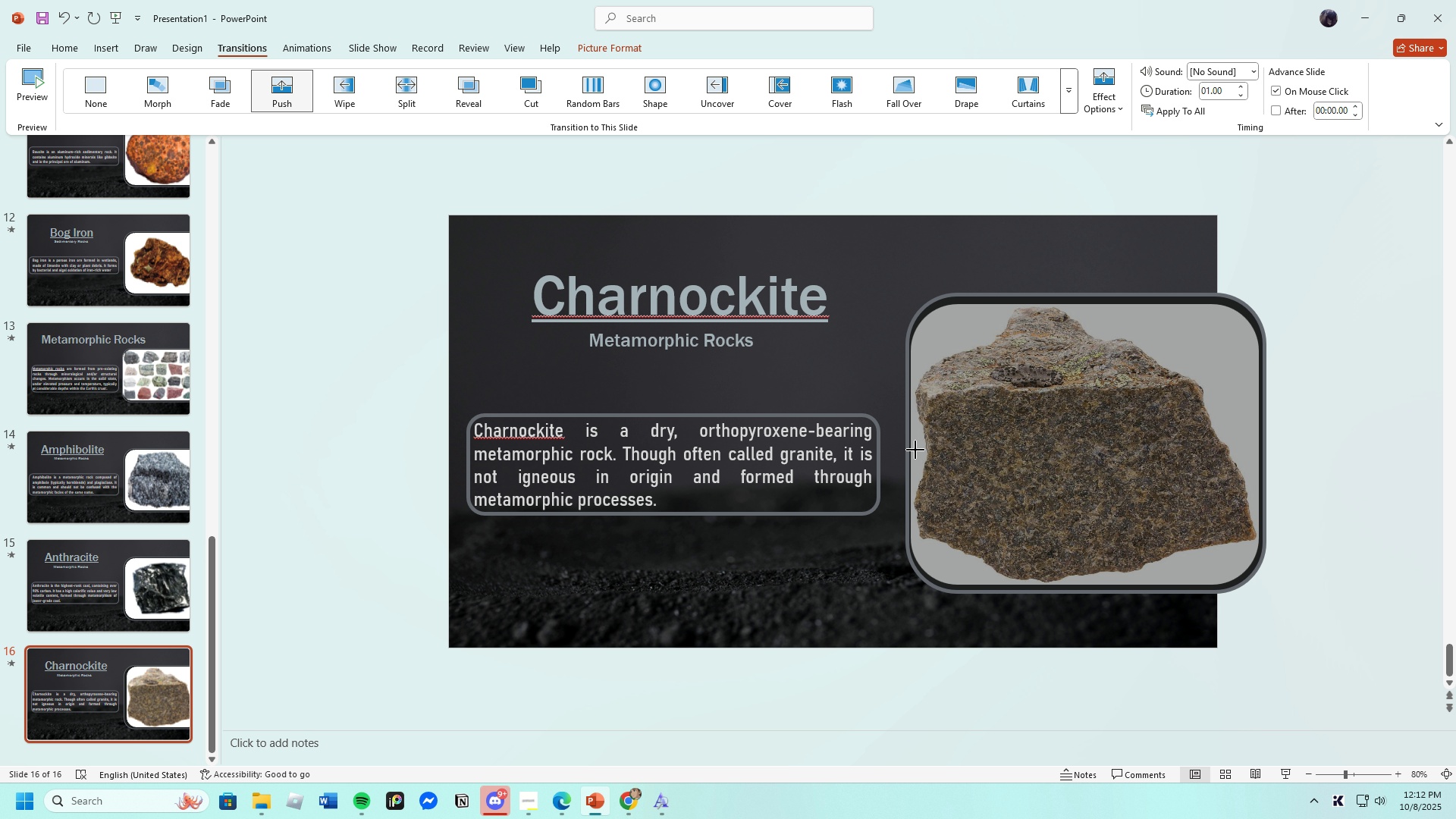 
left_click([859, 556])
 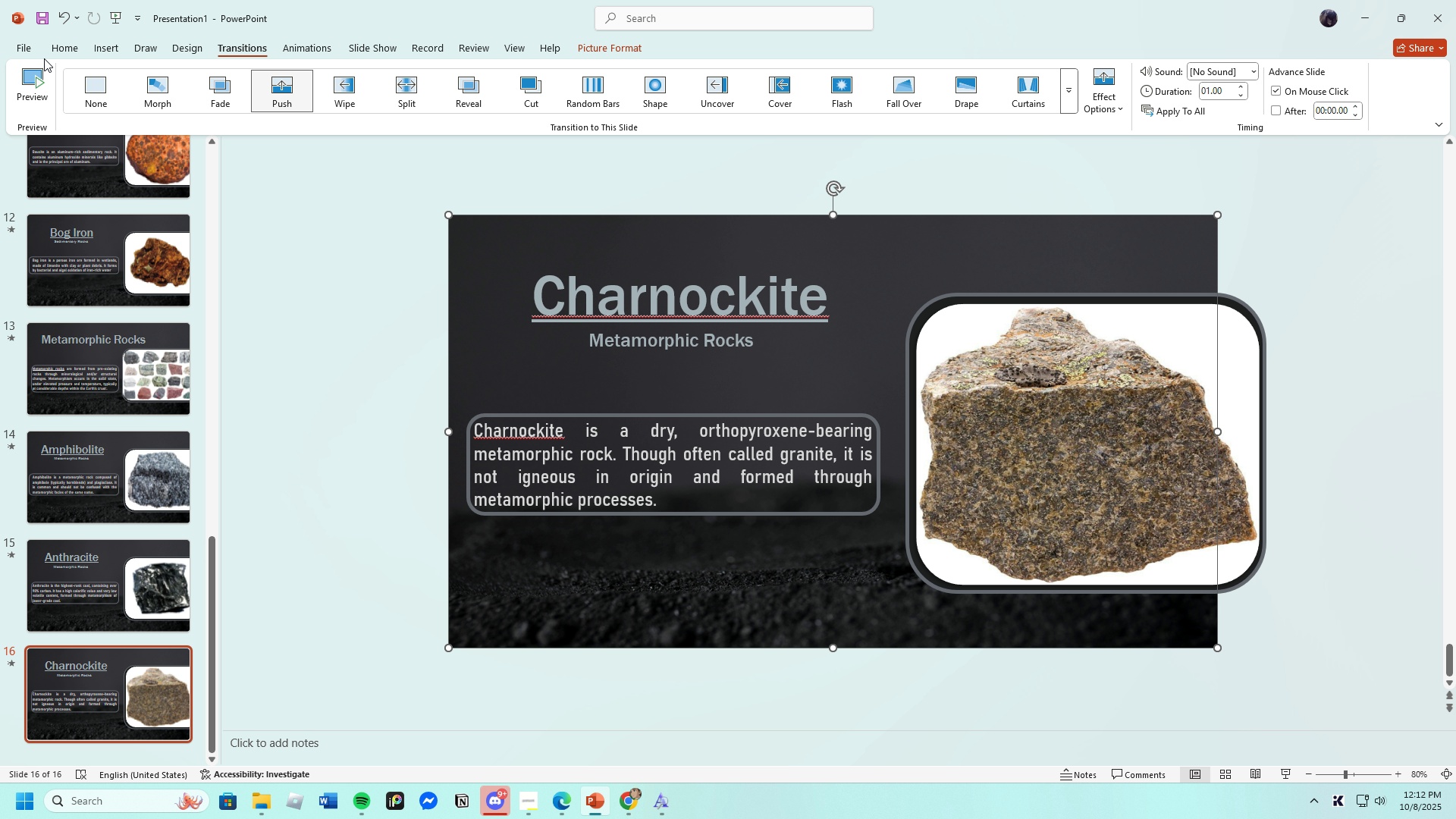 
left_click([295, 50])
 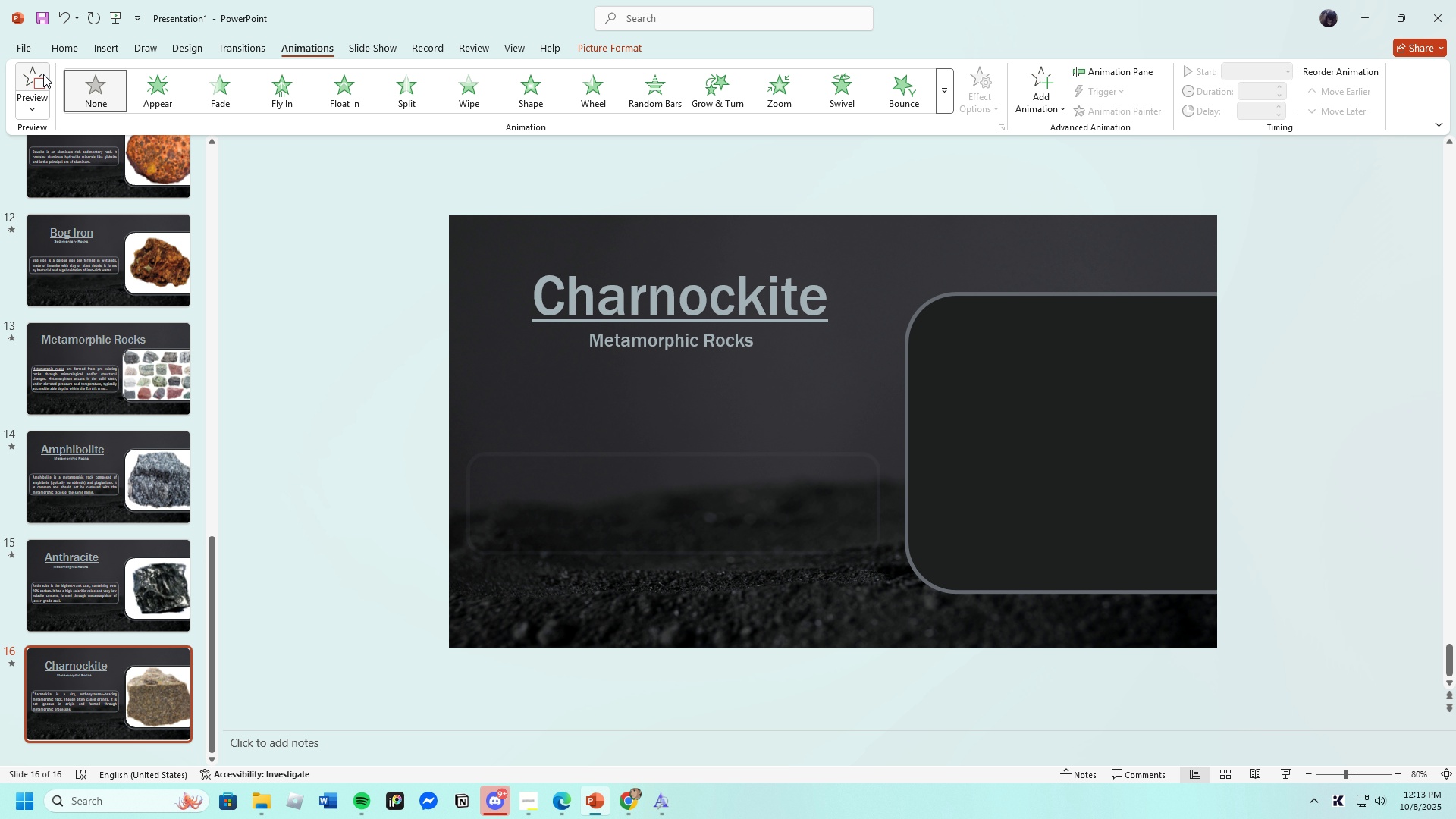 
wait(8.21)
 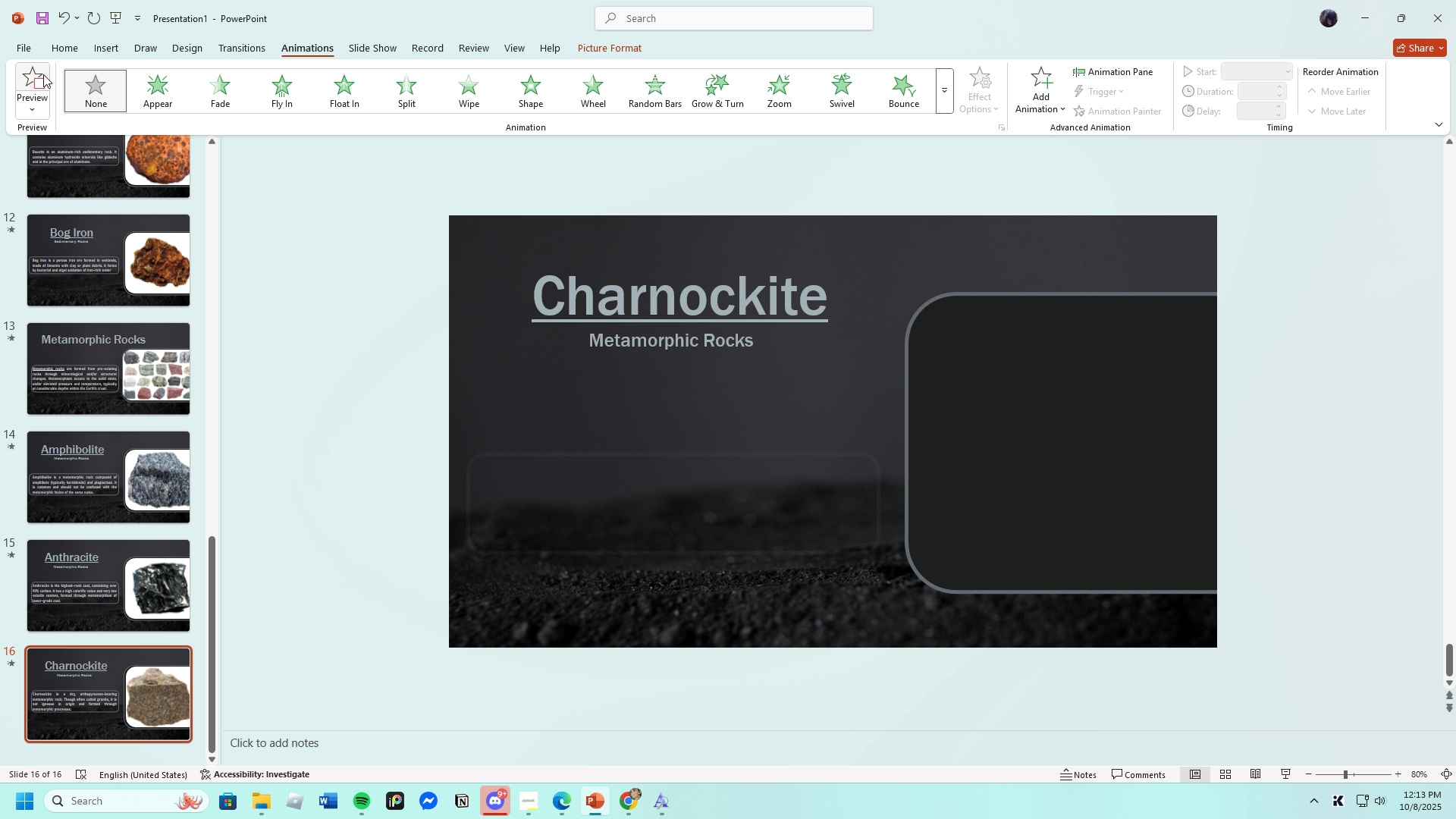 
left_click([724, 585])
 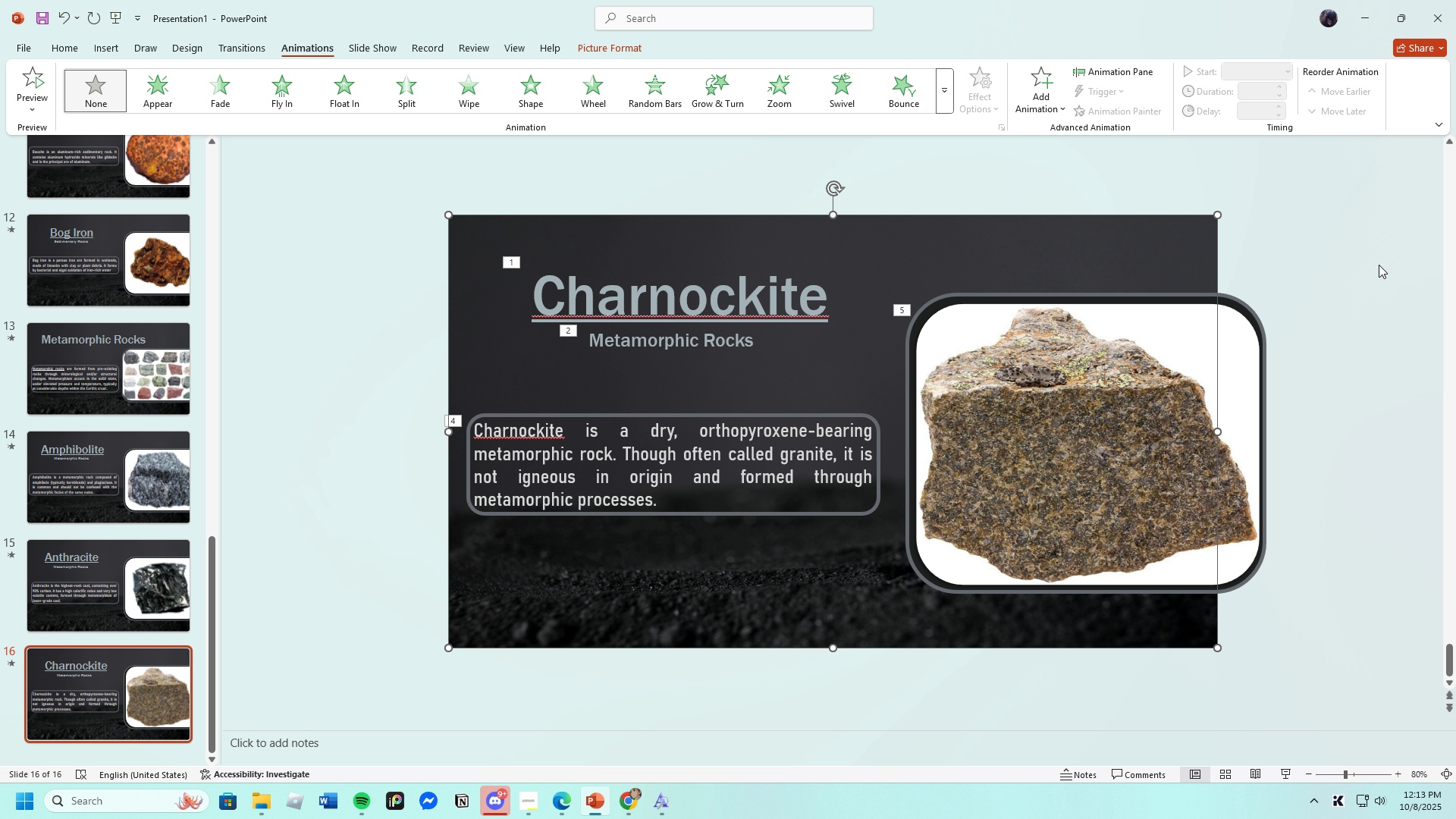 
left_click([1378, 264])
 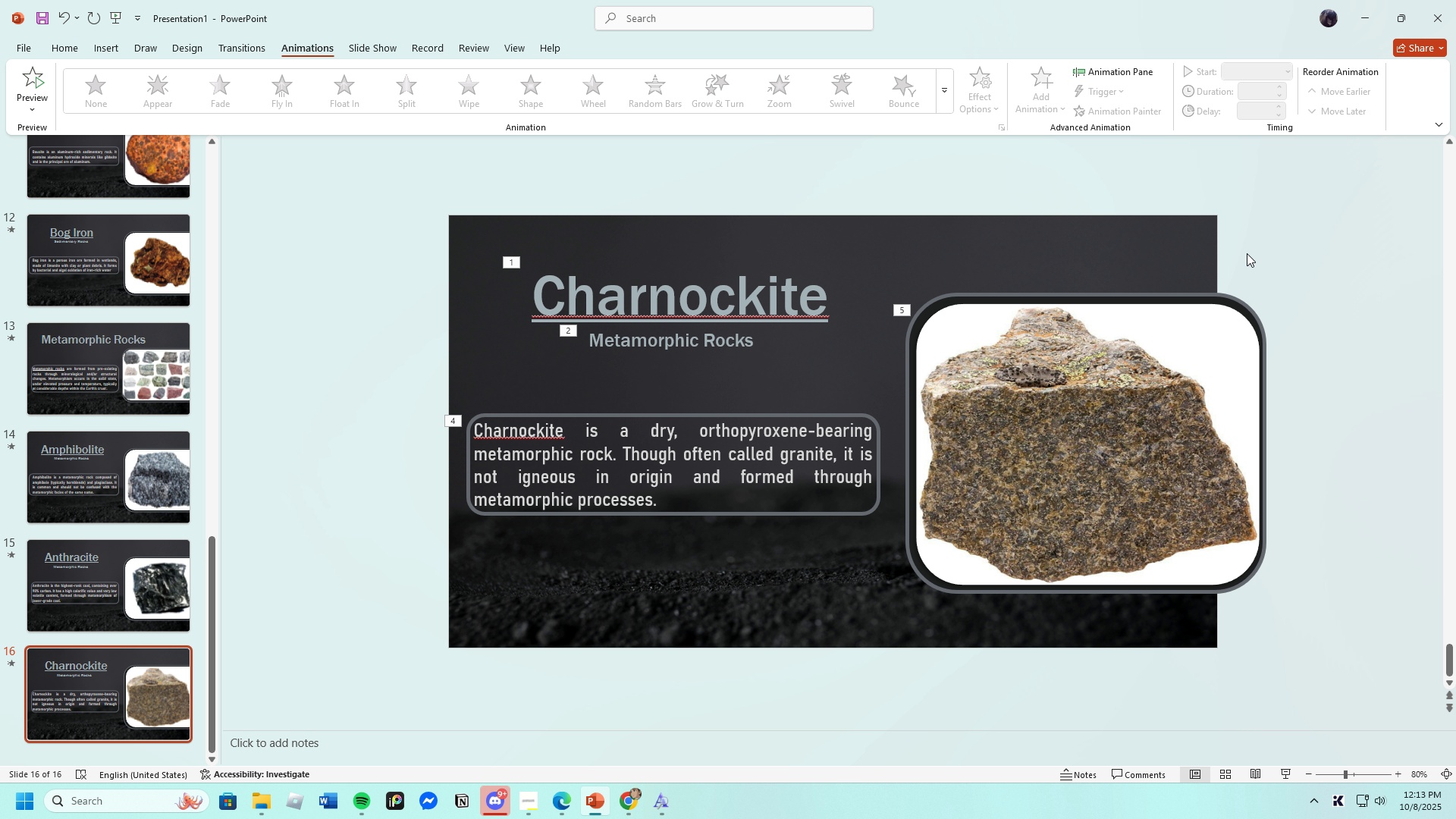 
wait(12.42)
 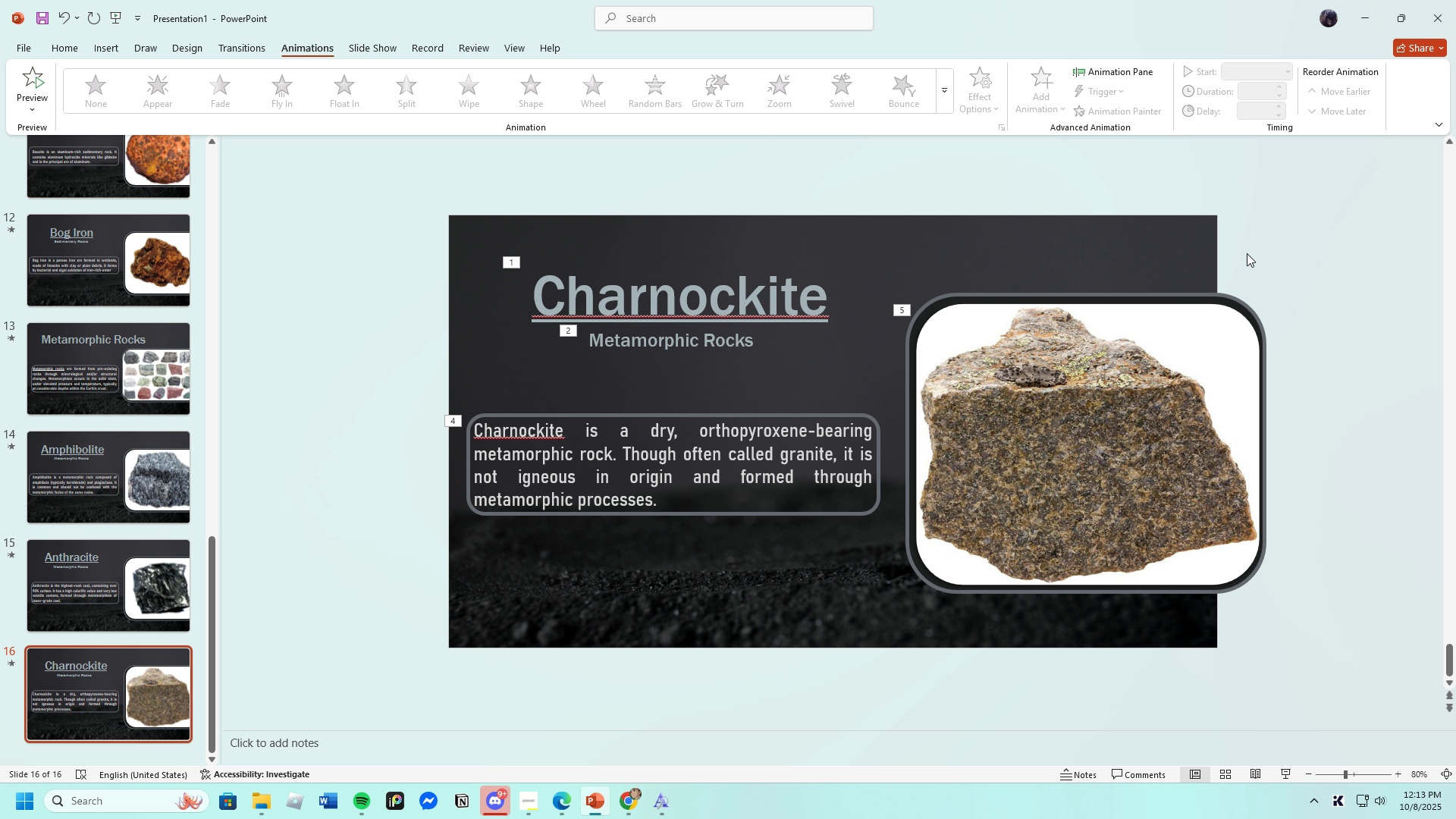 
scroll: coordinate [90, 507], scroll_direction: up, amount: 24.0
 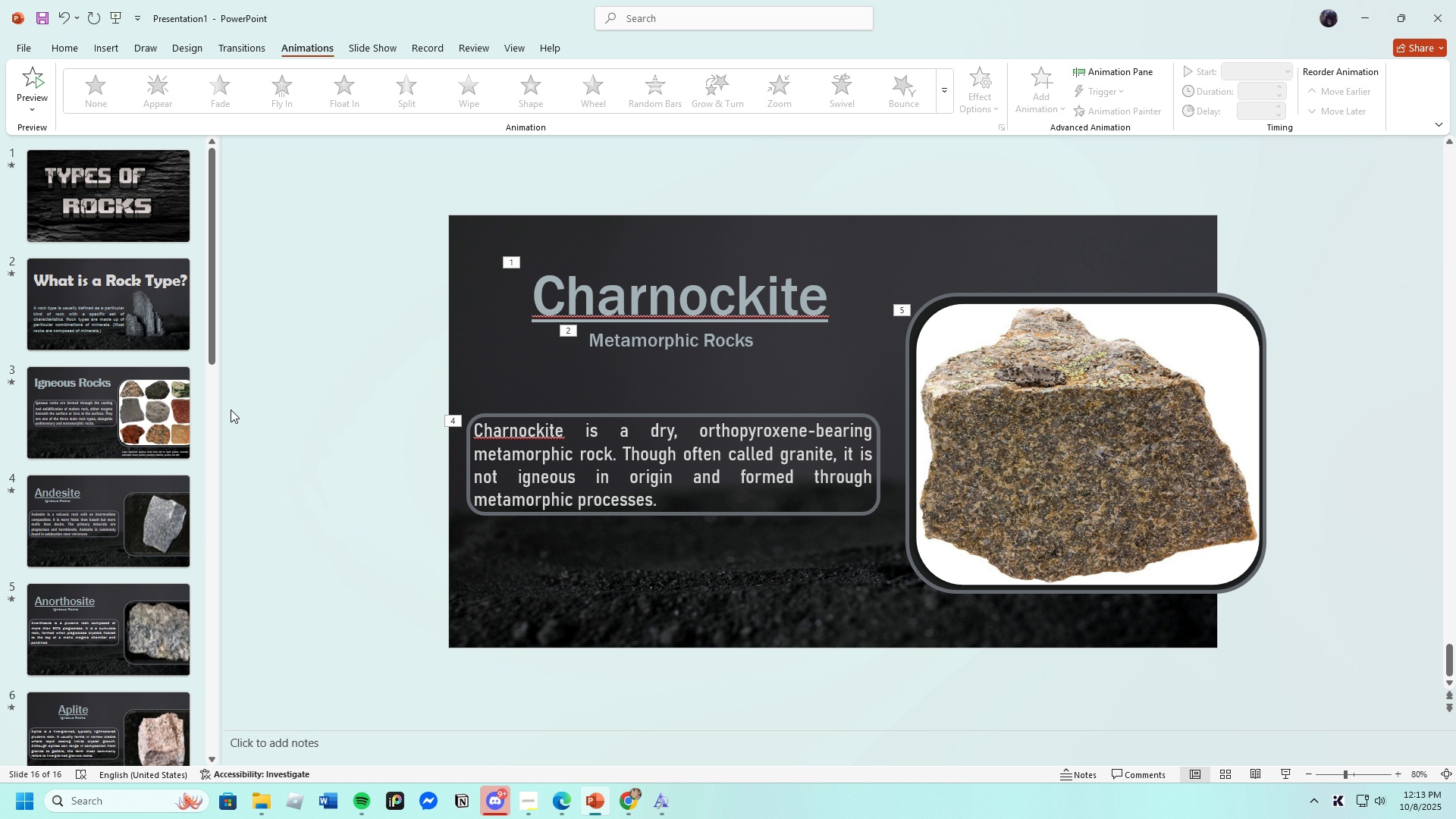 
left_click([102, 233])
 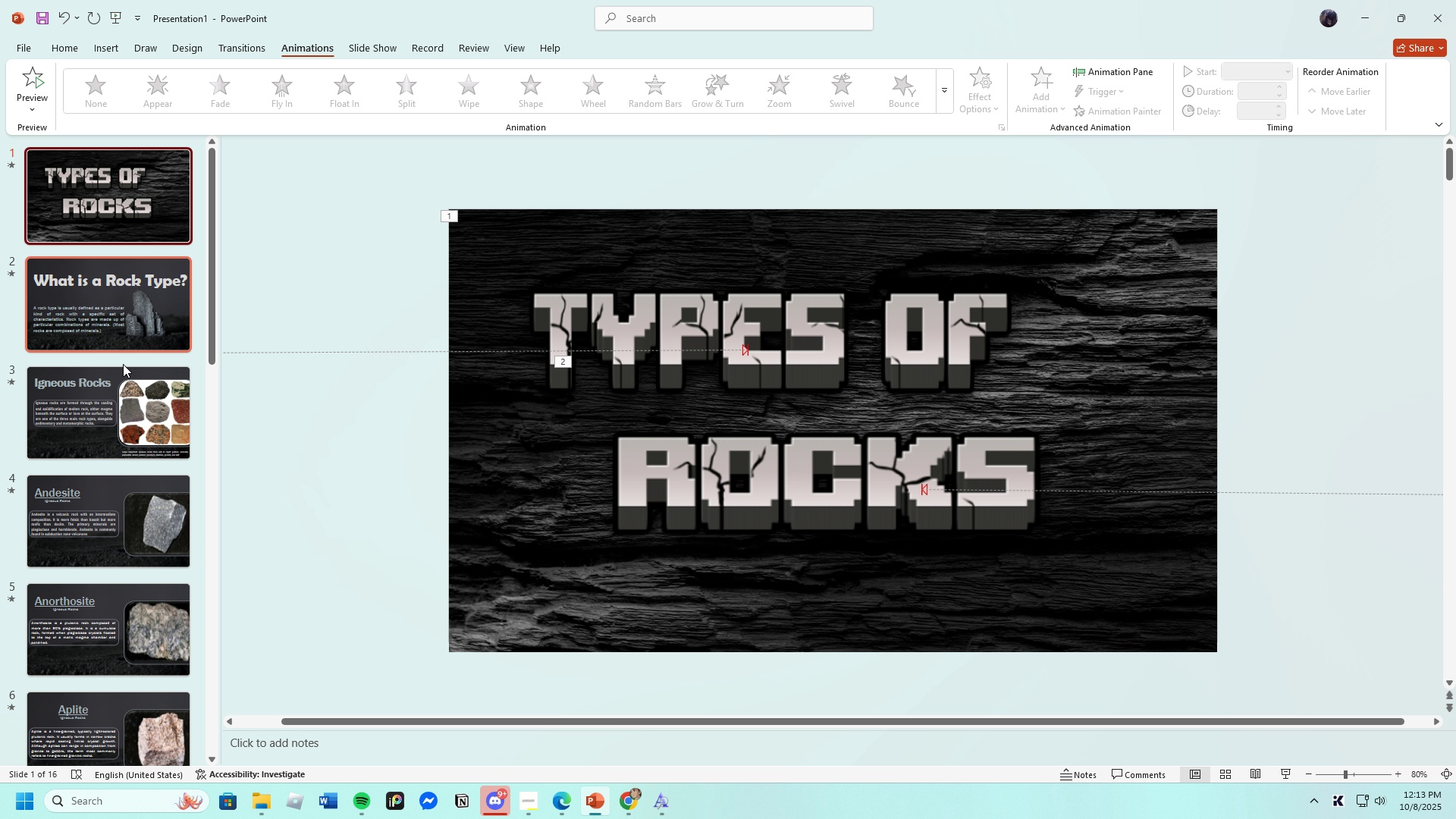 
left_click([108, 387])
 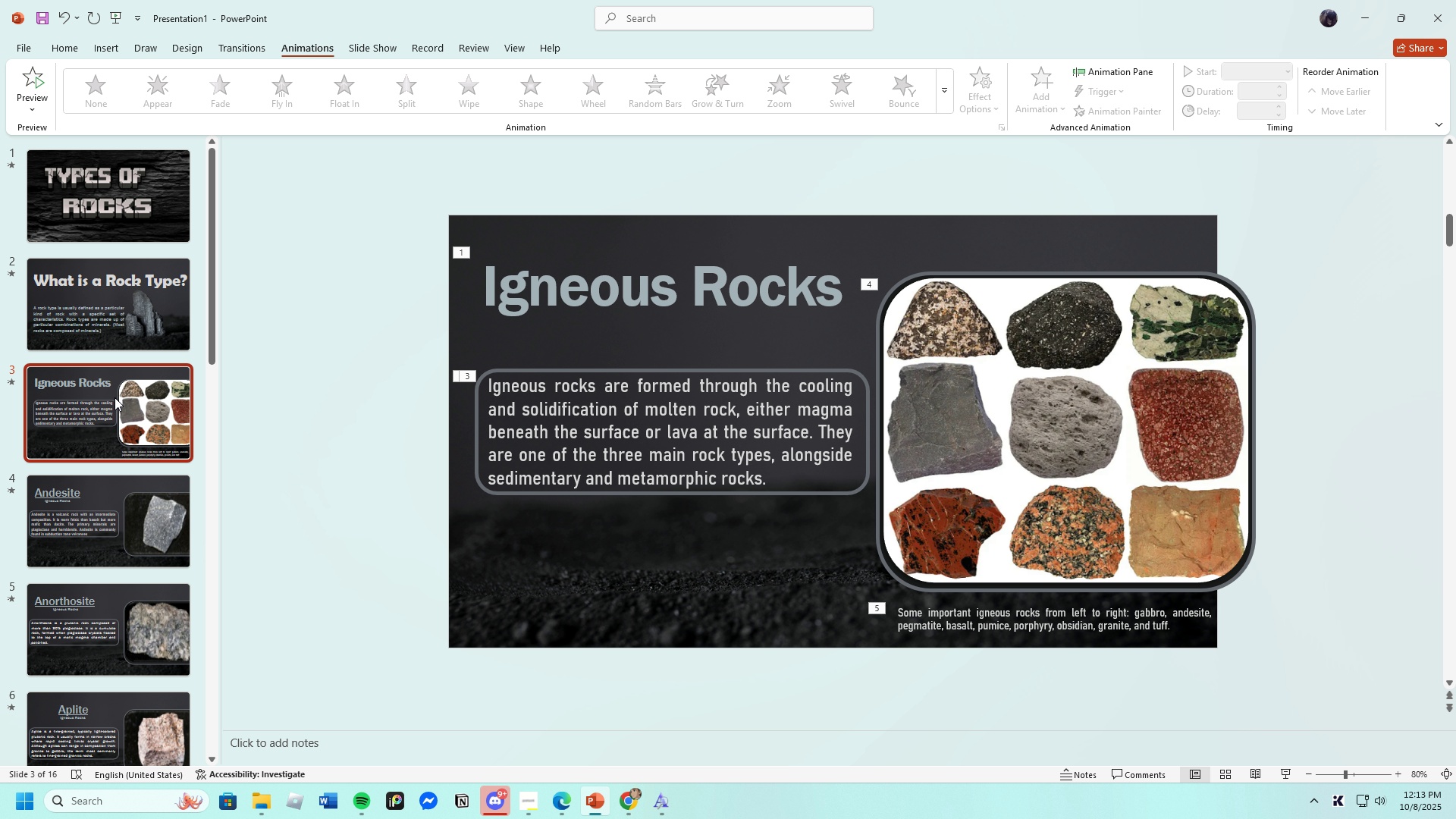 
scroll: coordinate [135, 442], scroll_direction: down, amount: 6.0
 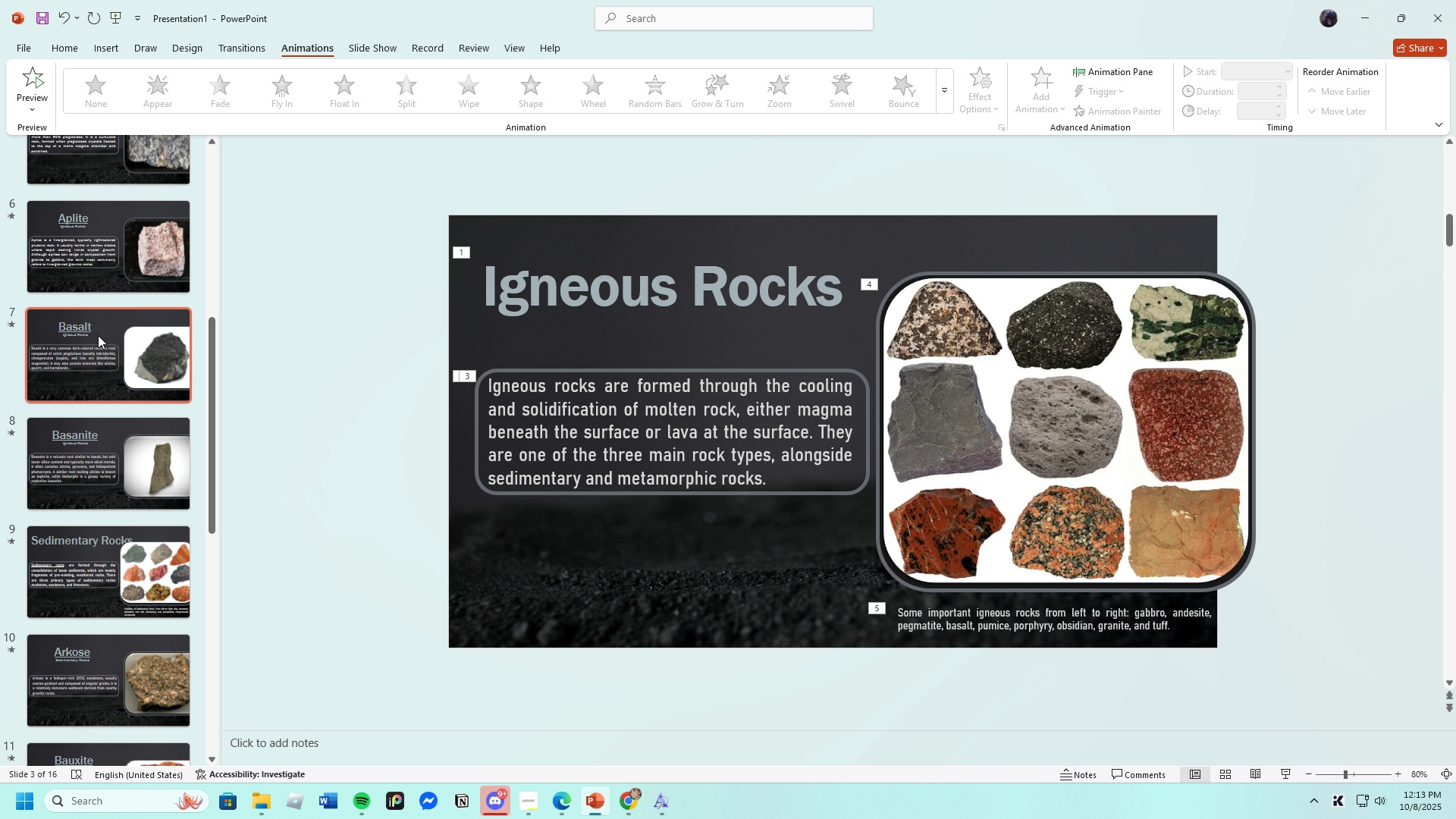 
left_click([98, 335])
 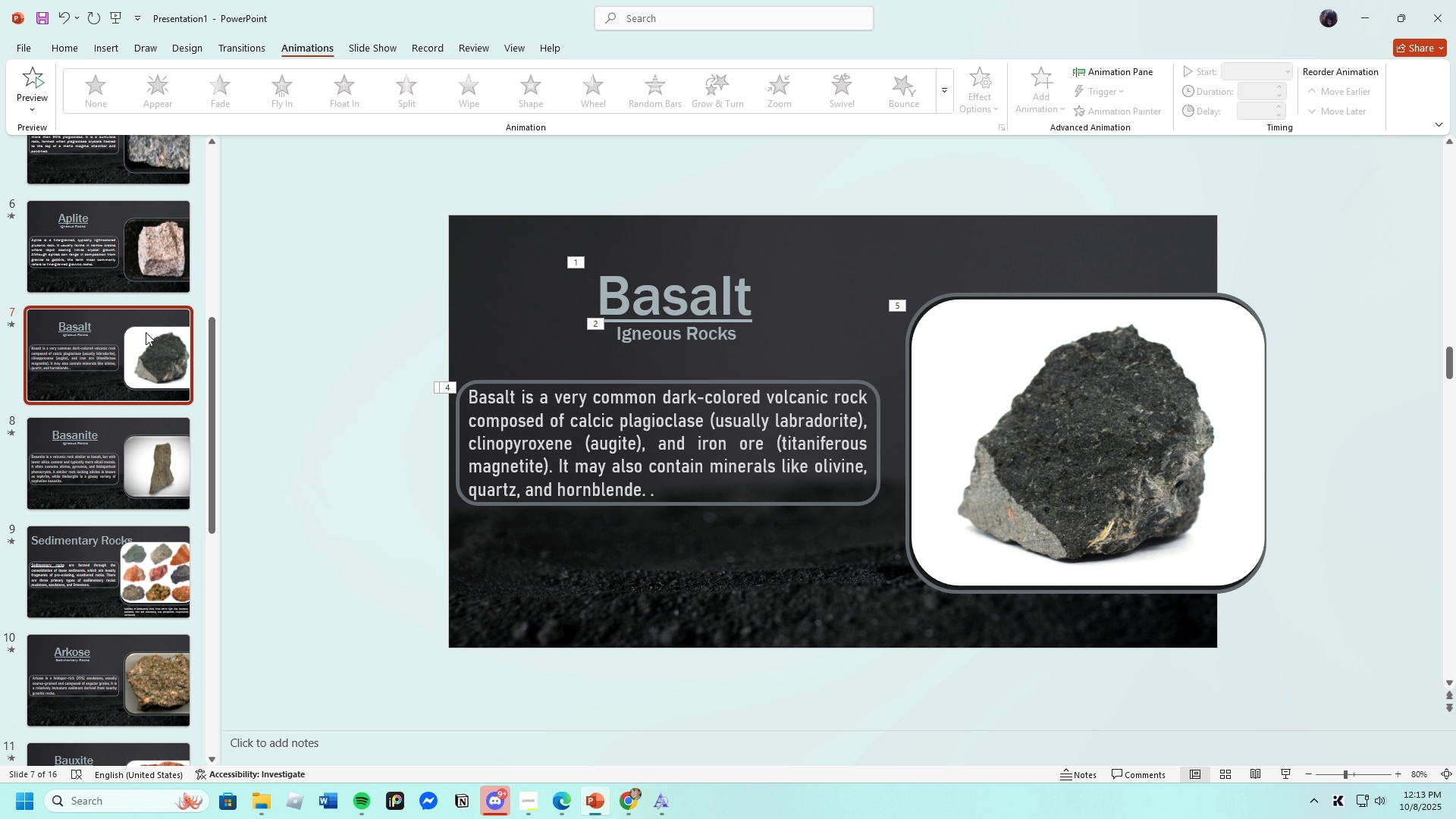 
scroll: coordinate [116, 346], scroll_direction: up, amount: 5.0
 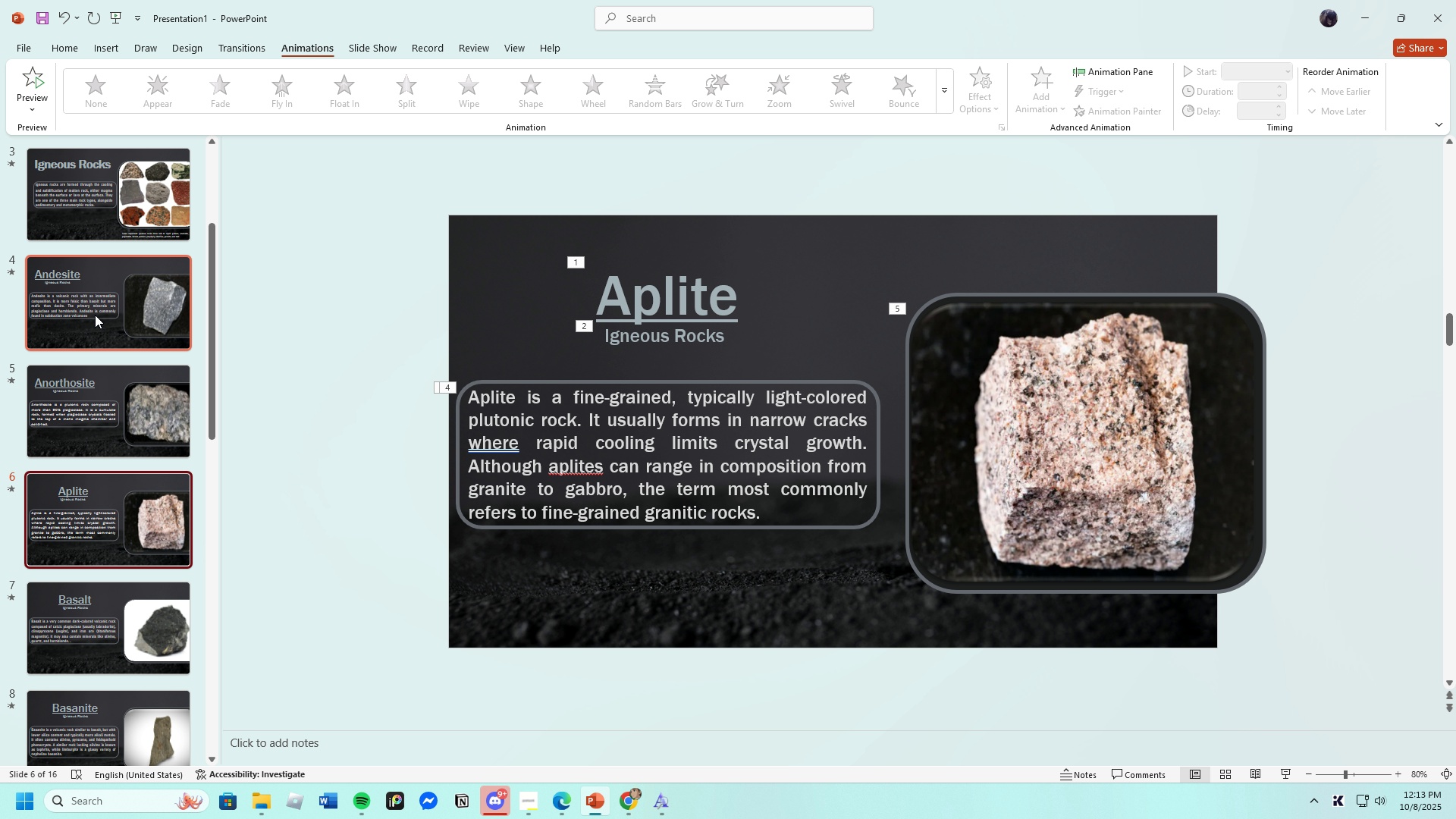 
left_click([95, 311])
 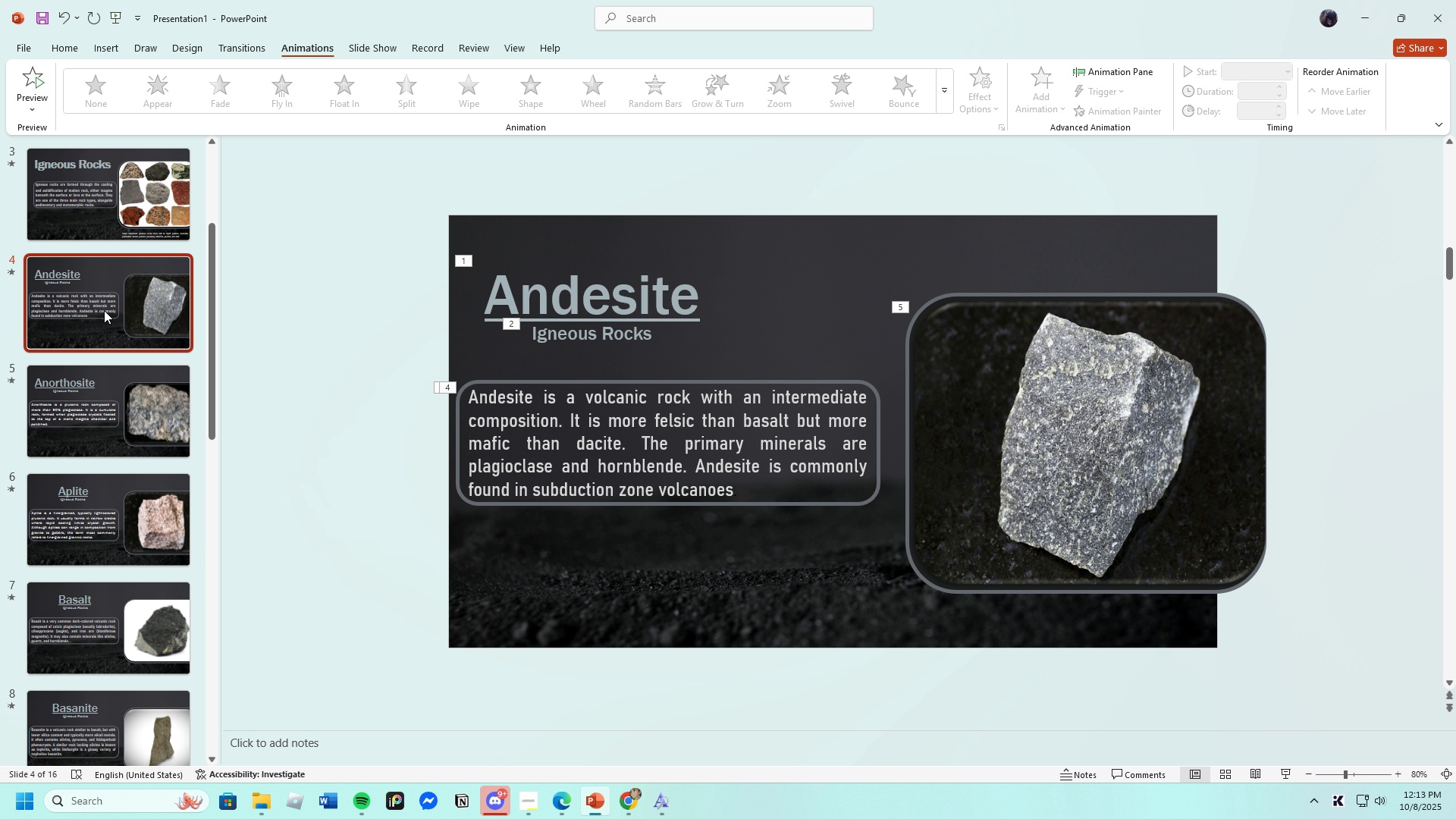 
scroll: coordinate [105, 309], scroll_direction: up, amount: 9.0
 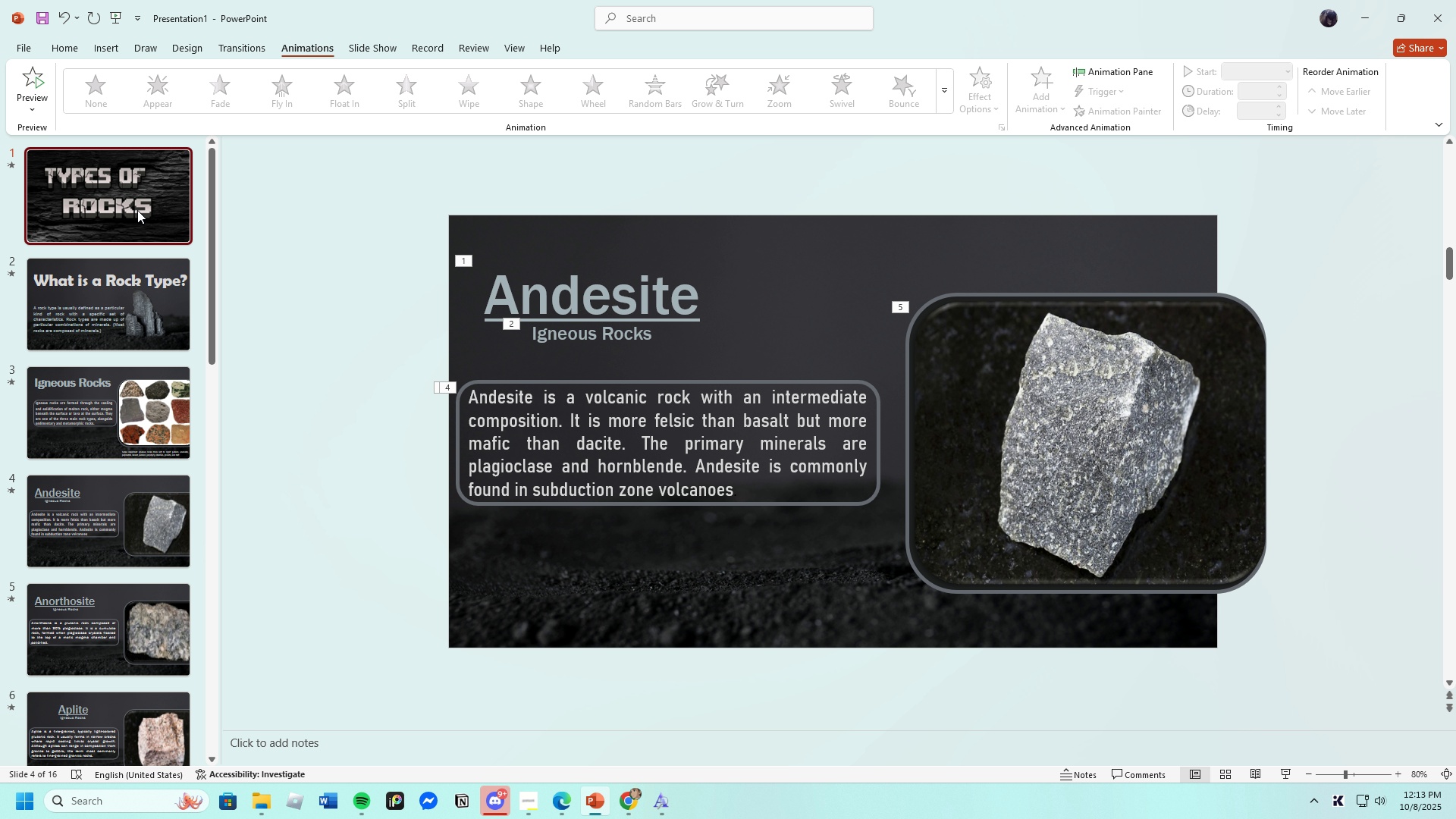 
left_click([137, 210])
 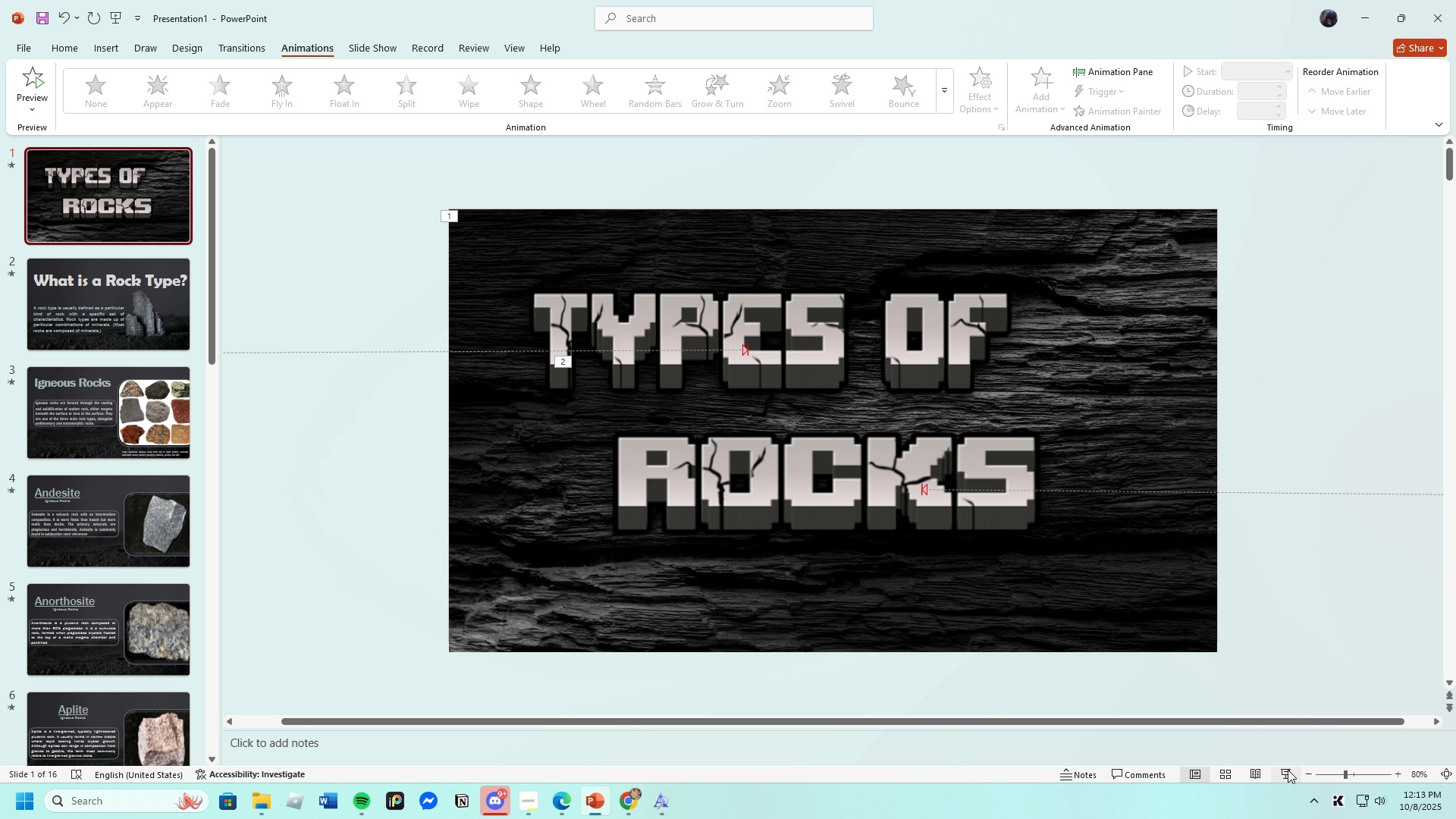 
left_click([1288, 772])
 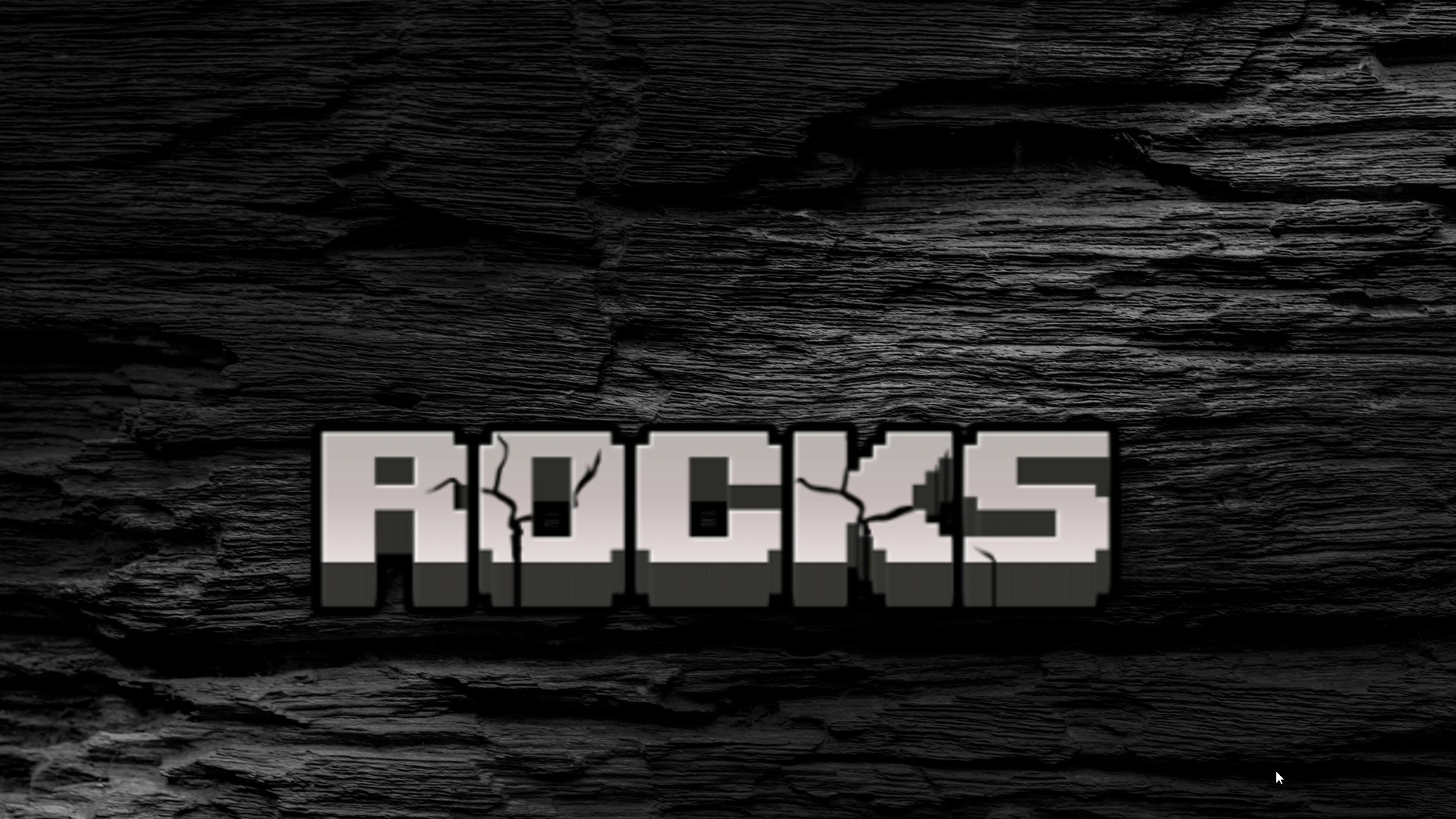 
key(ArrowRight)
 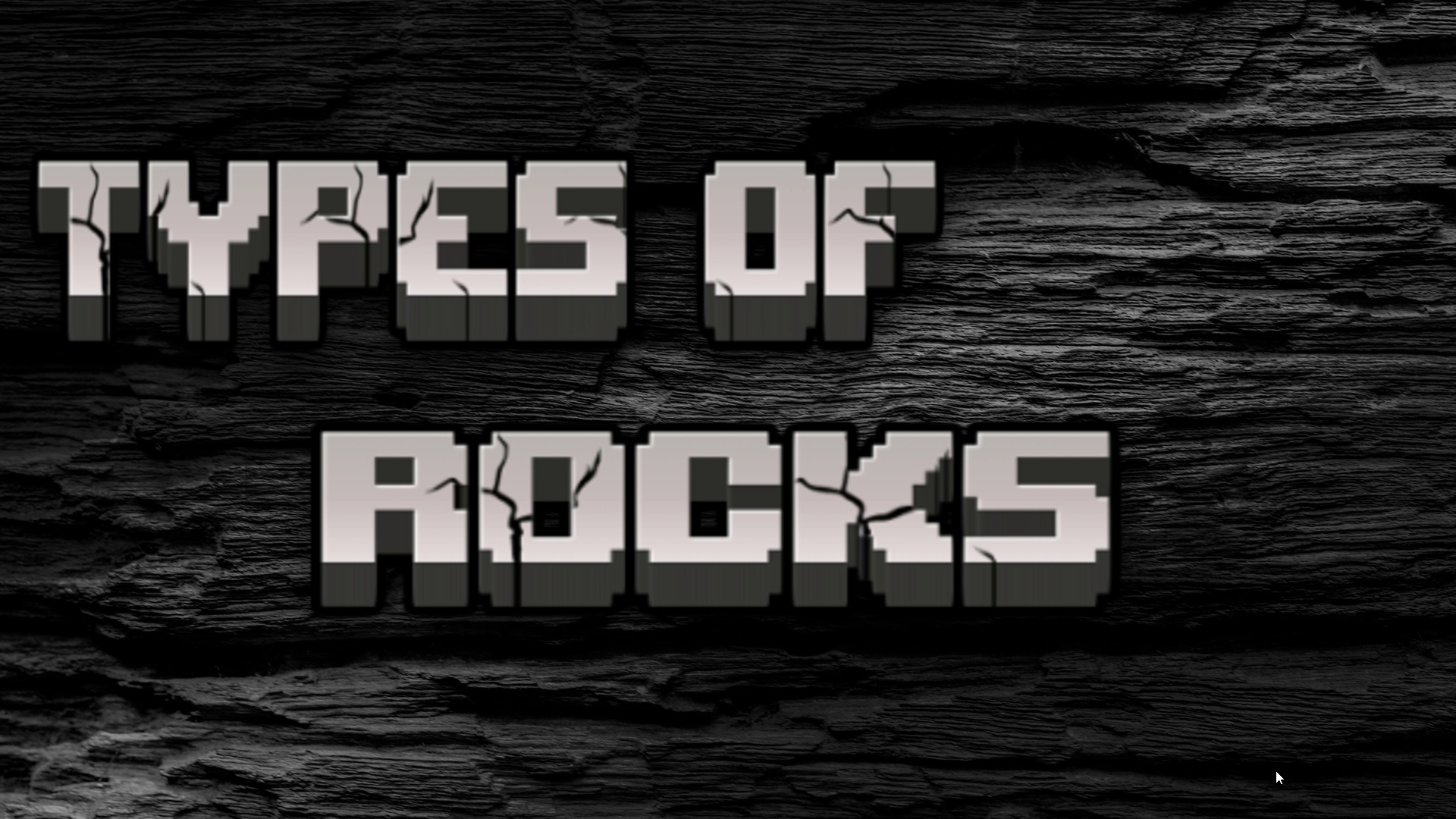 
key(ArrowRight)
 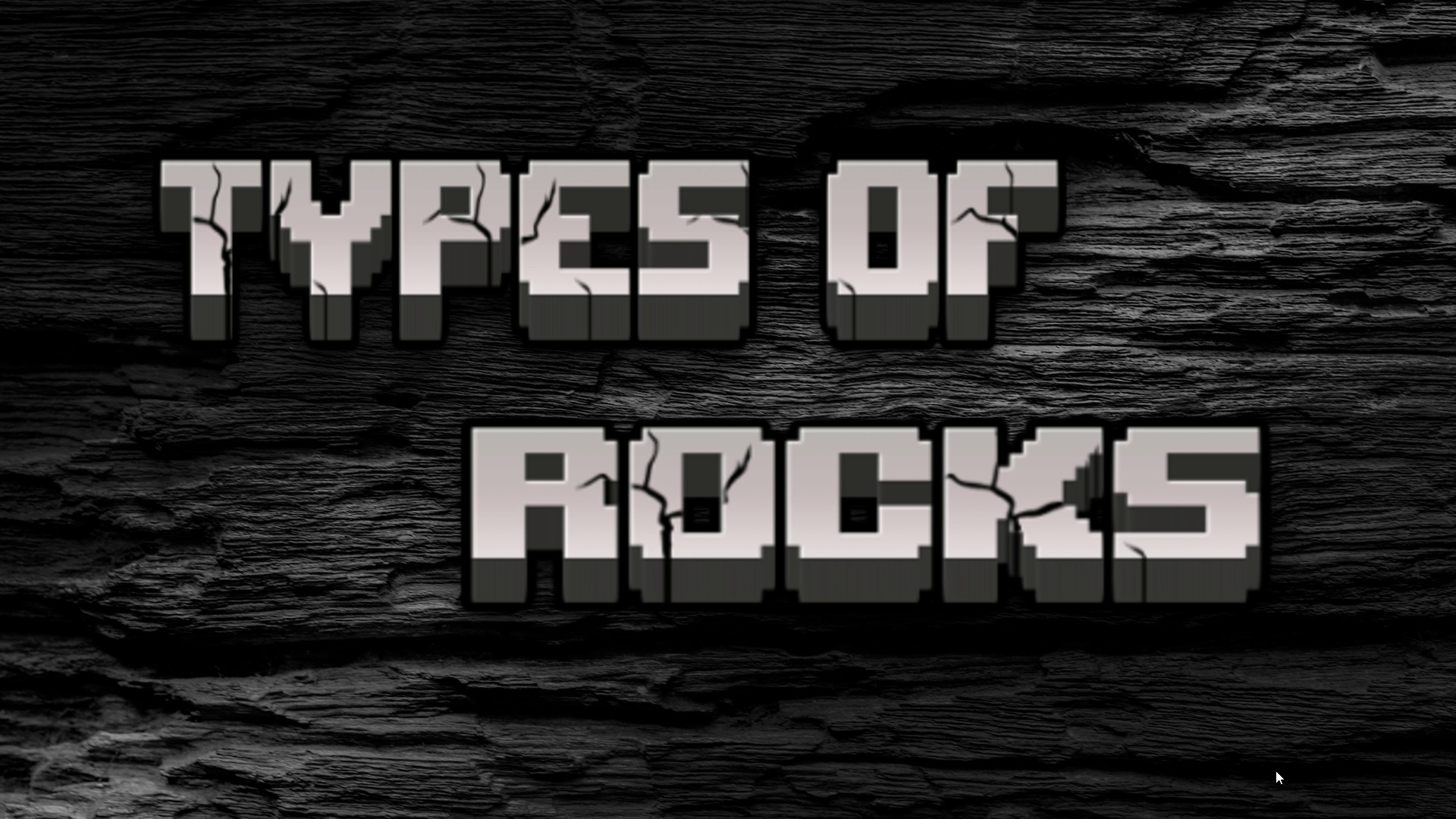 
wait(5.67)
 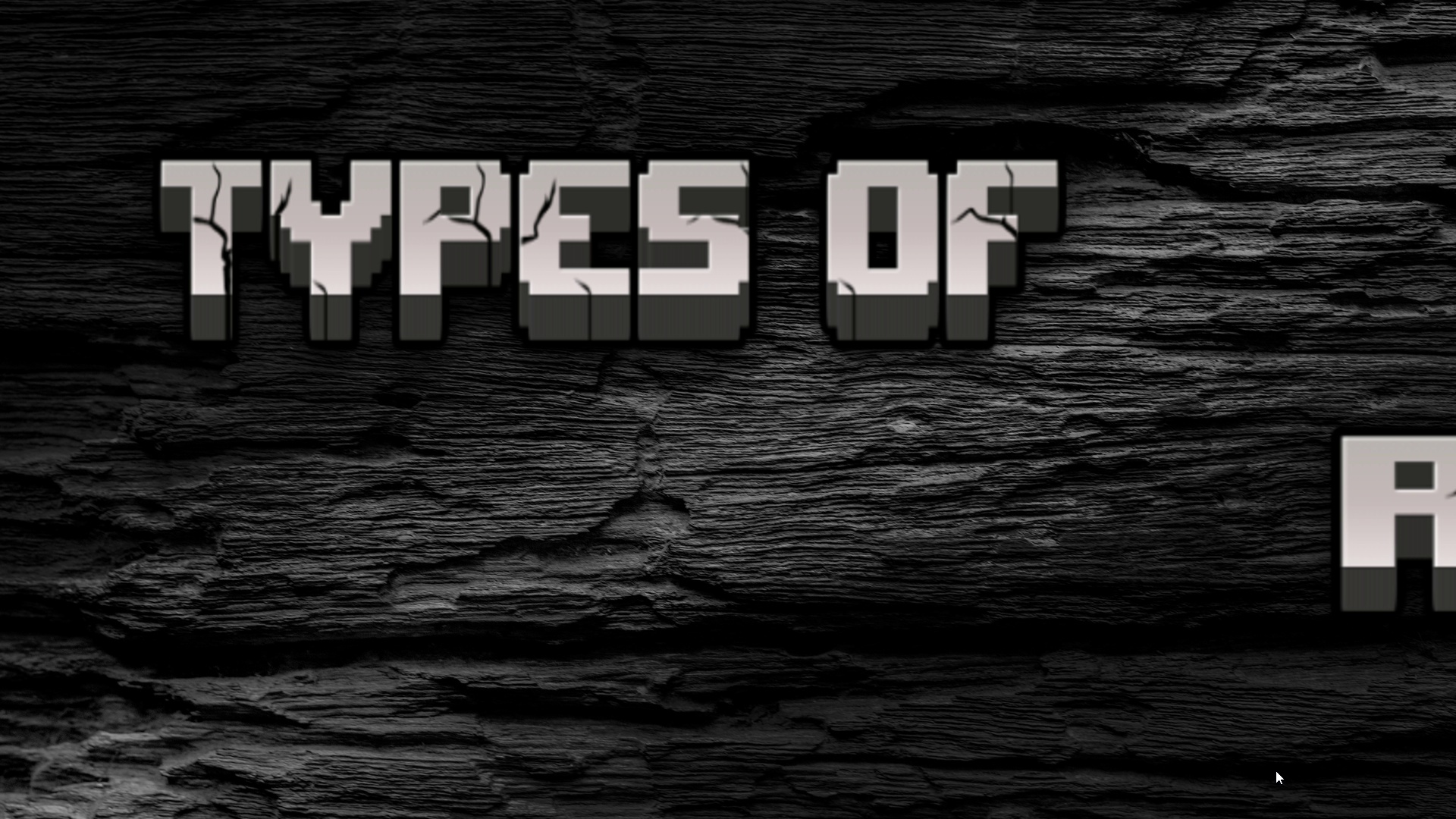 
key(ArrowRight)
 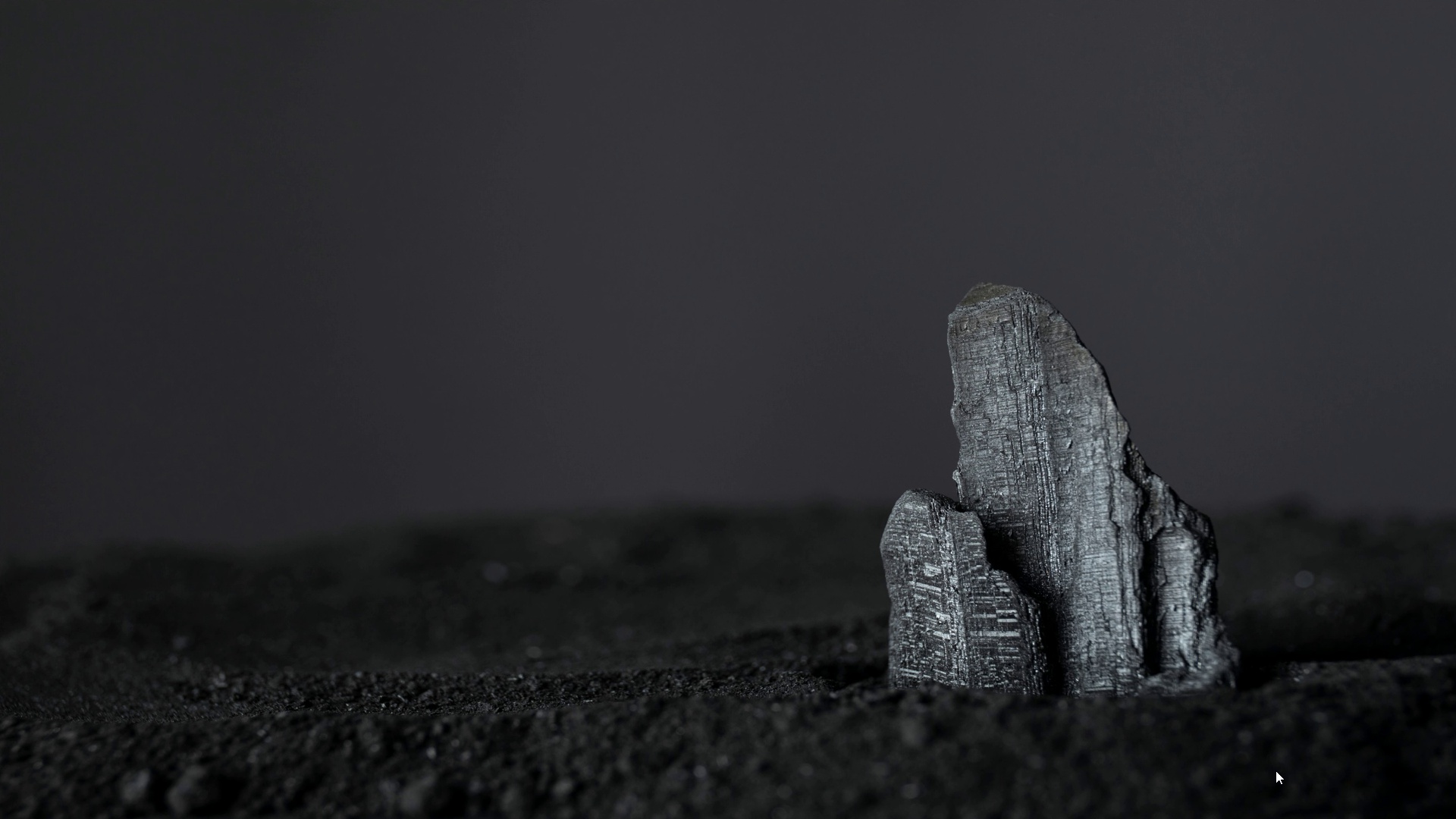 
key(ArrowRight)
 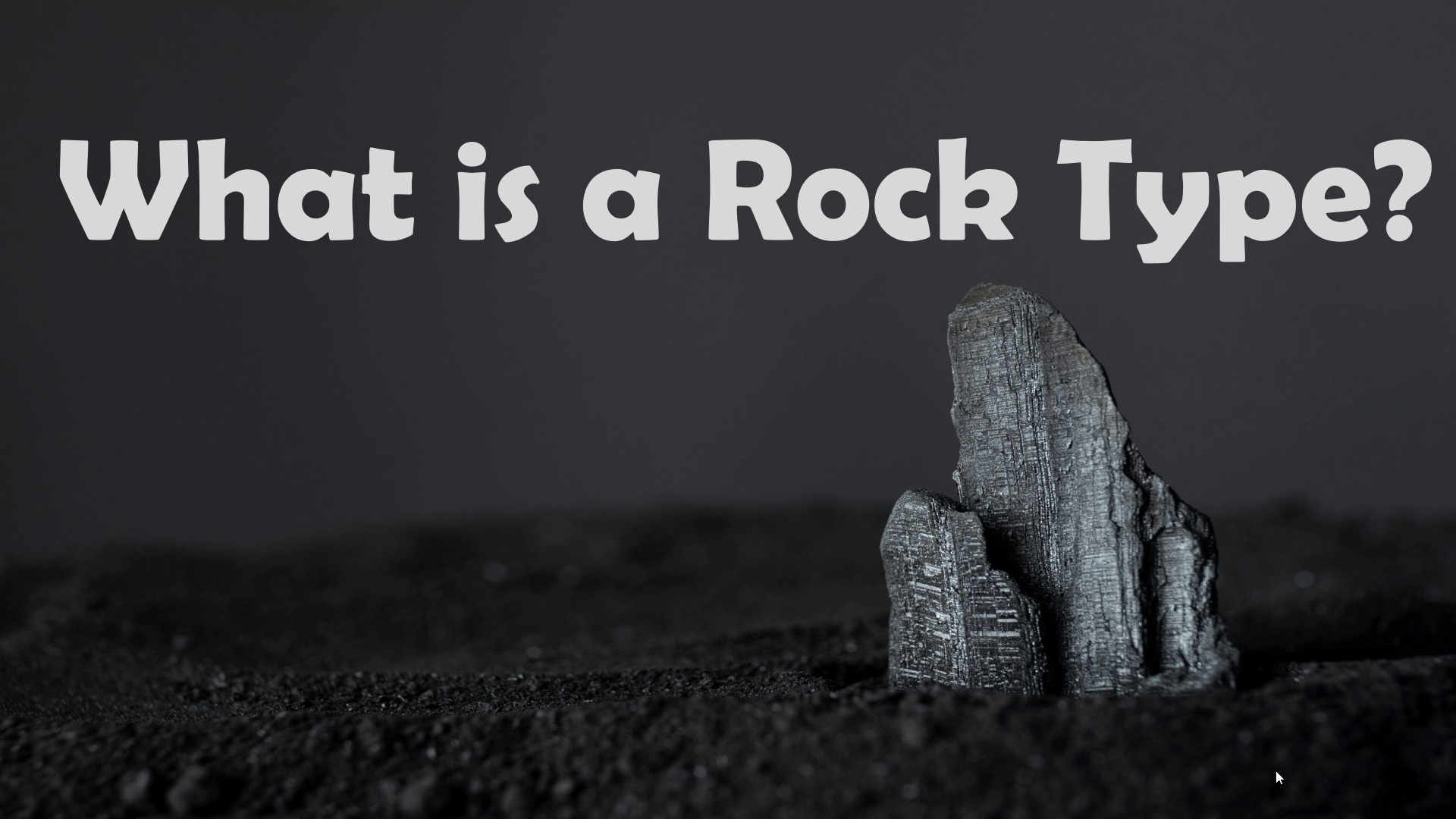 
key(ArrowRight)
 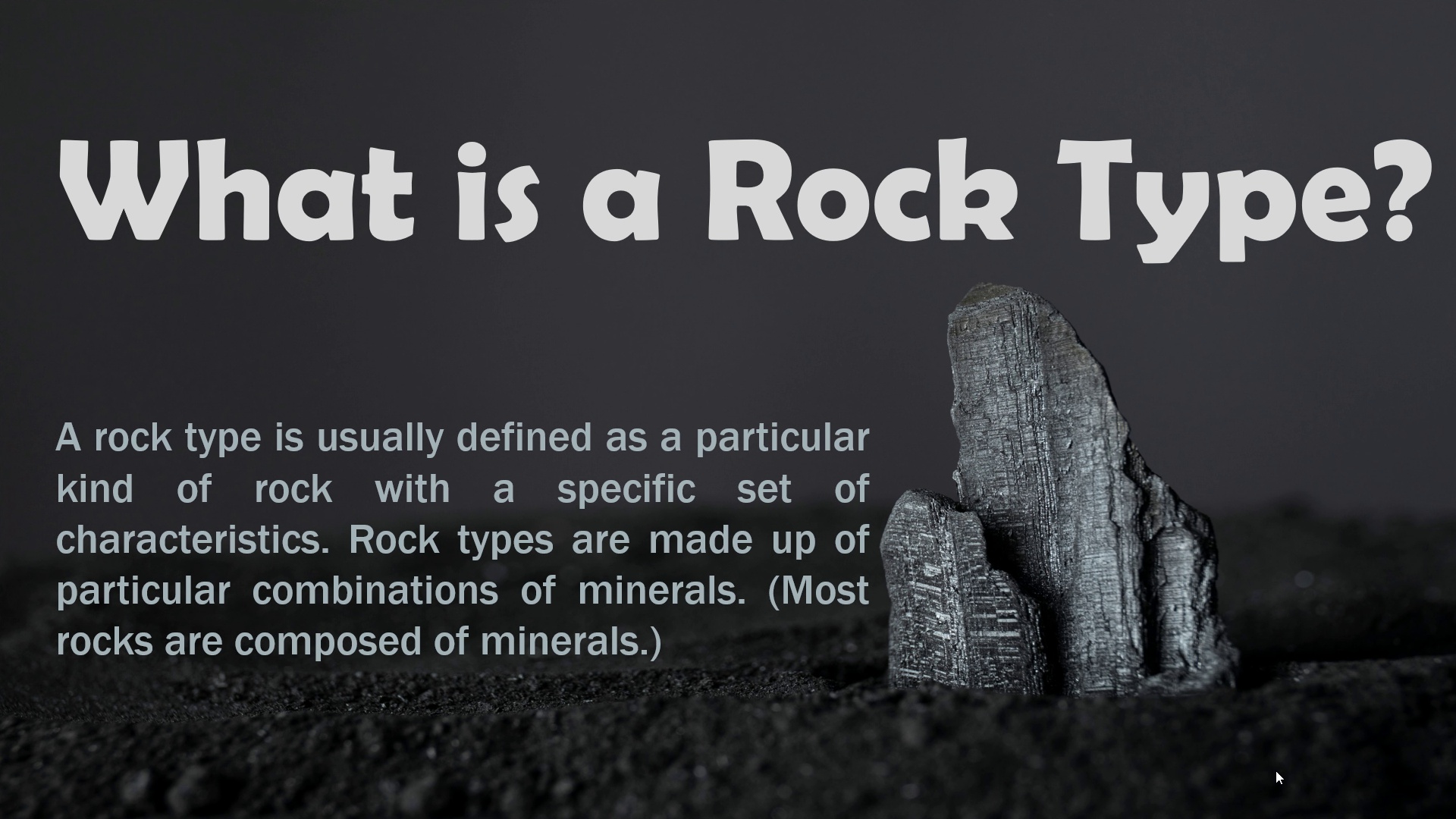 
key(ArrowRight)
 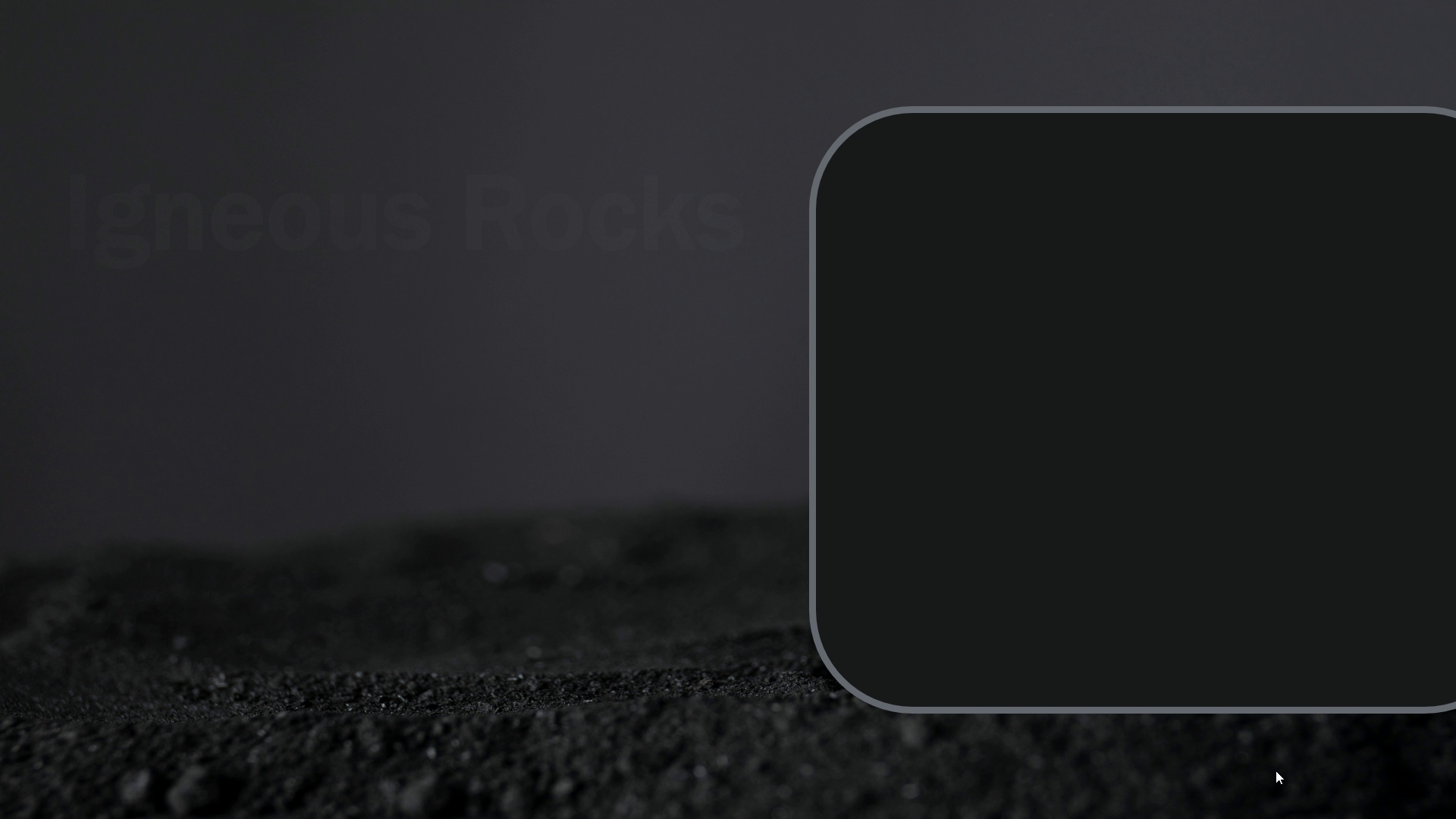 
key(ArrowRight)
 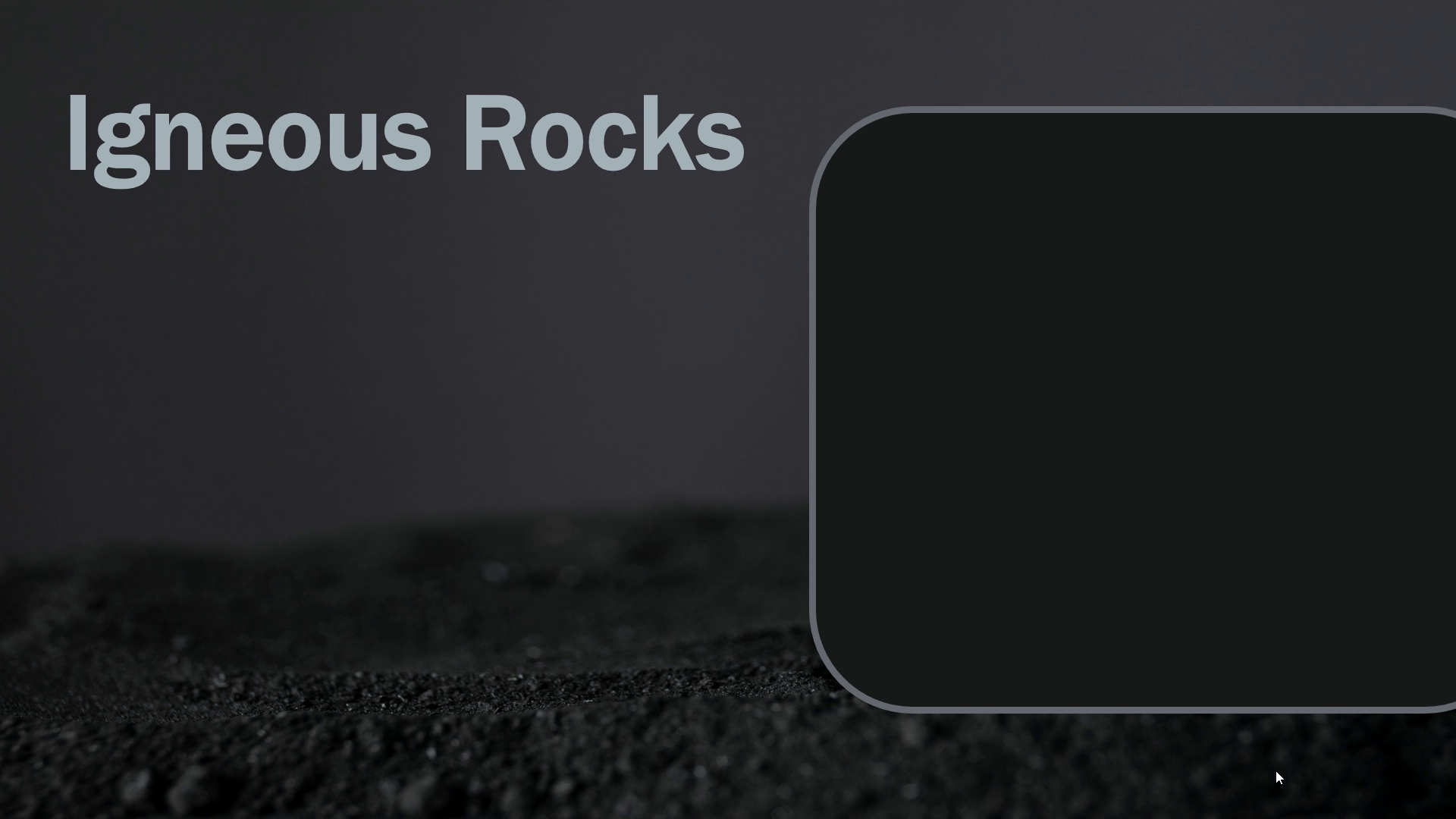 
key(ArrowRight)
 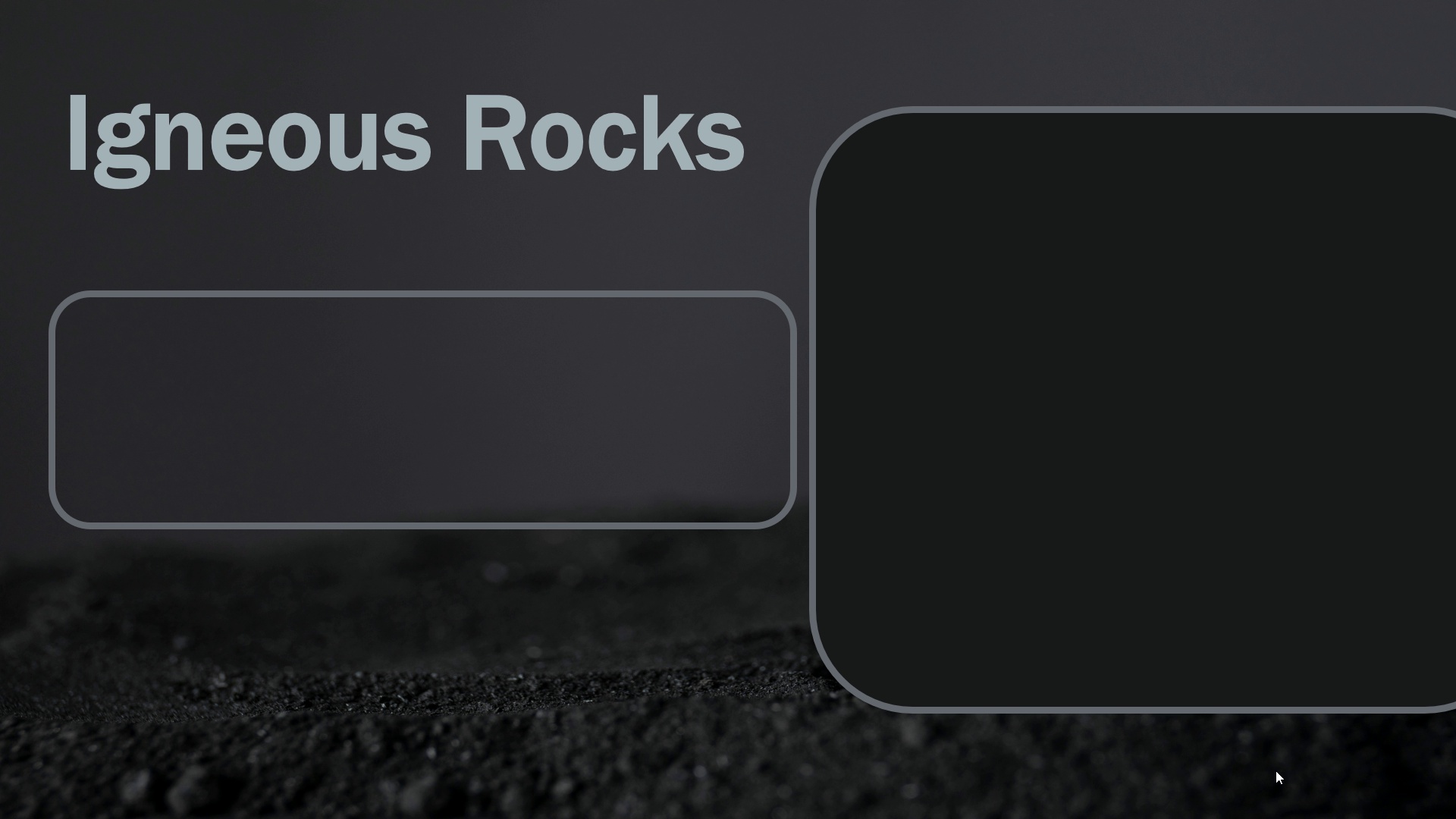 
key(ArrowRight)
 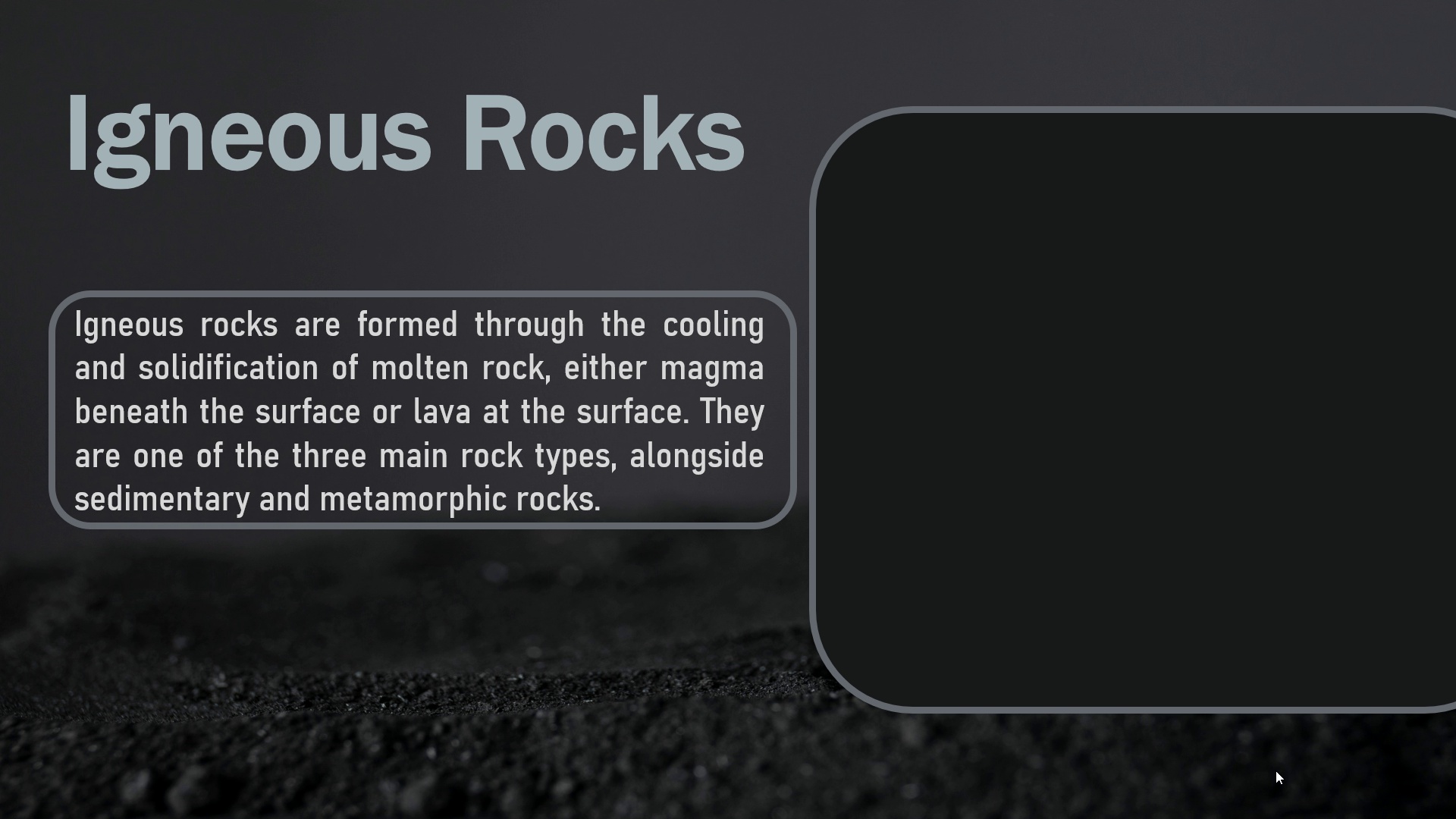 
key(ArrowRight)
 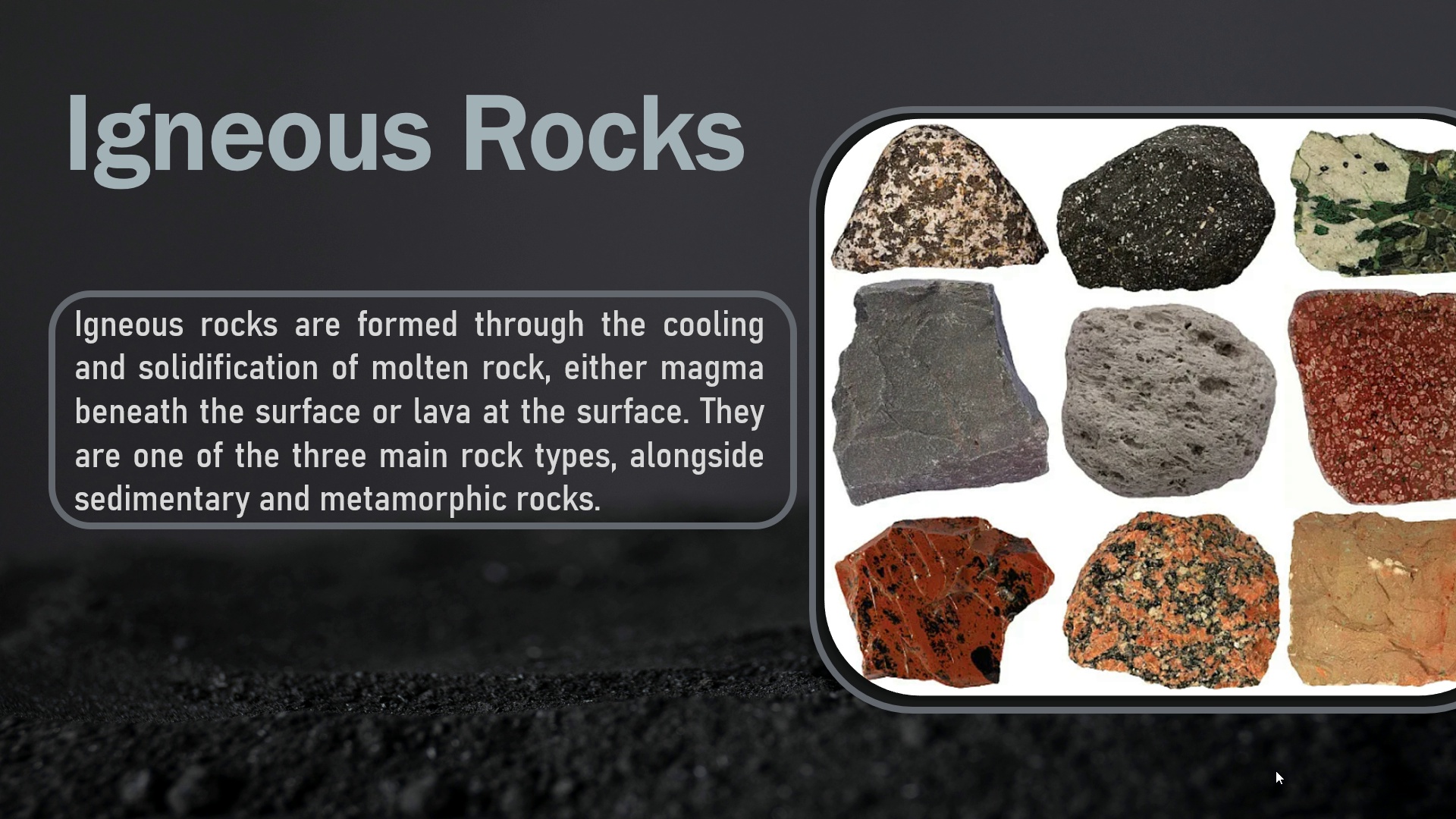 
key(ArrowRight)
 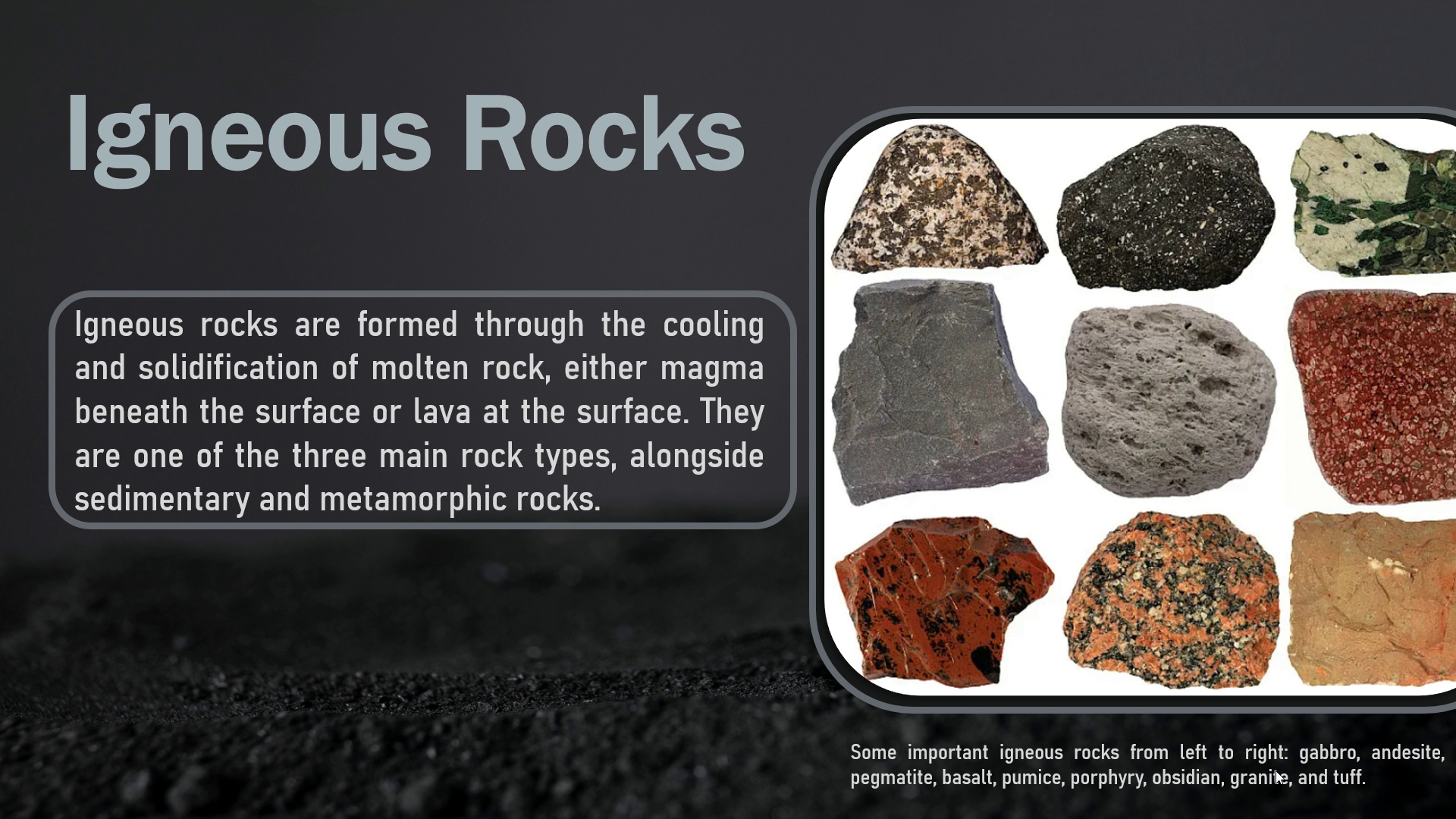 
key(ArrowRight)
 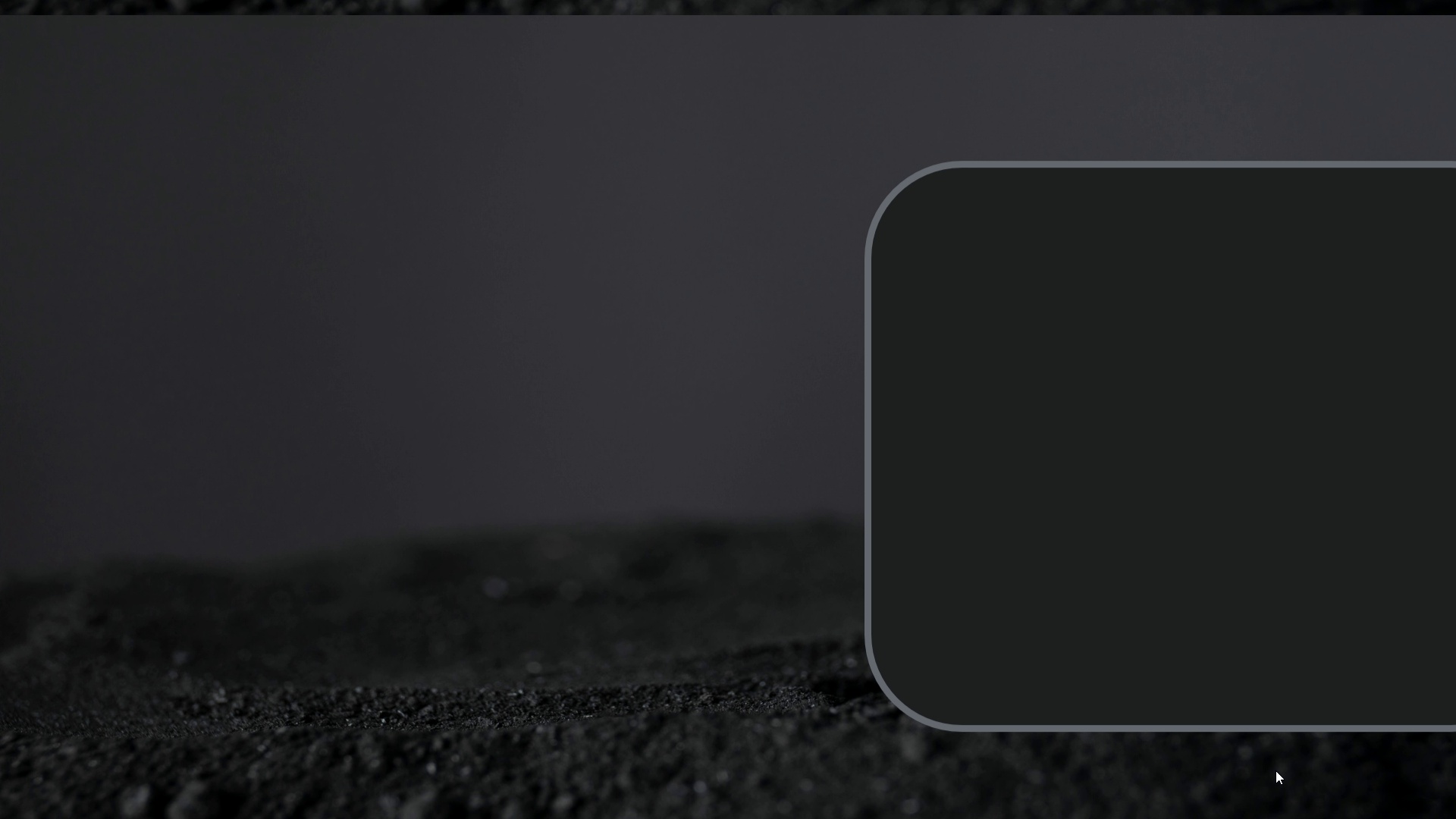 
key(ArrowRight)
 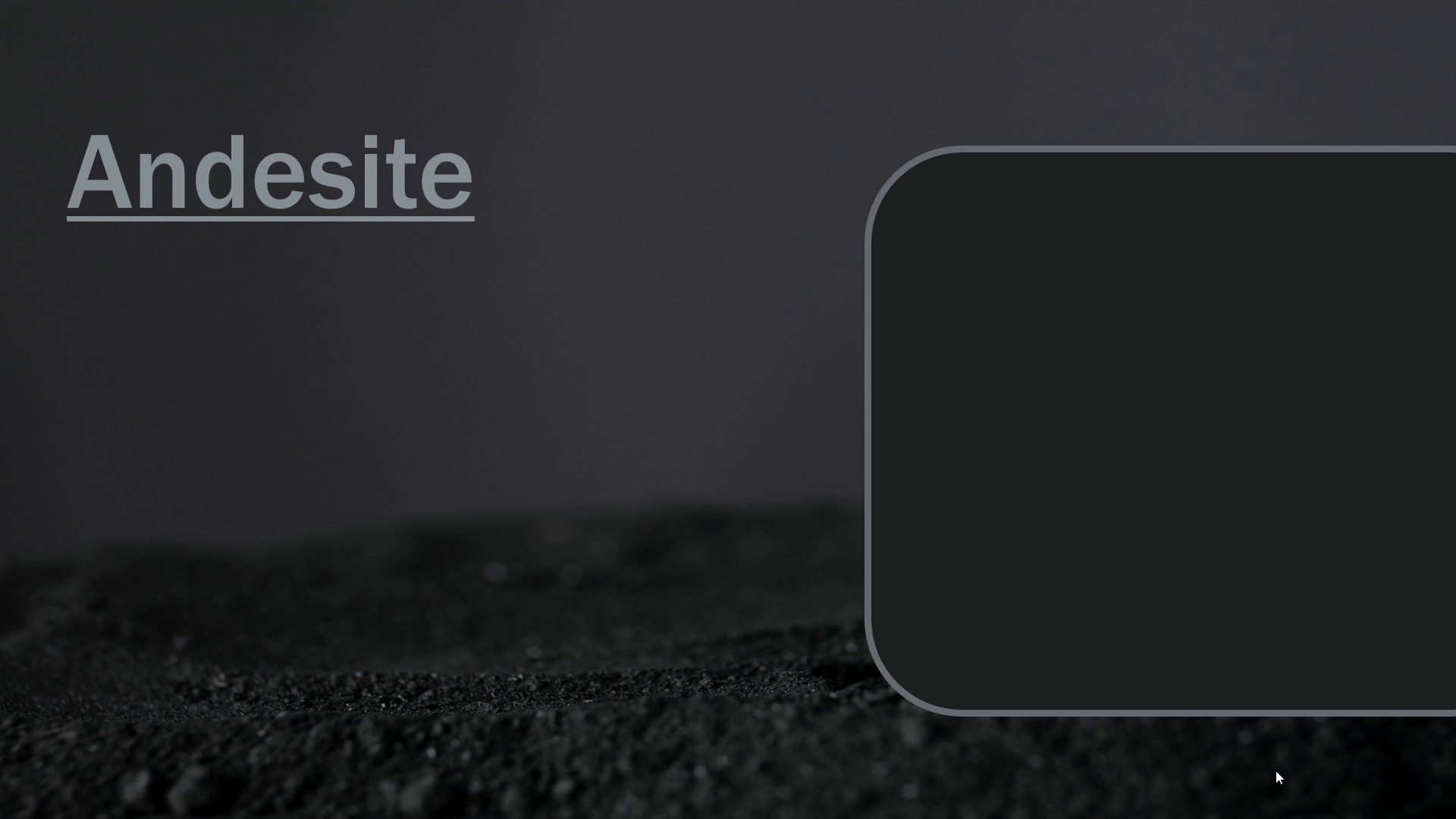 
key(ArrowRight)
 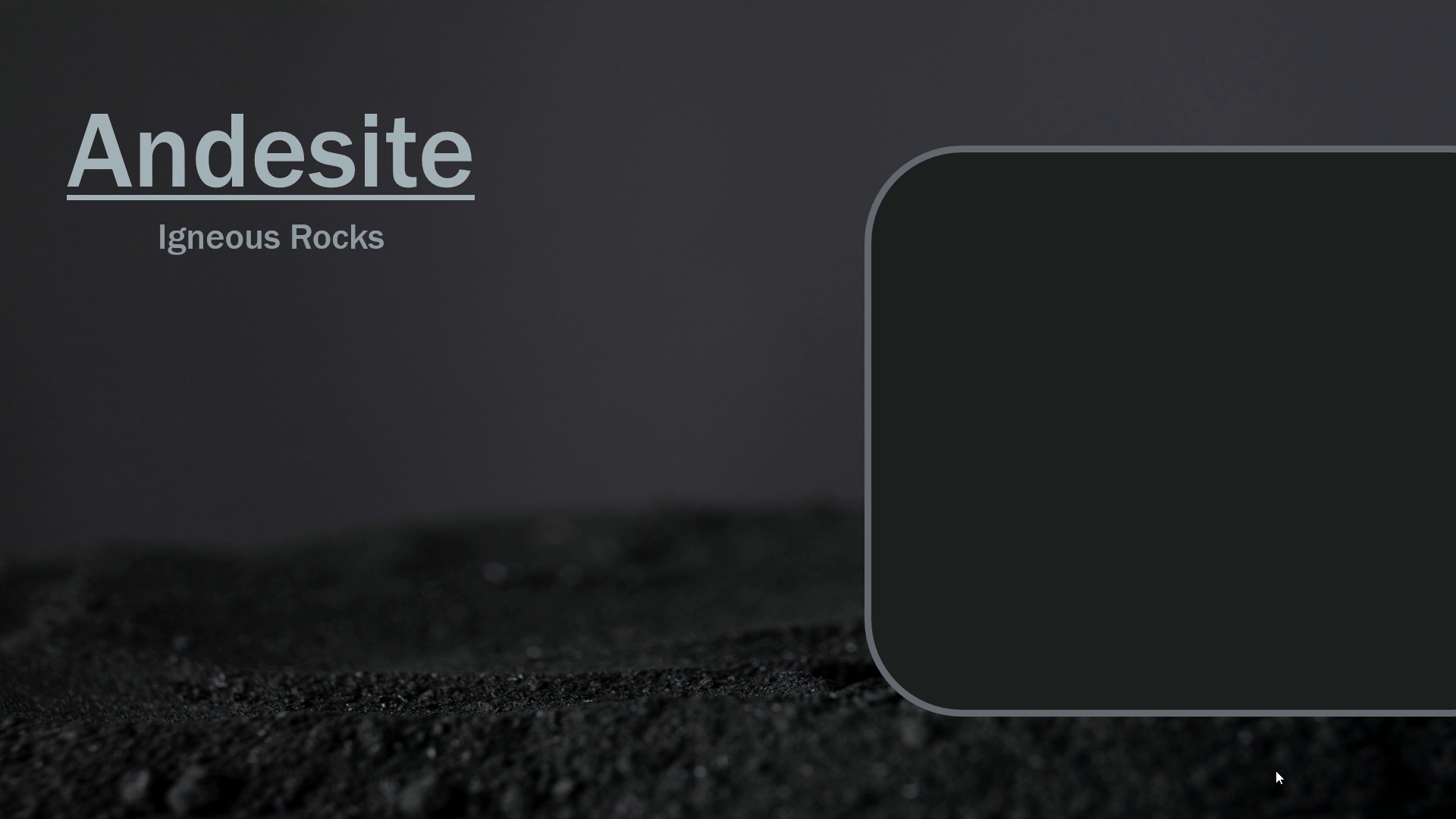 
key(ArrowRight)
 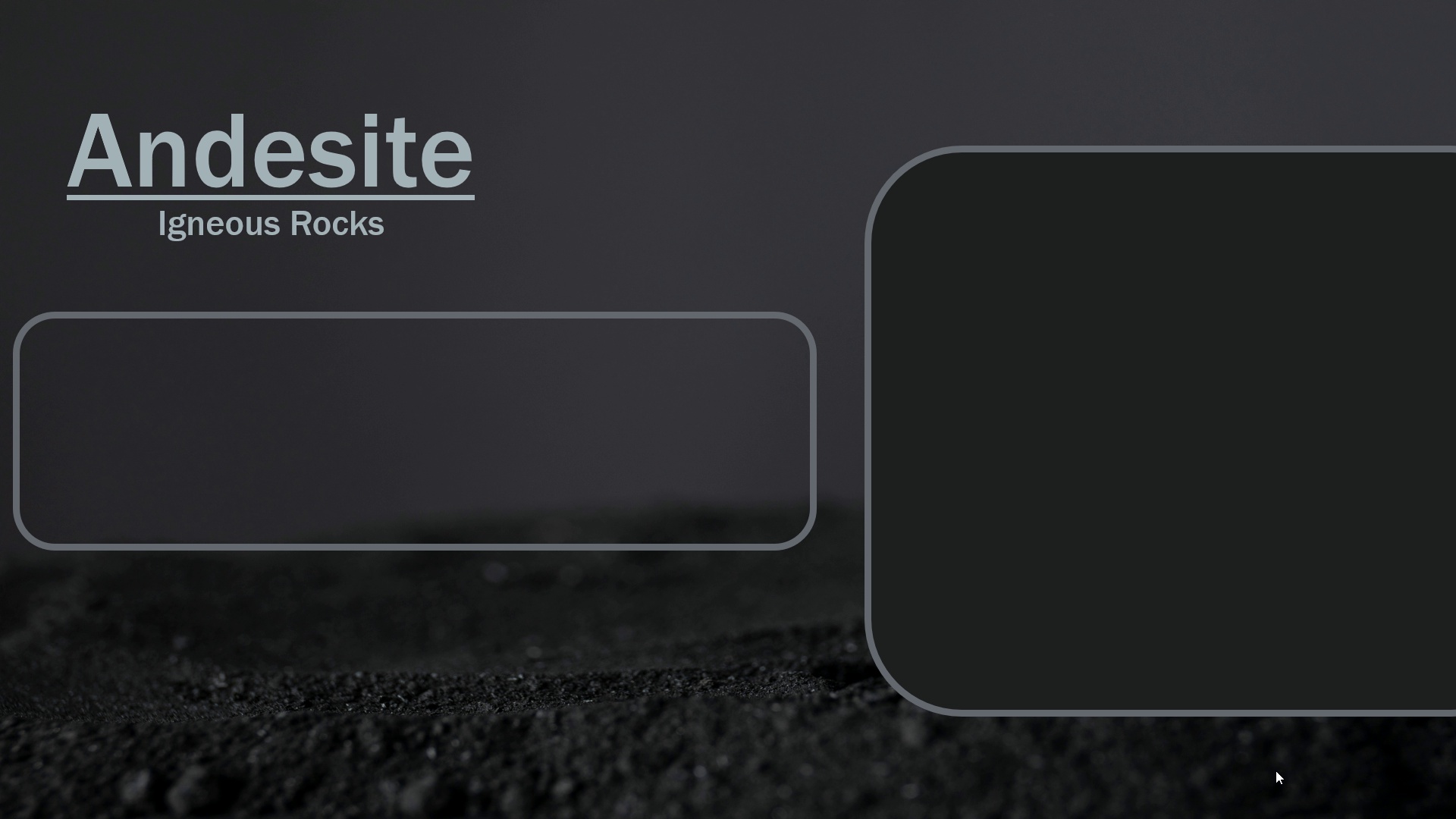 
key(ArrowRight)
 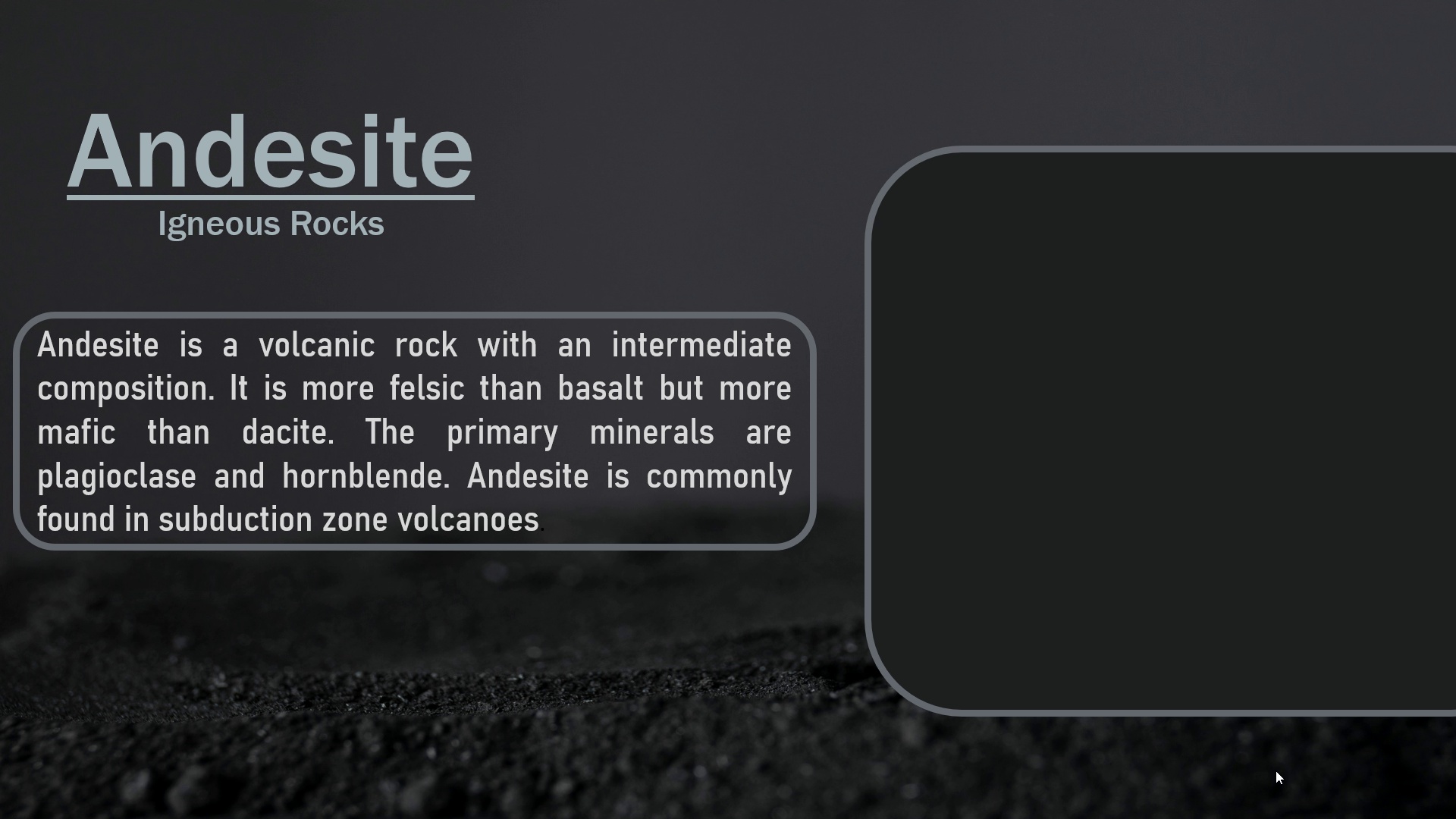 
key(ArrowRight)
 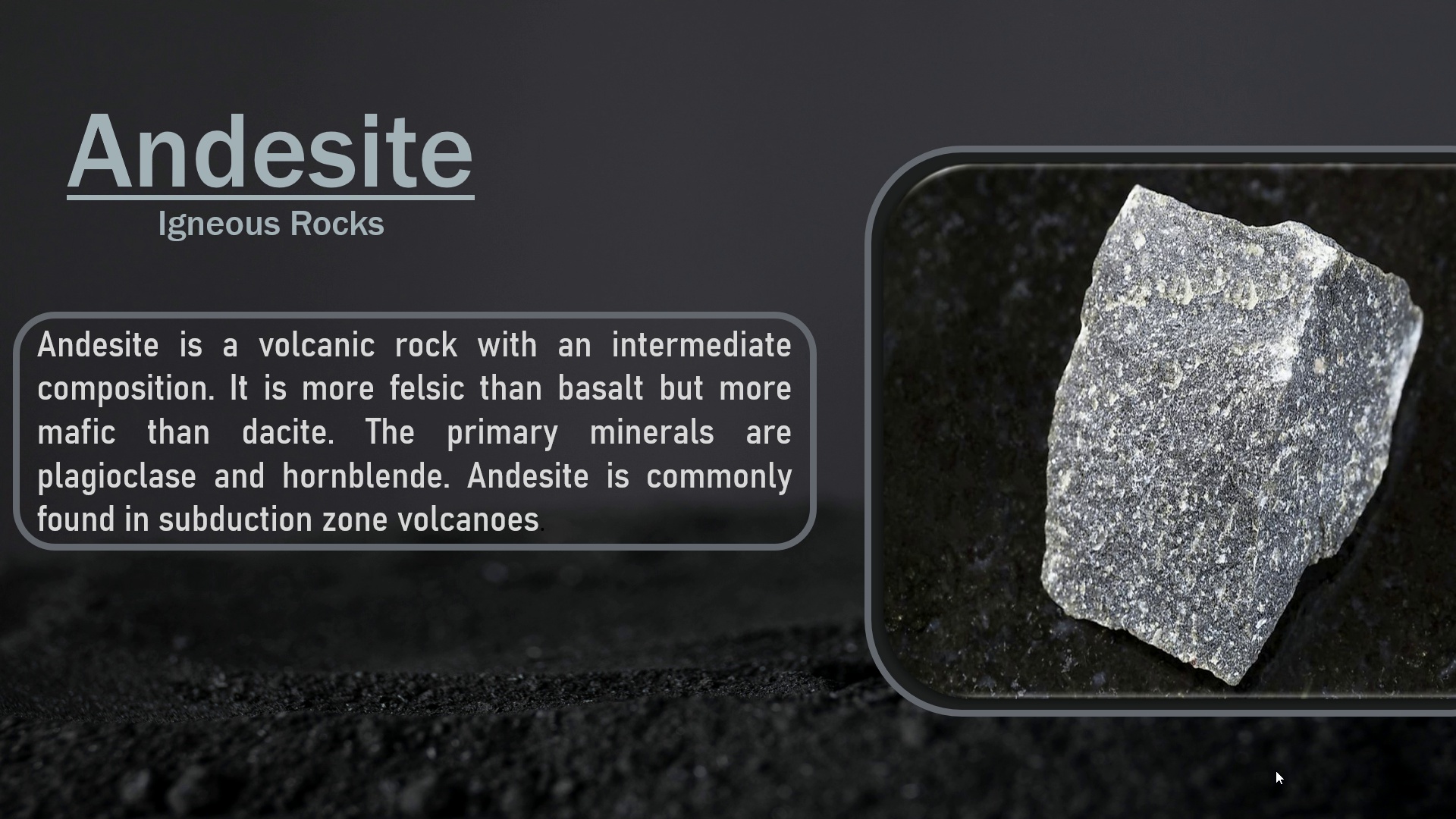 
key(ArrowRight)
 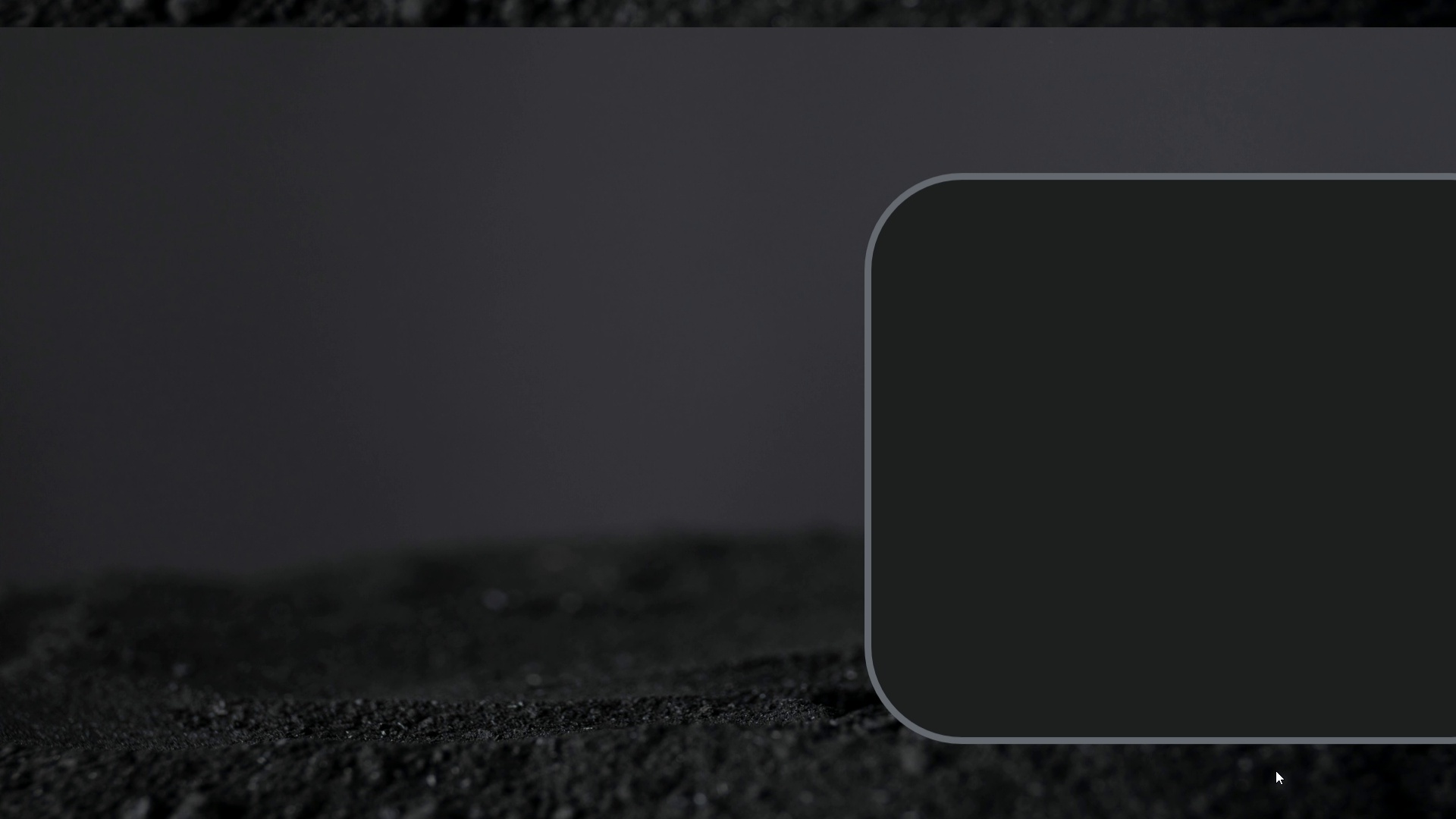 
key(ArrowRight)
 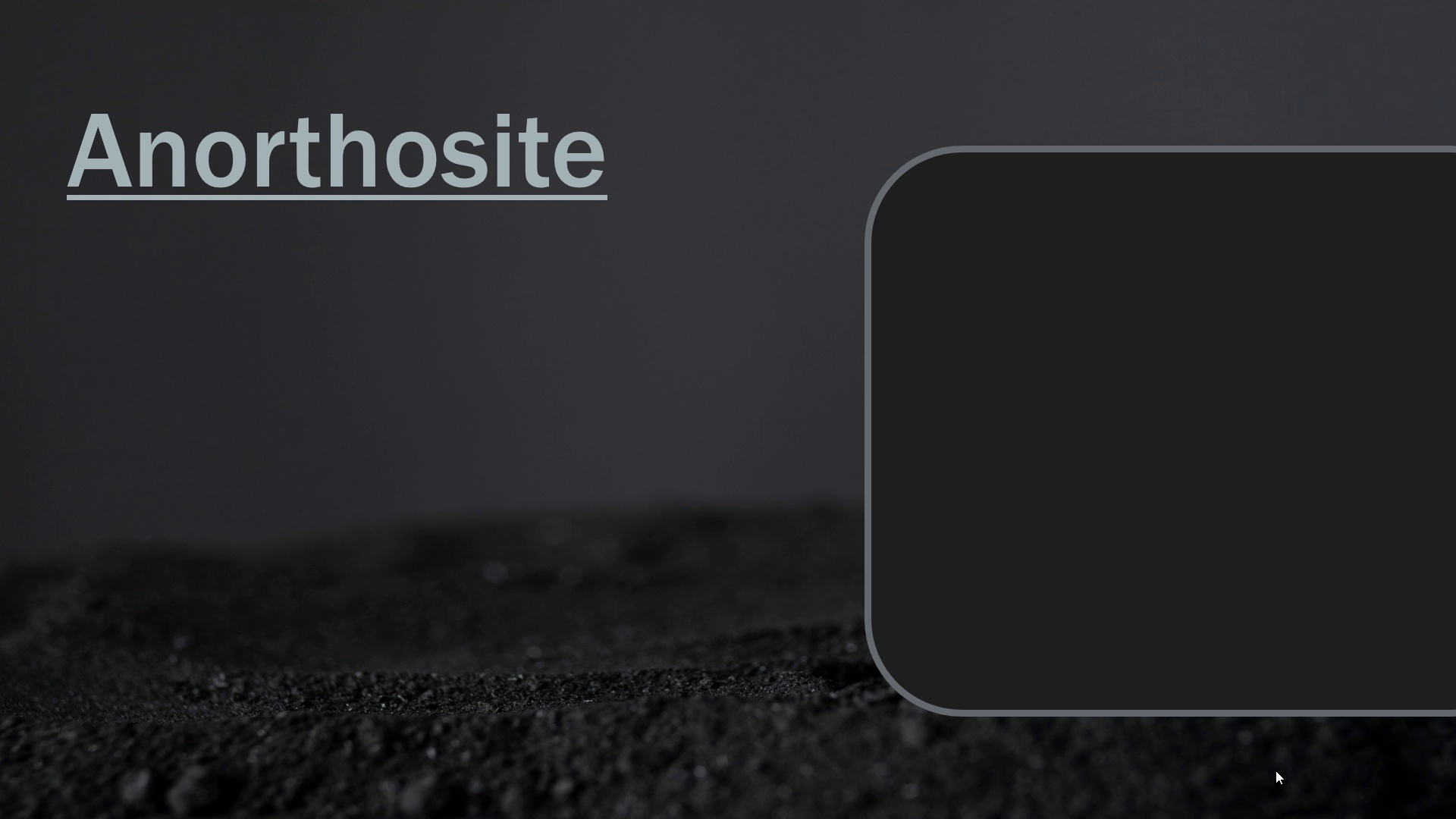 
key(ArrowRight)
 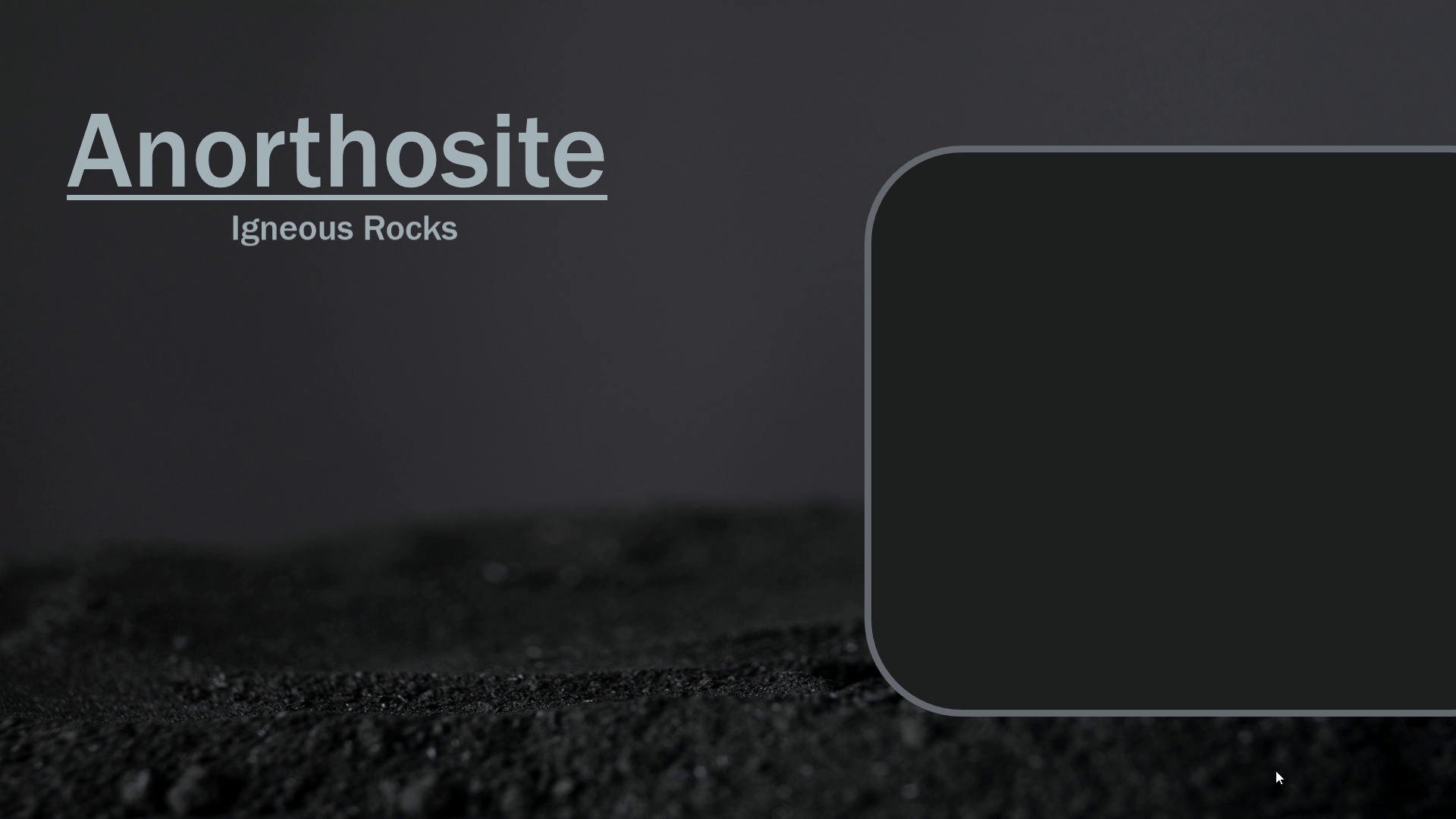 
key(ArrowRight)
 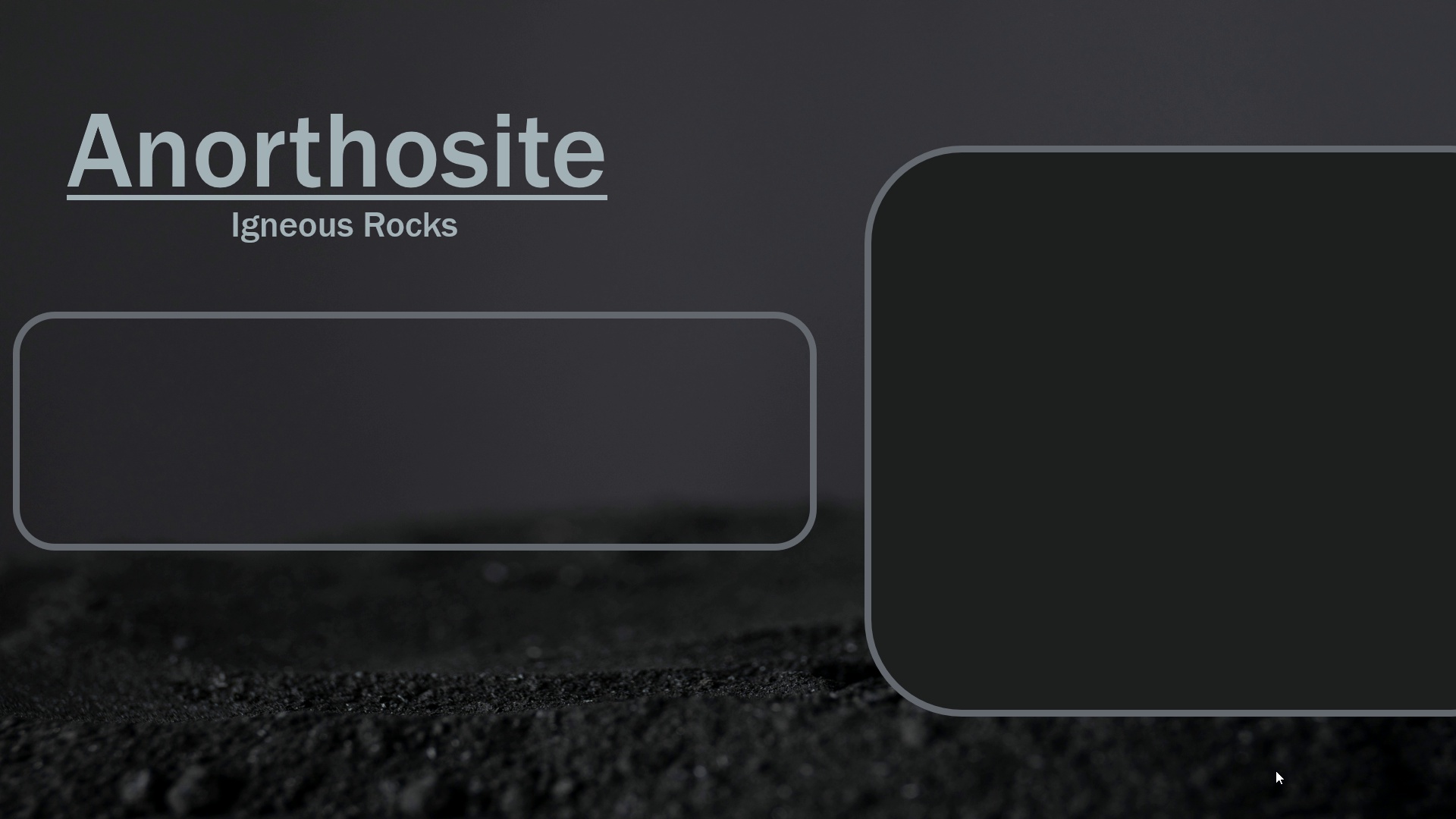 
key(ArrowRight)
 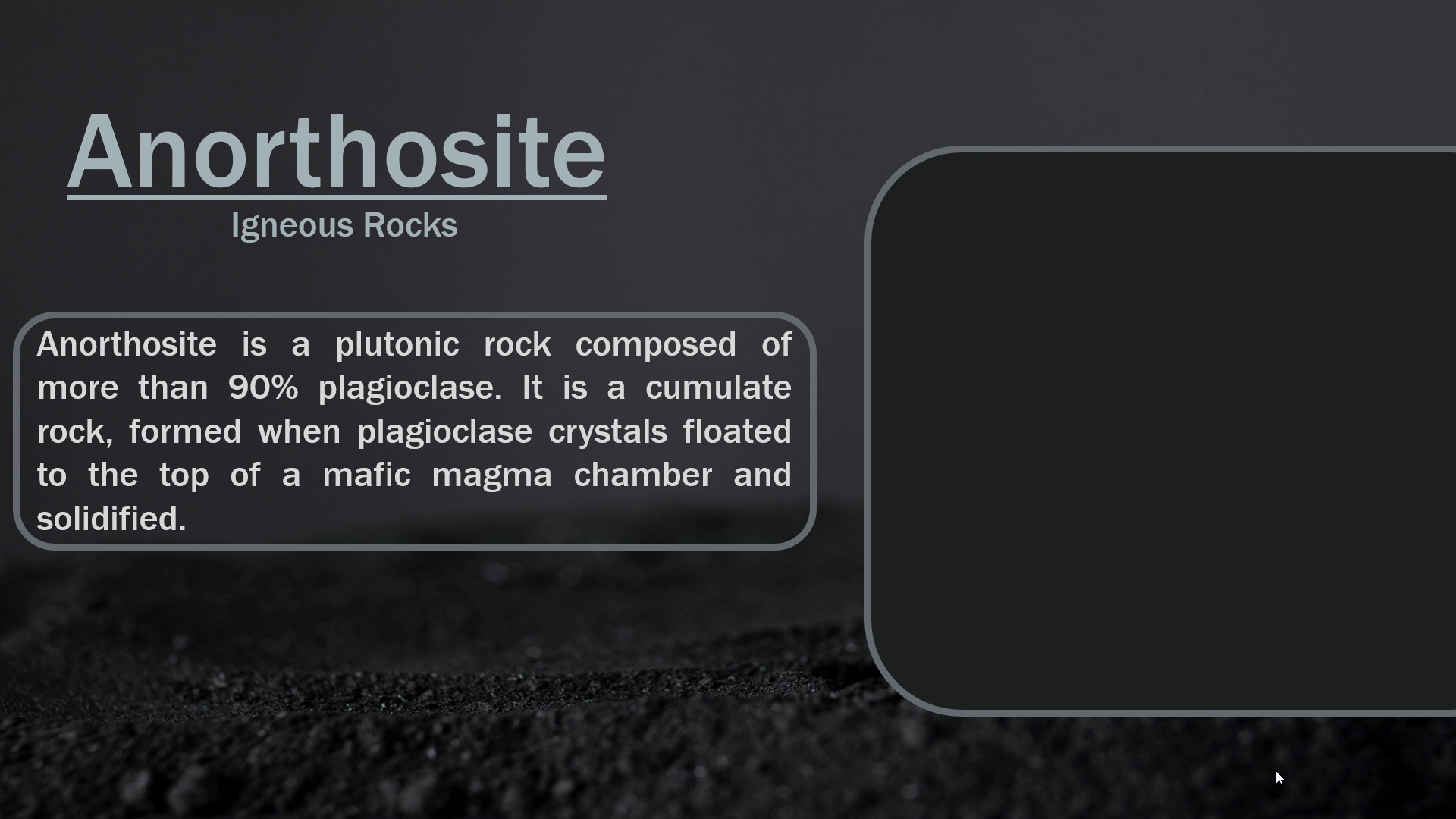 
key(ArrowRight)
 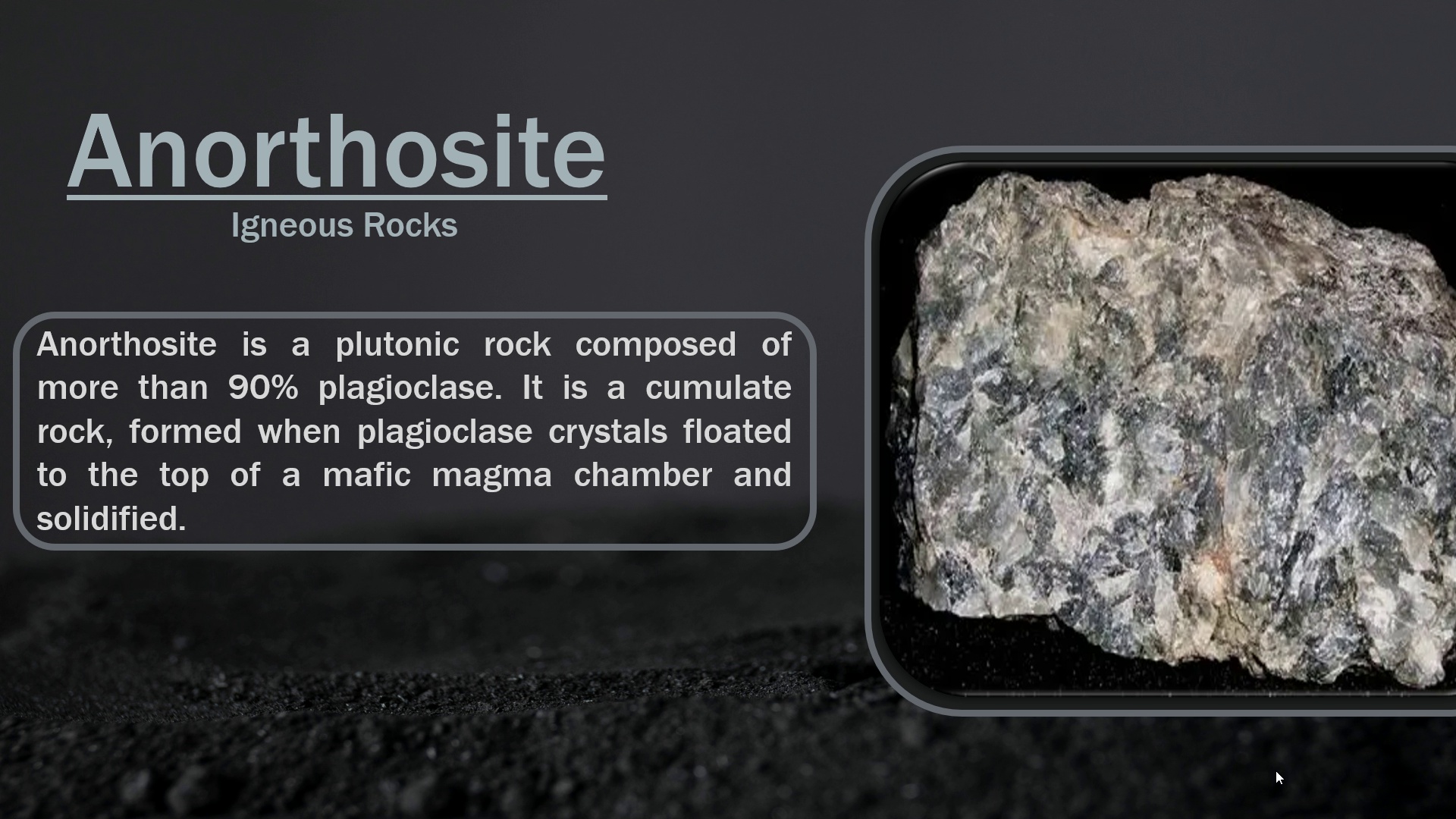 
key(ArrowRight)
 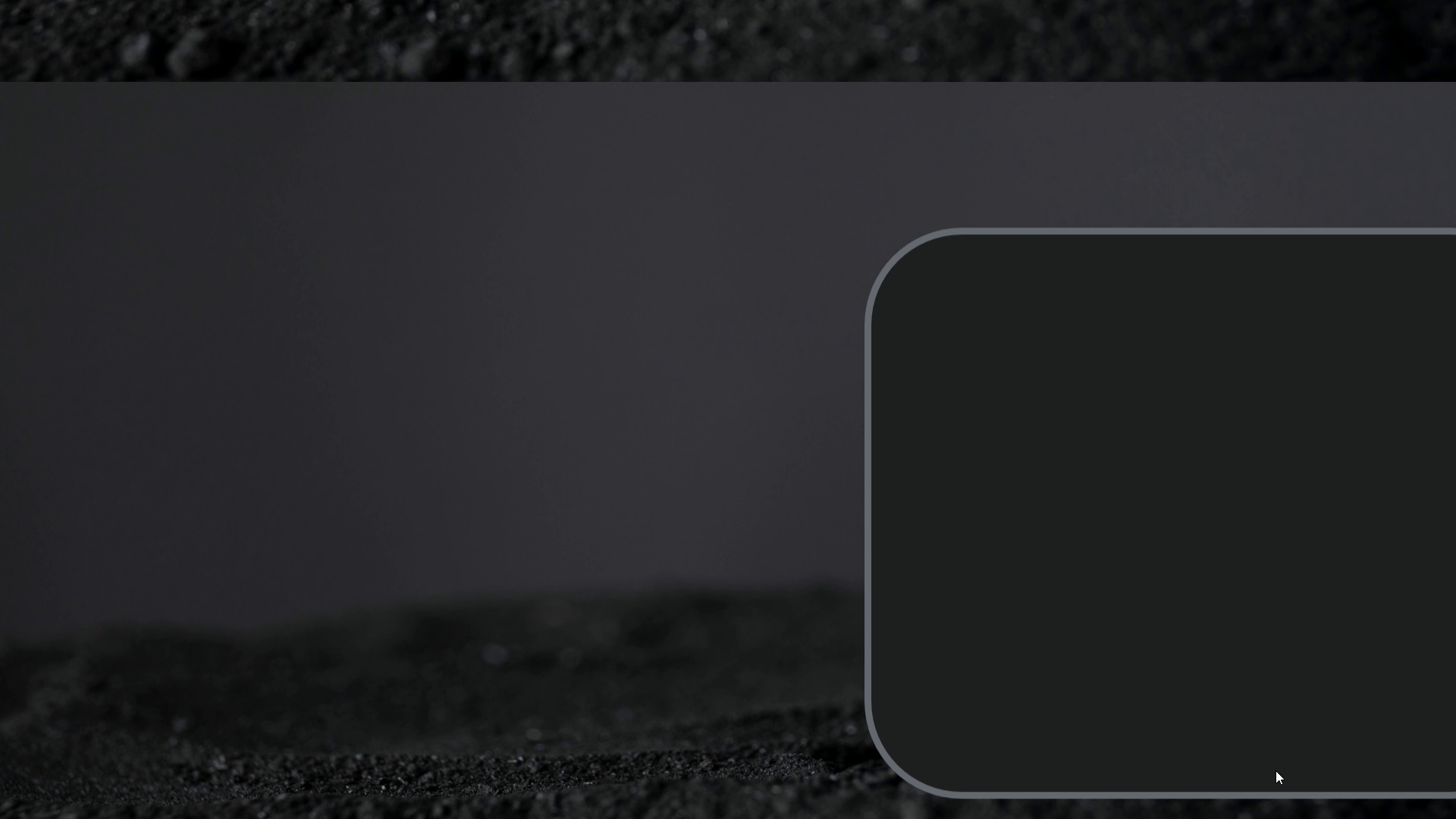 
key(ArrowRight)
 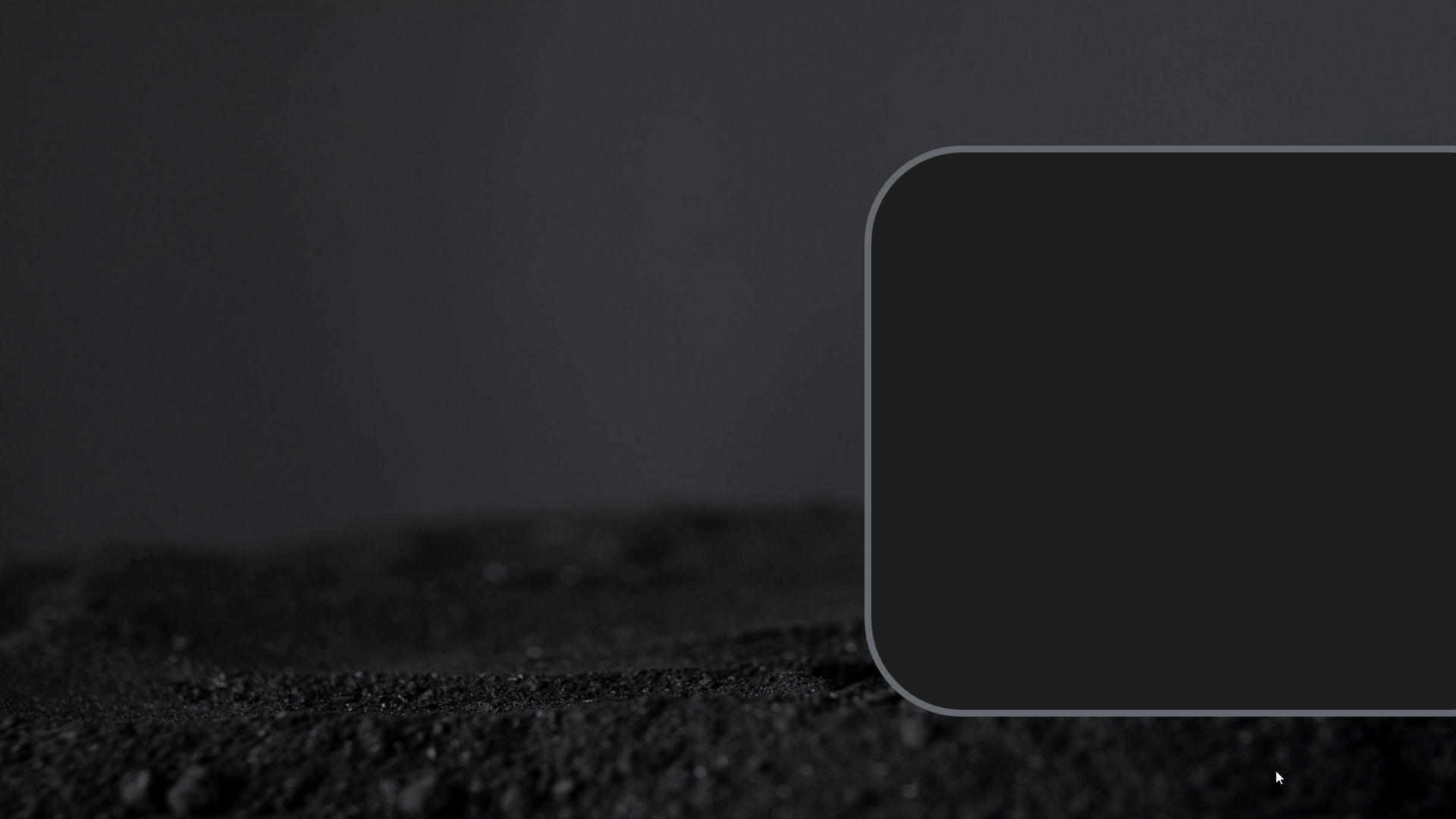 
key(ArrowRight)
 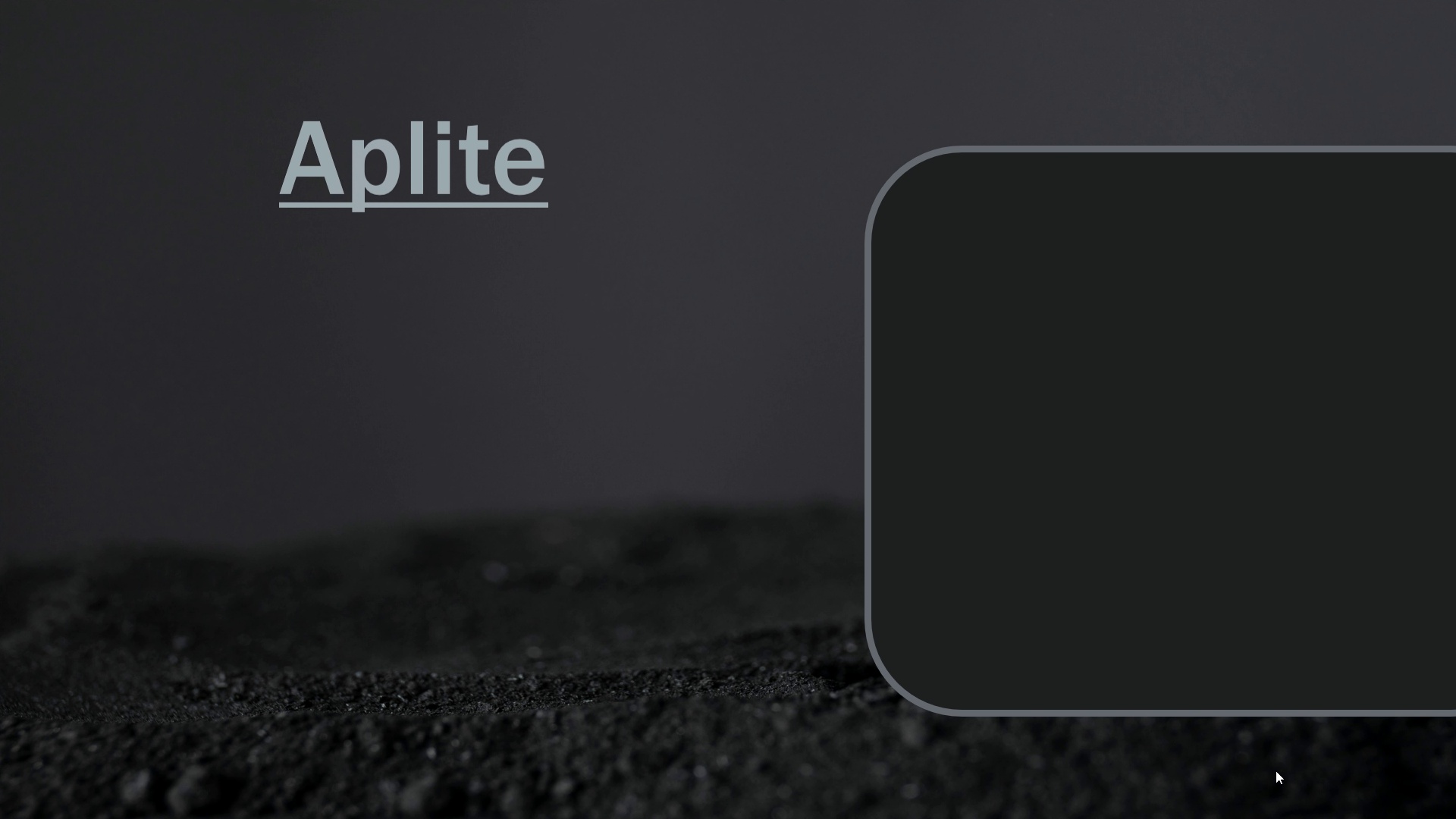 
key(ArrowRight)
 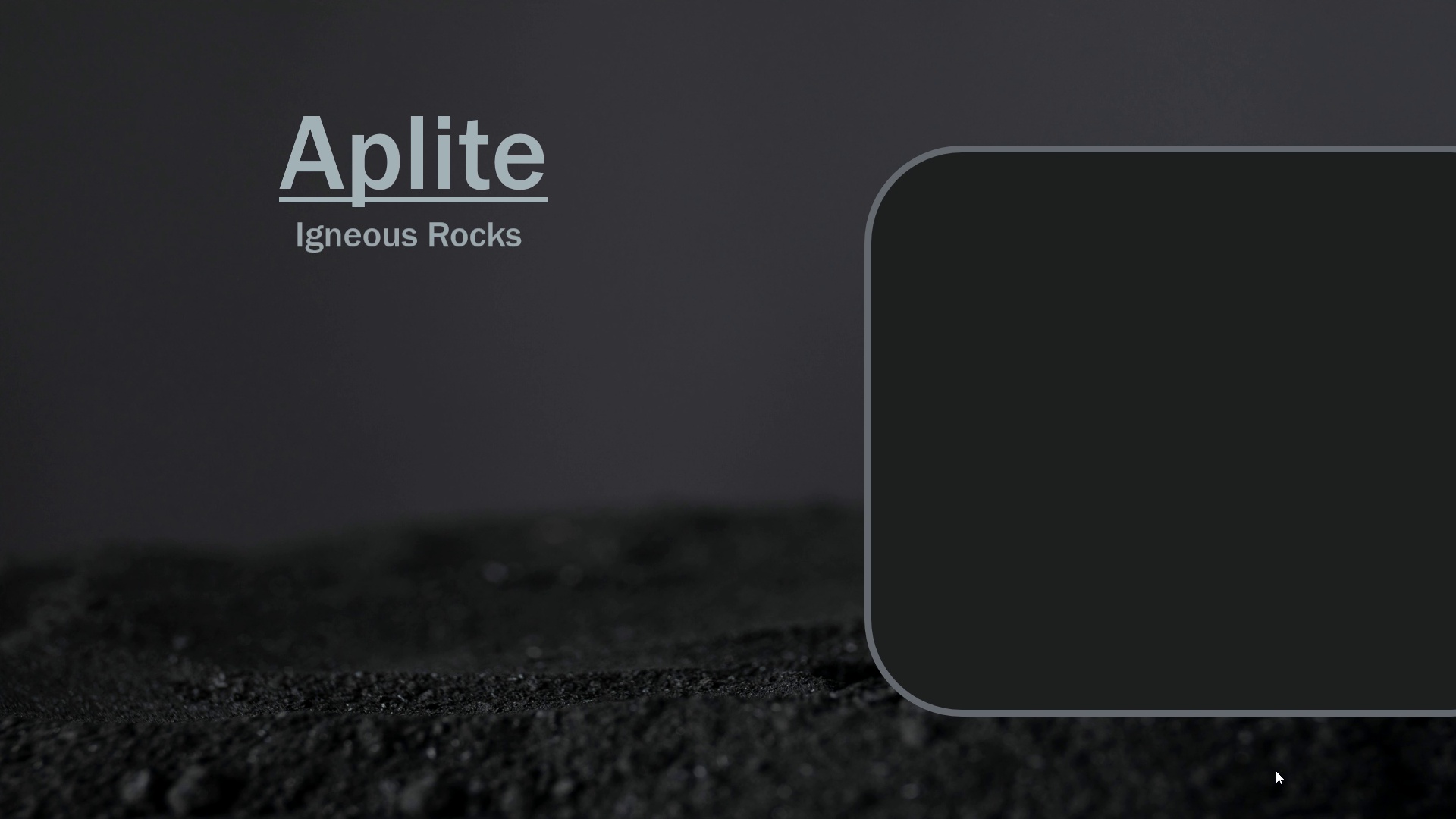 
key(ArrowRight)
 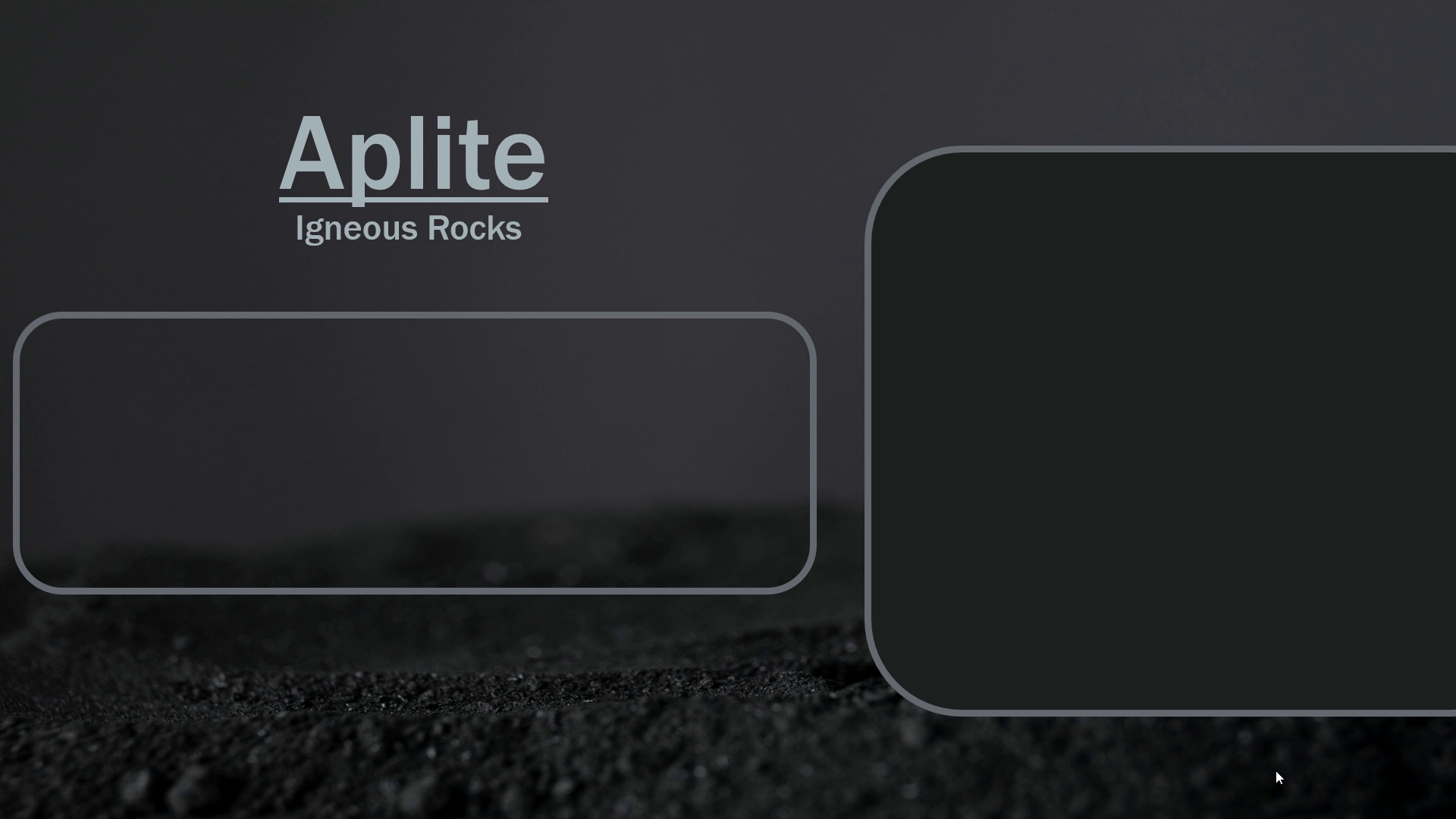 
key(ArrowRight)
 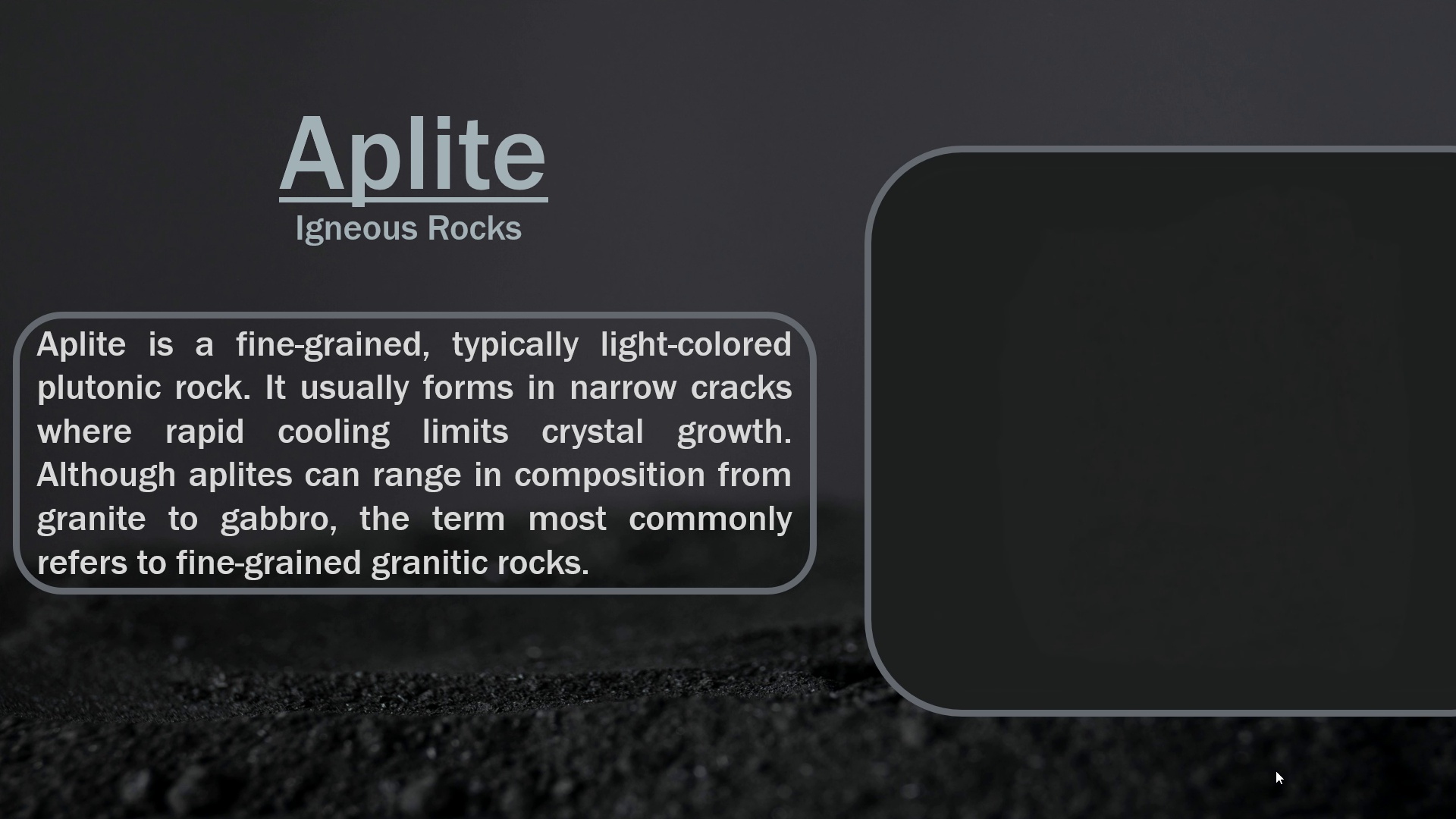 
key(ArrowRight)
 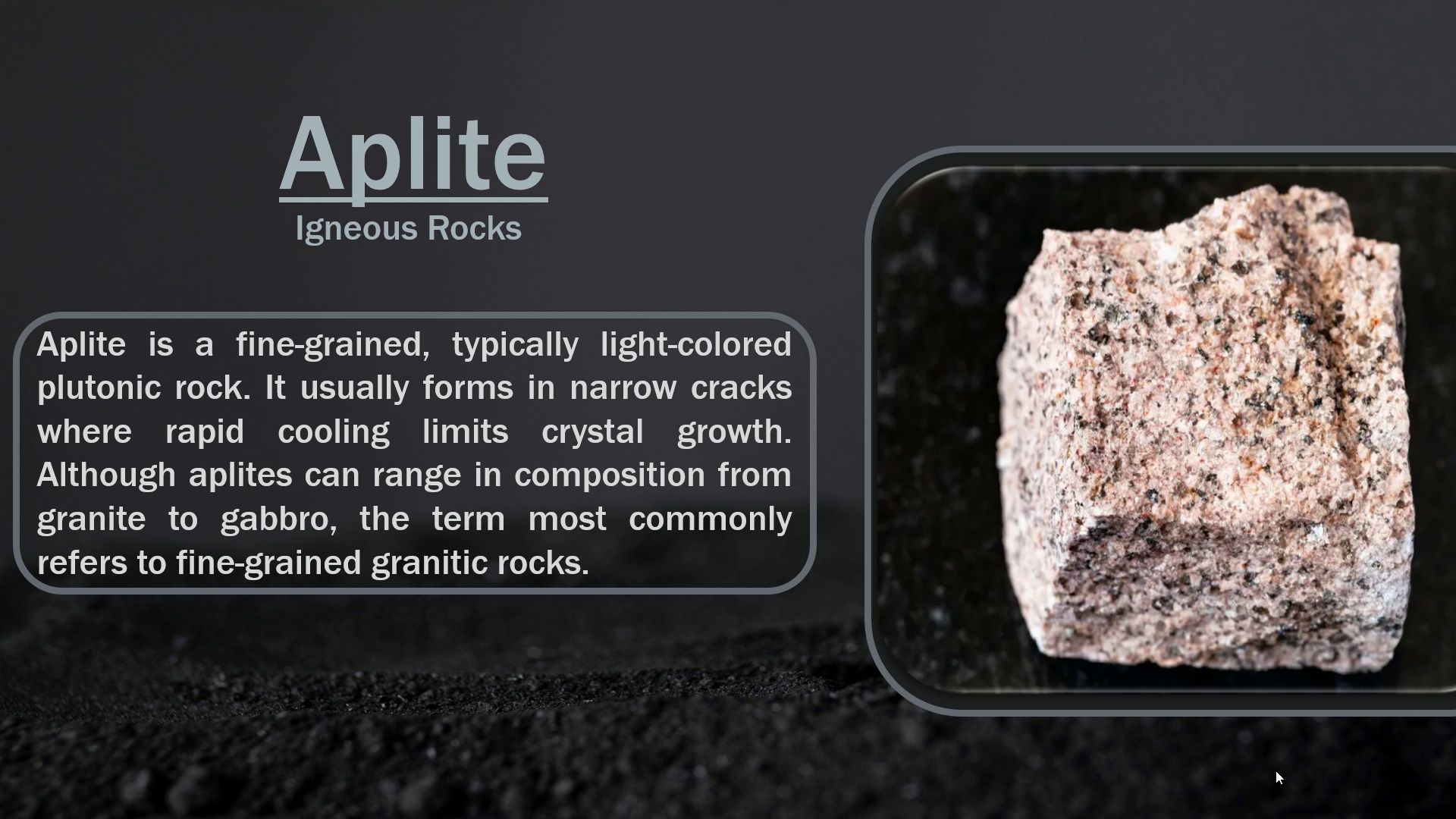 
key(ArrowRight)
 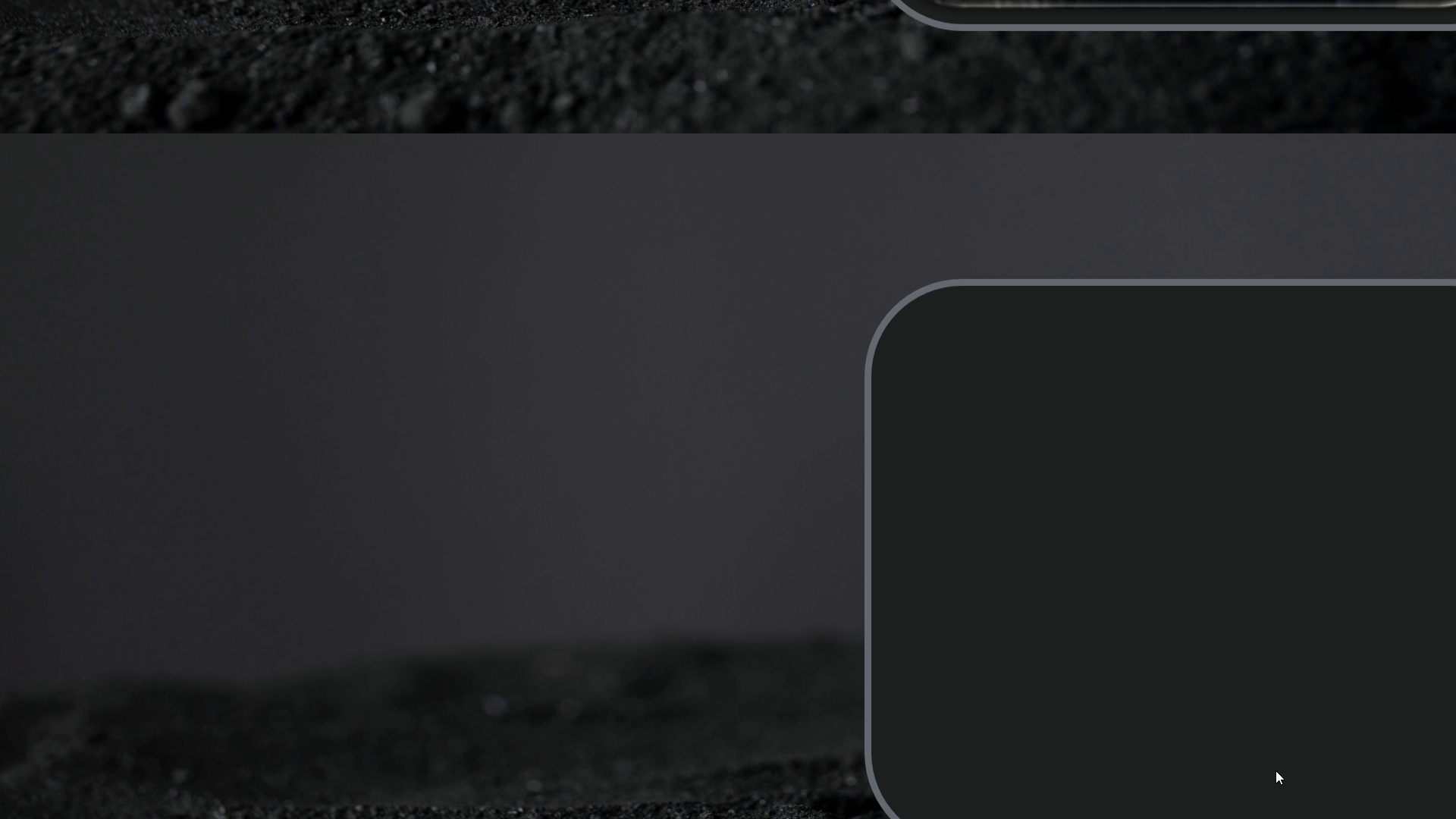 
key(ArrowRight)
 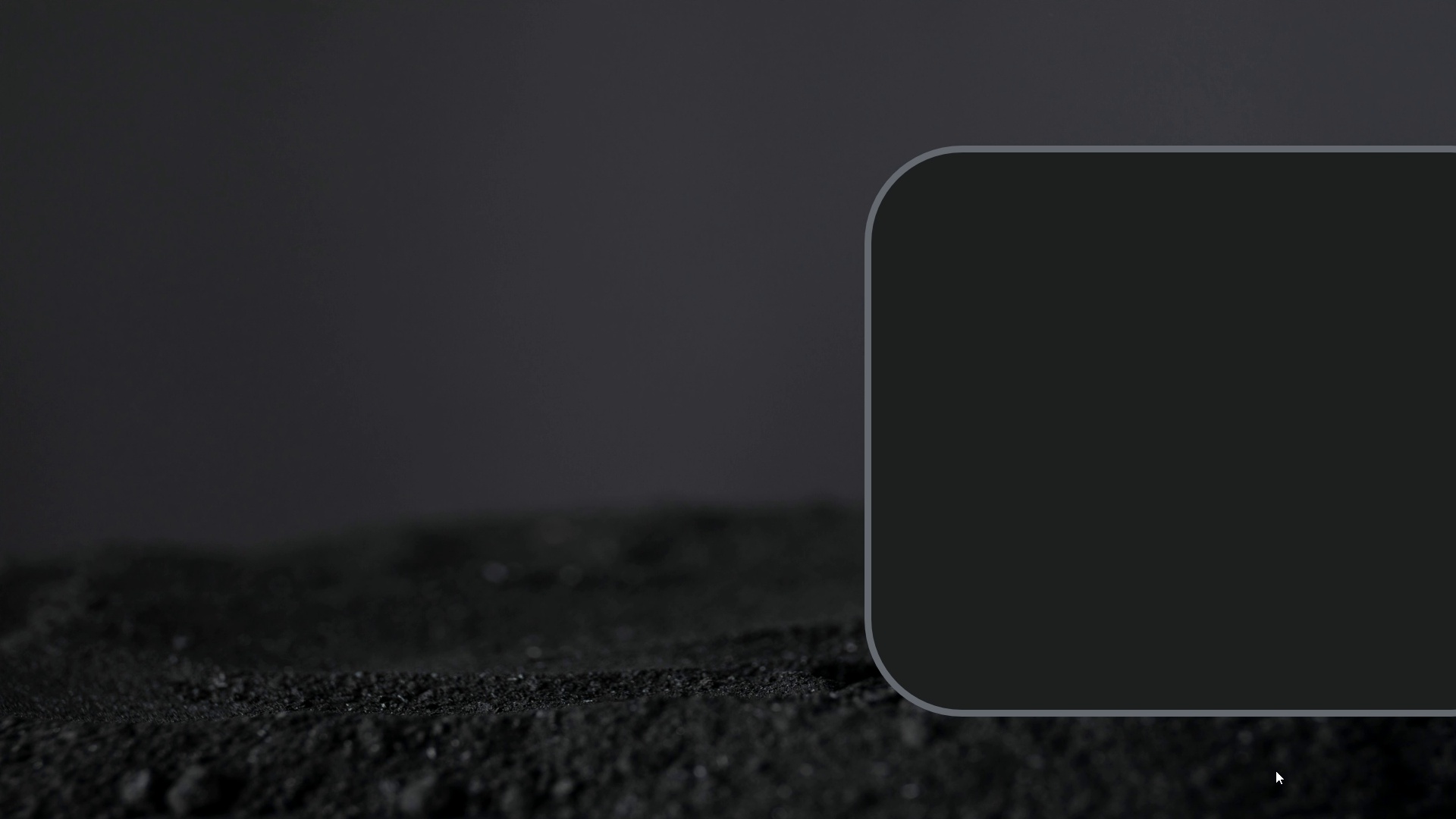 
key(ArrowRight)
 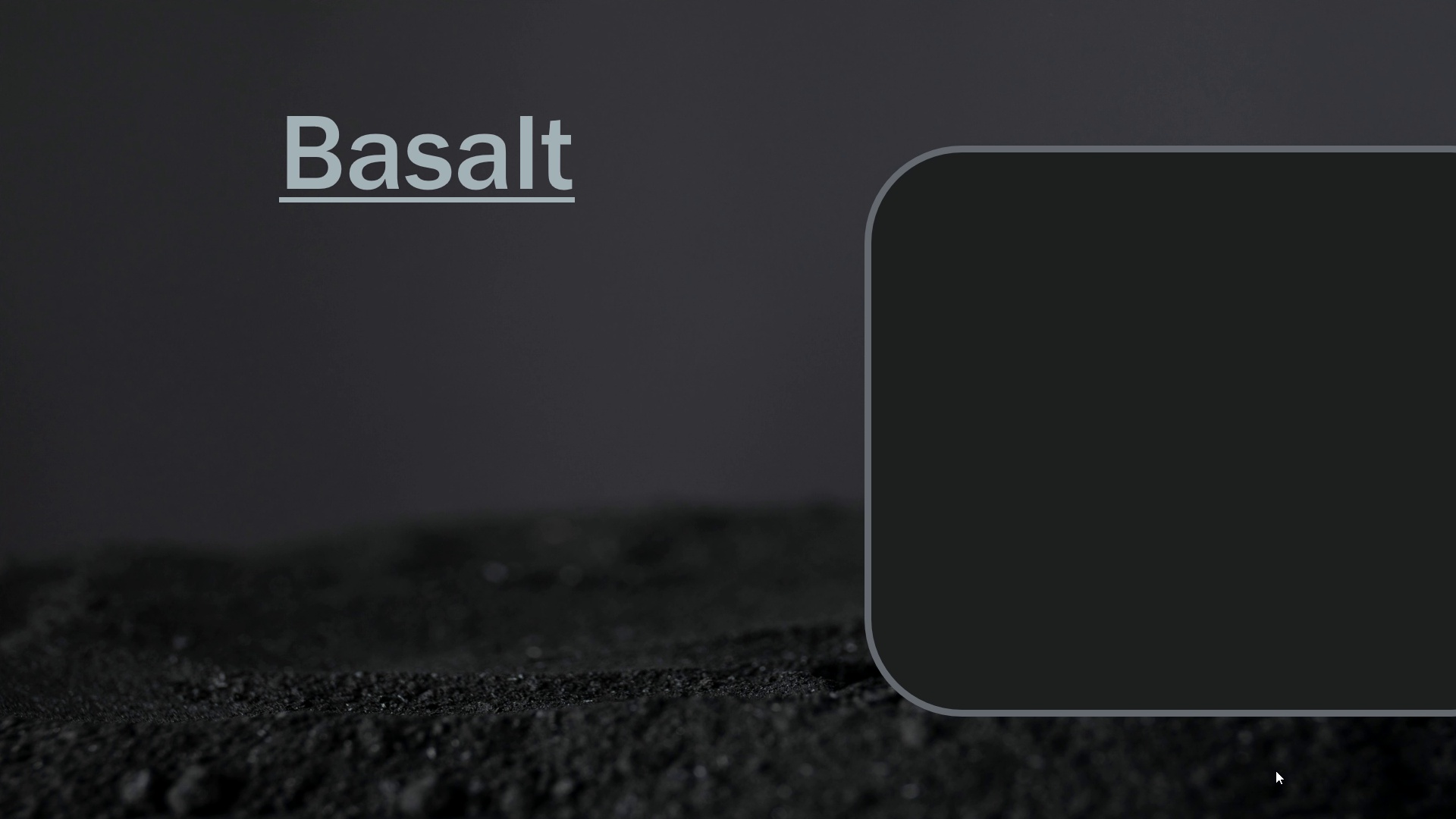 
key(ArrowRight)
 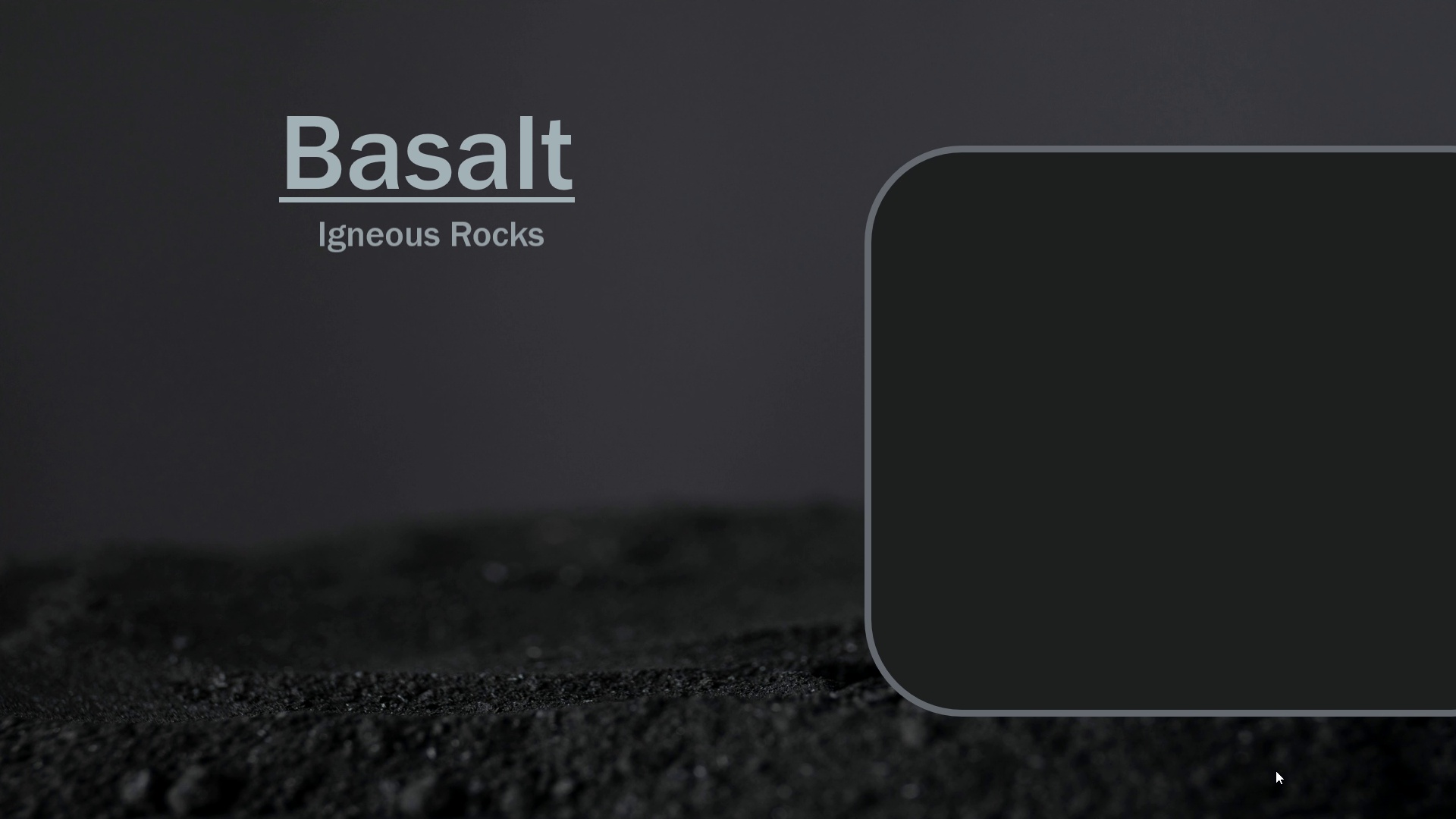 
key(ArrowRight)
 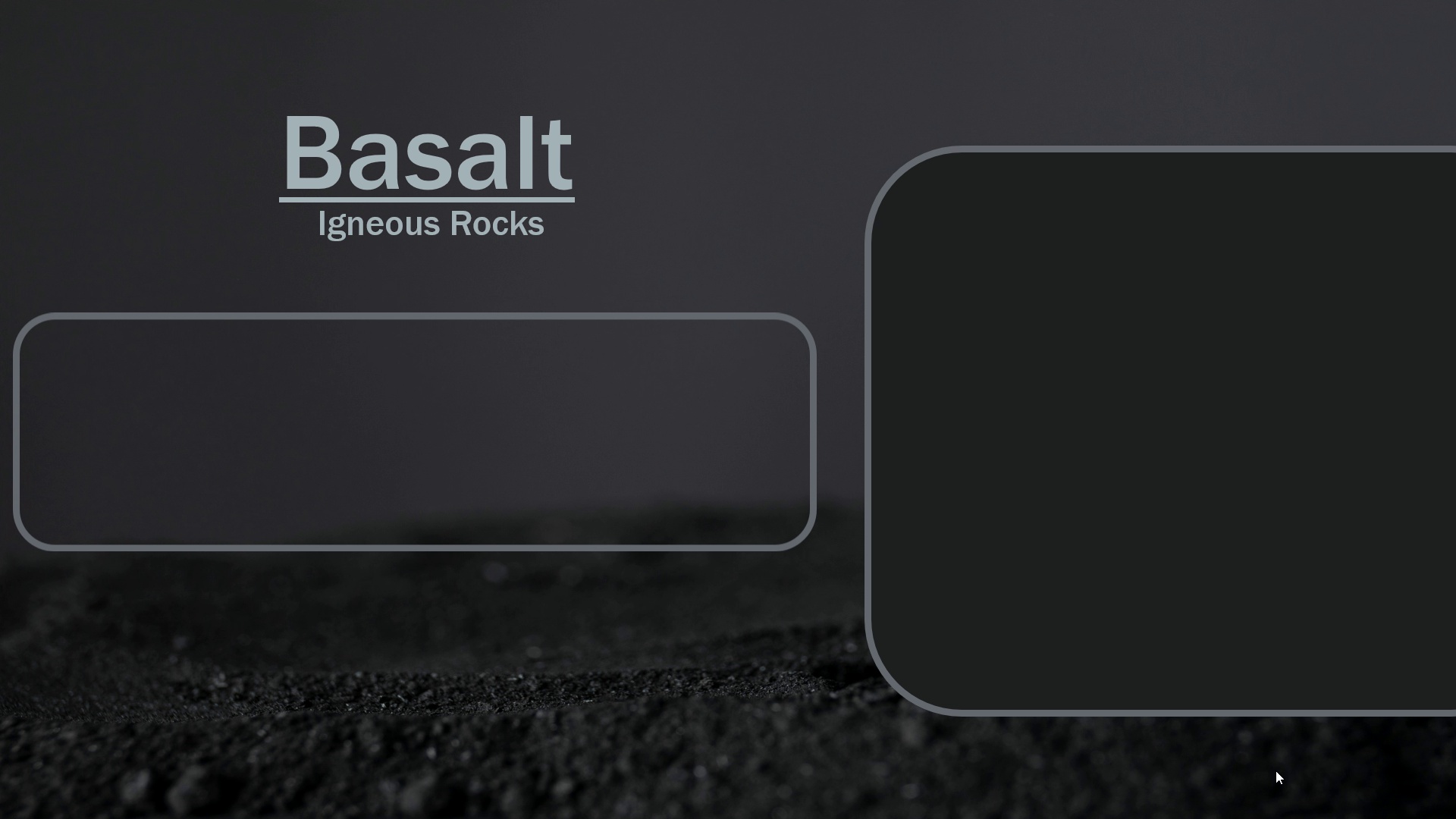 
key(ArrowRight)
 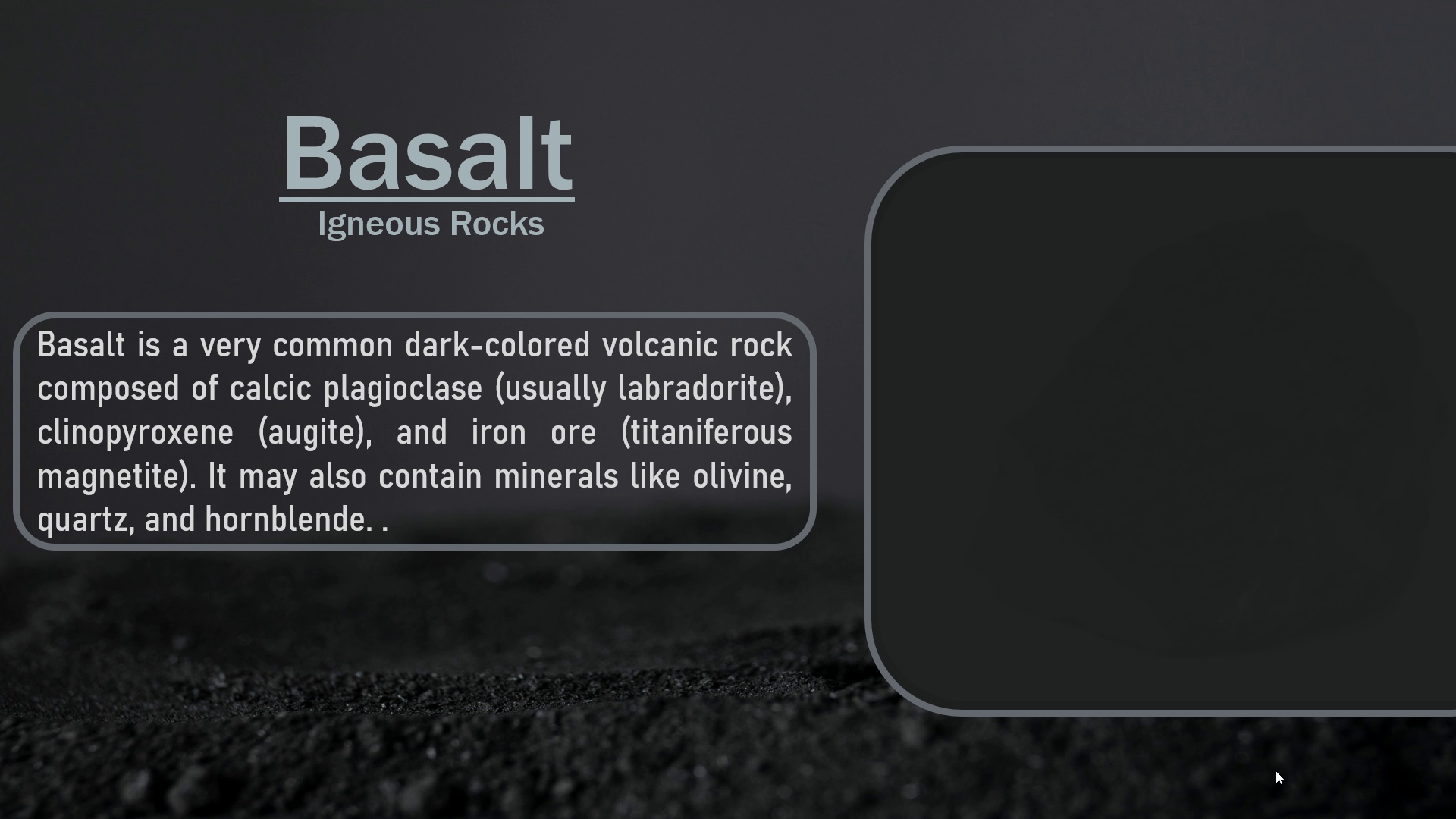 
key(ArrowRight)
 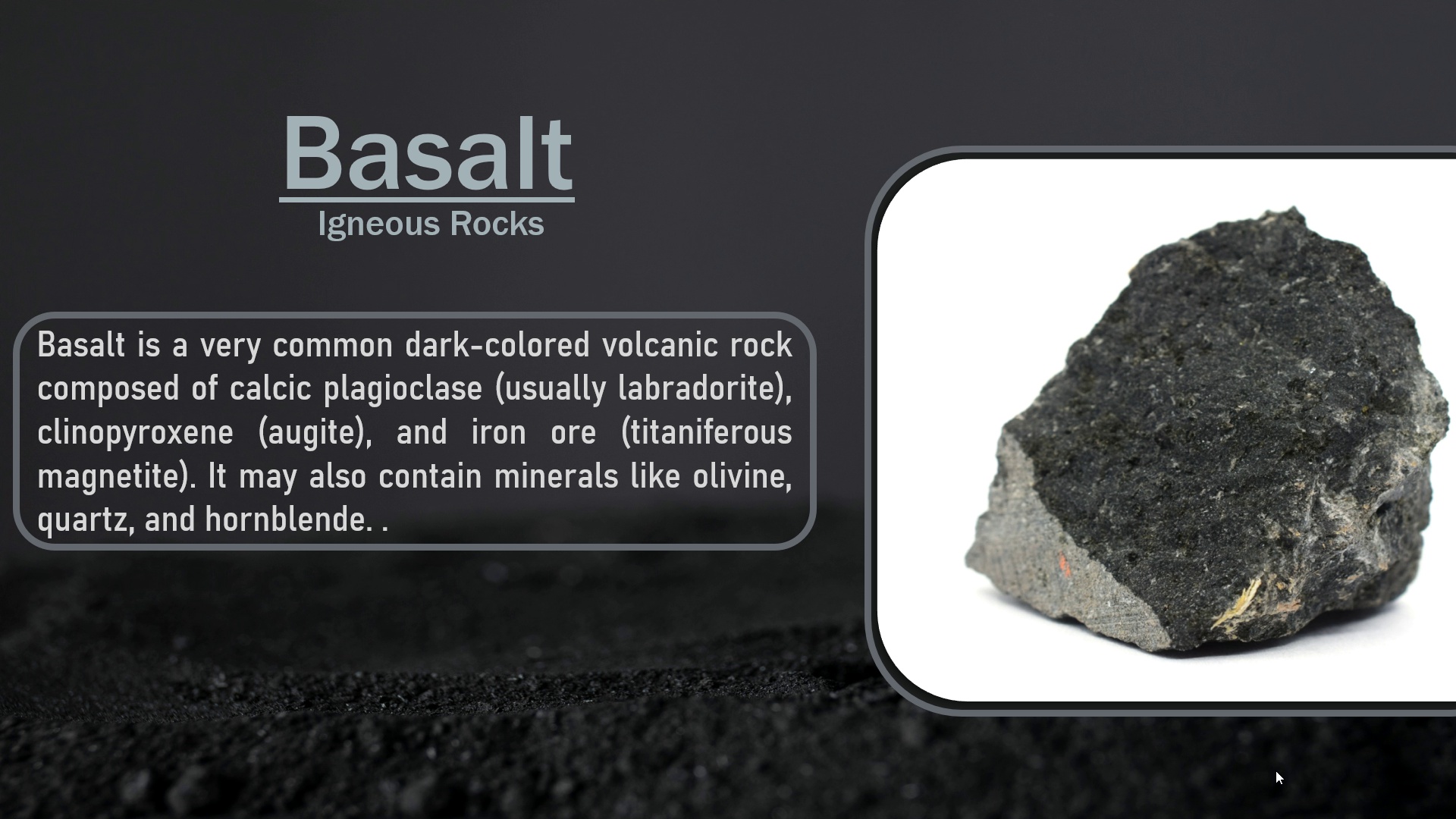 
key(ArrowRight)
 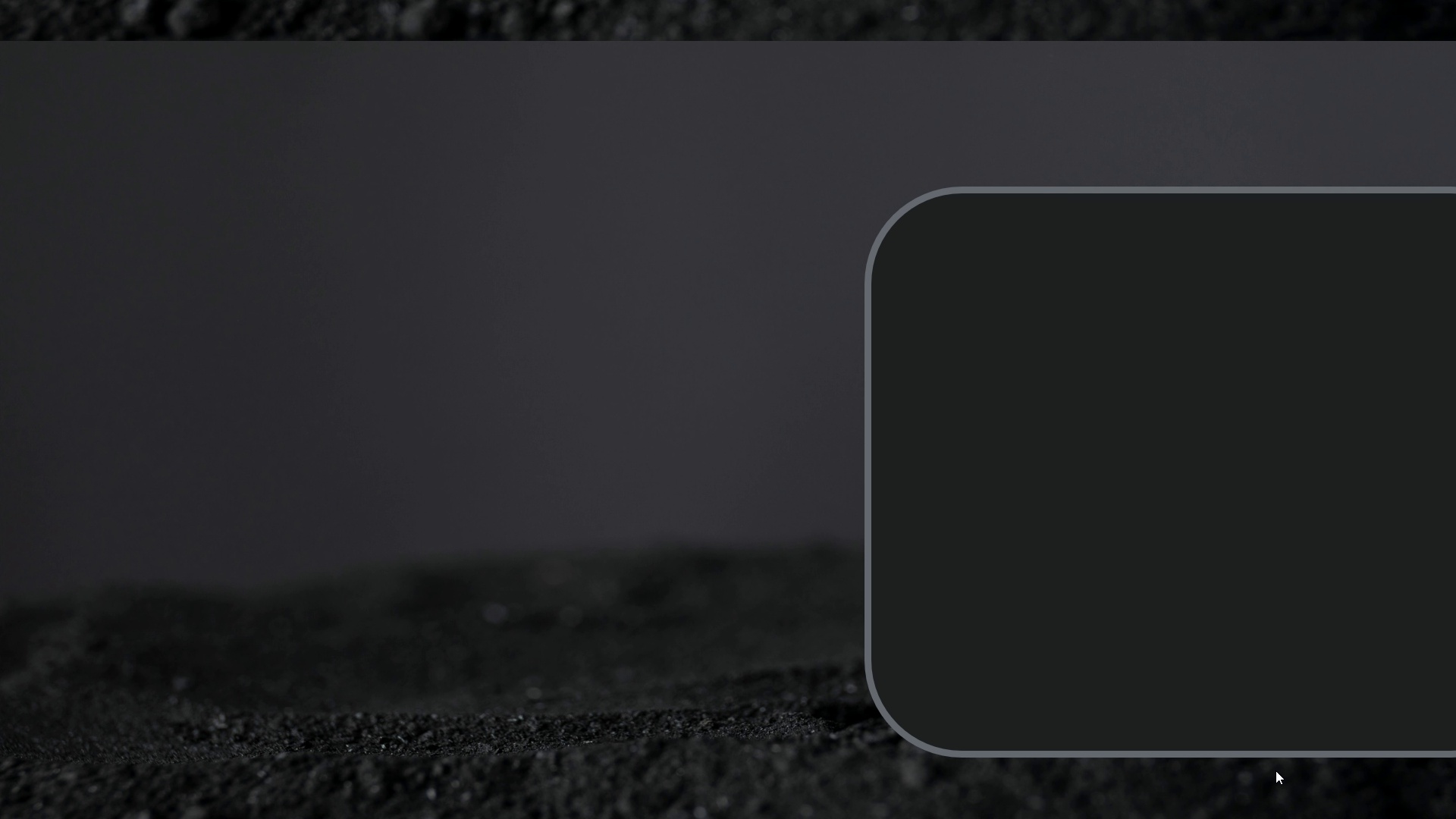 
key(ArrowRight)
 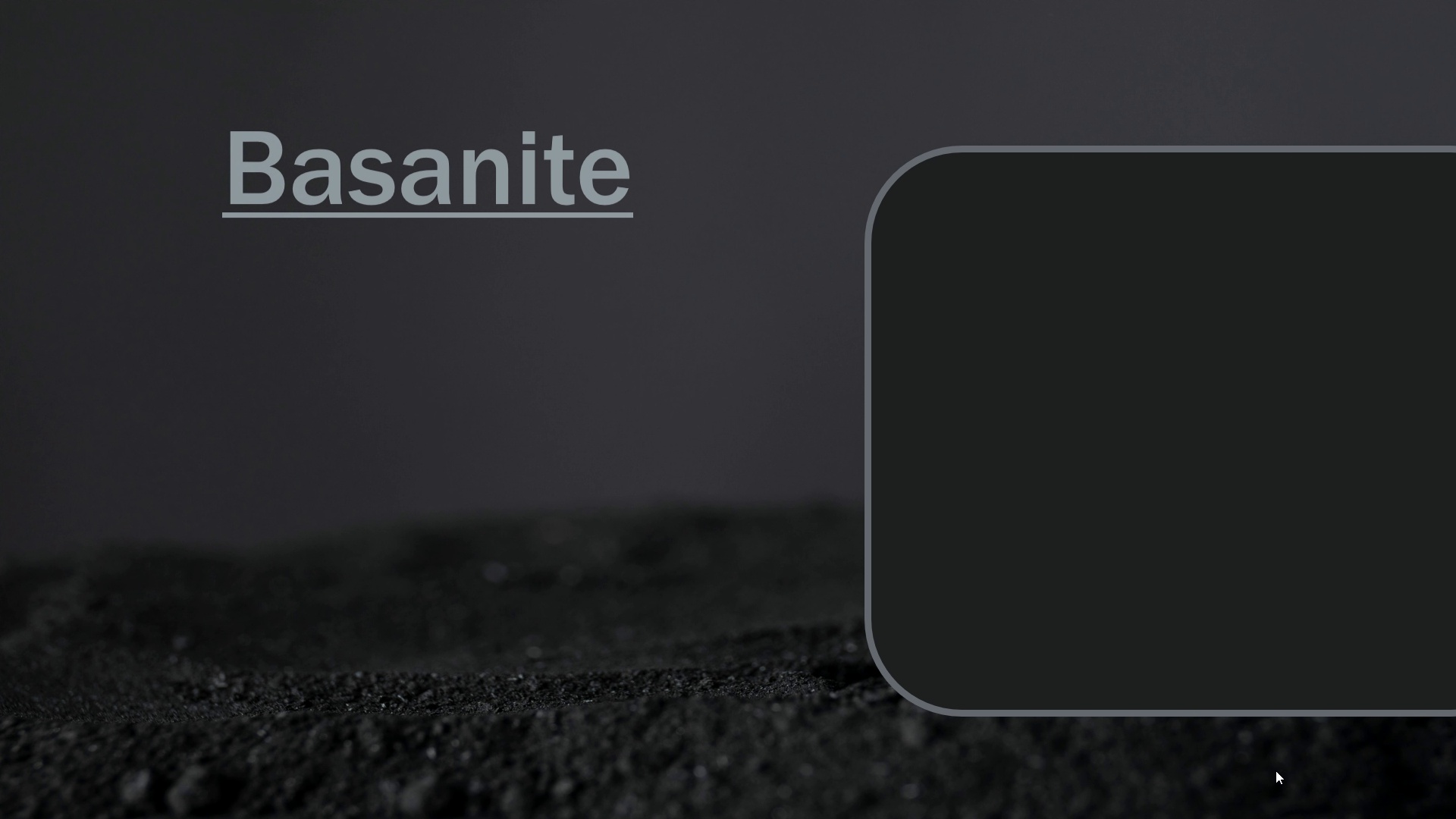 
key(ArrowRight)
 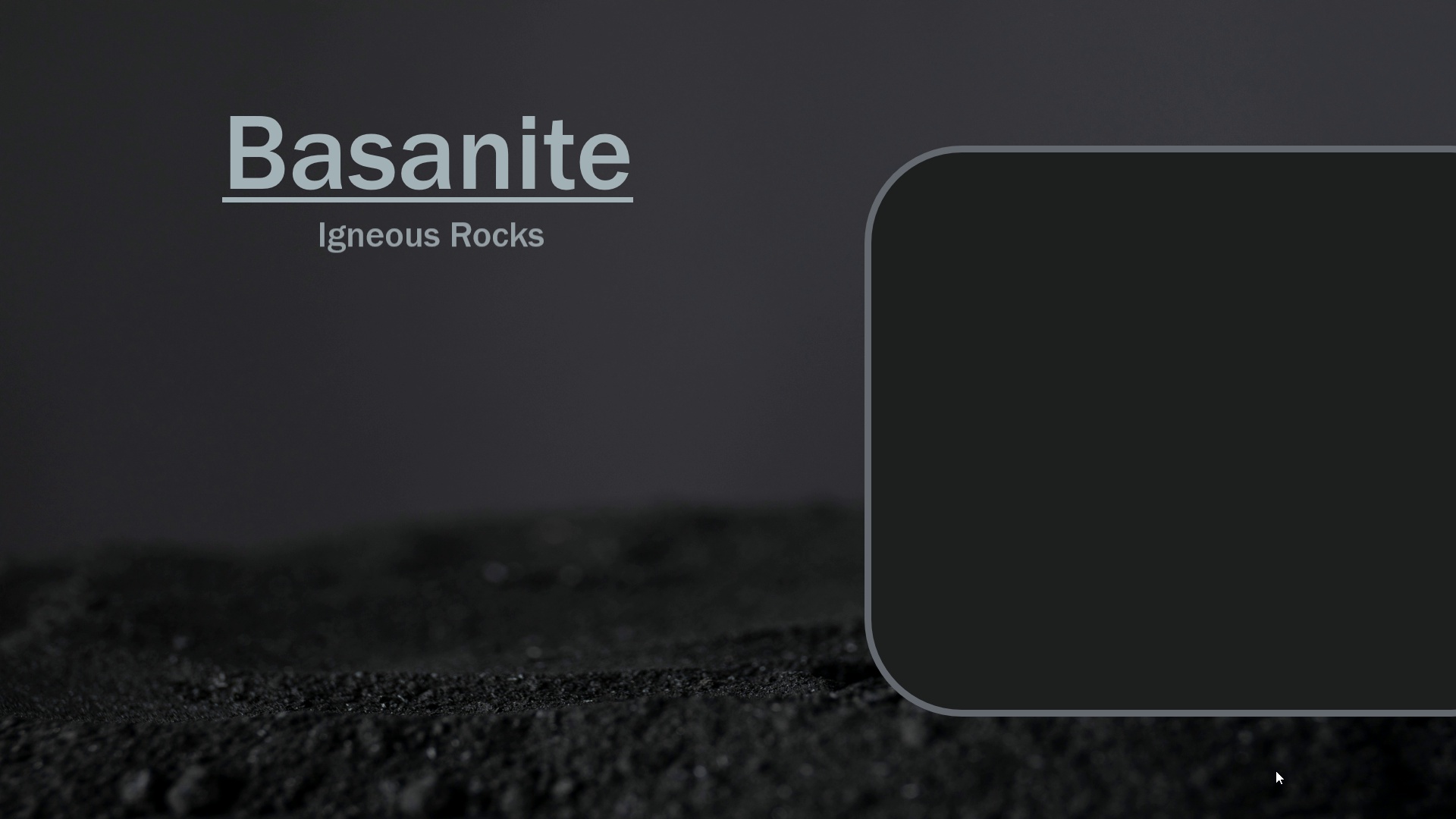 
key(ArrowRight)
 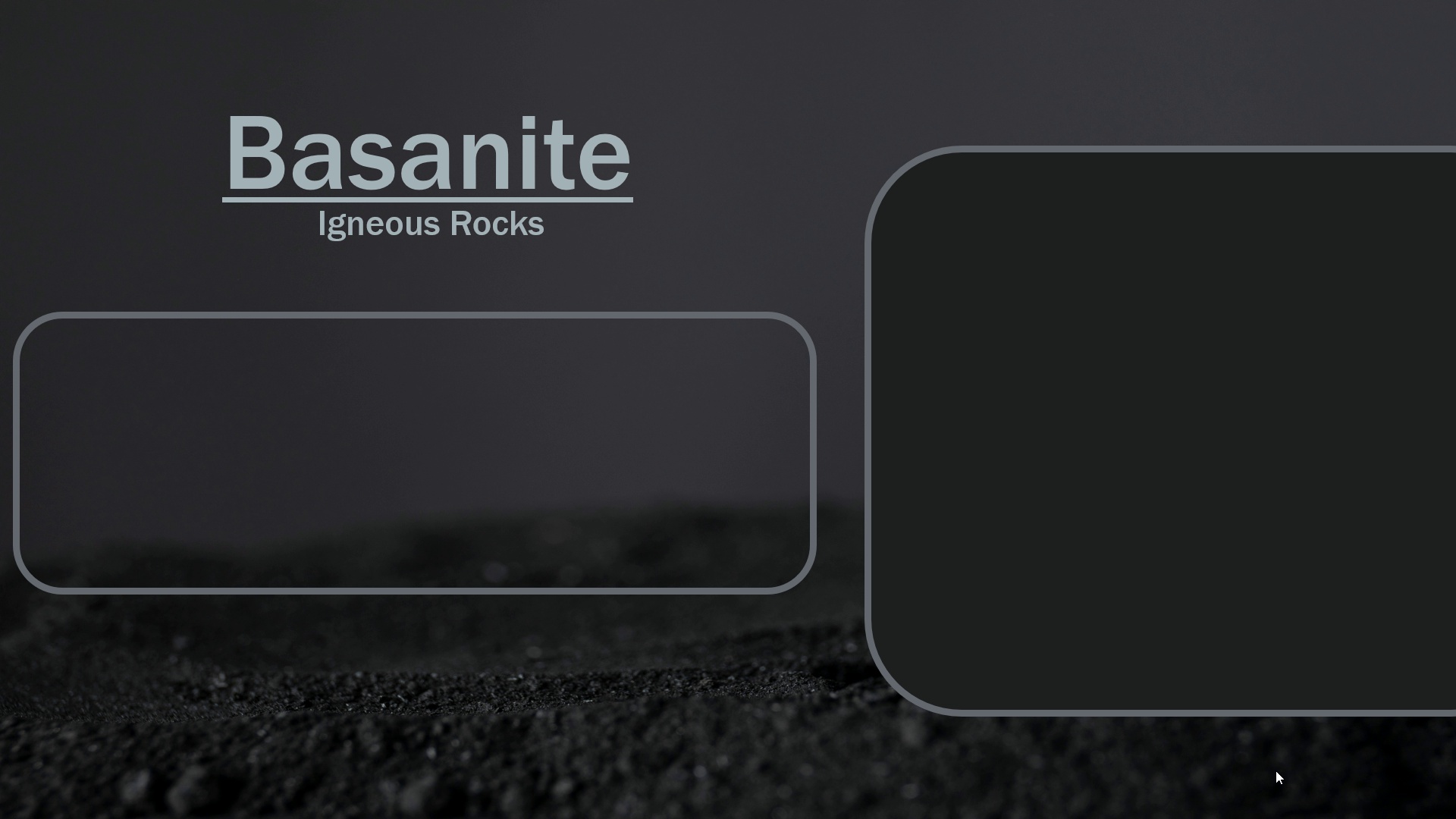 
key(ArrowRight)
 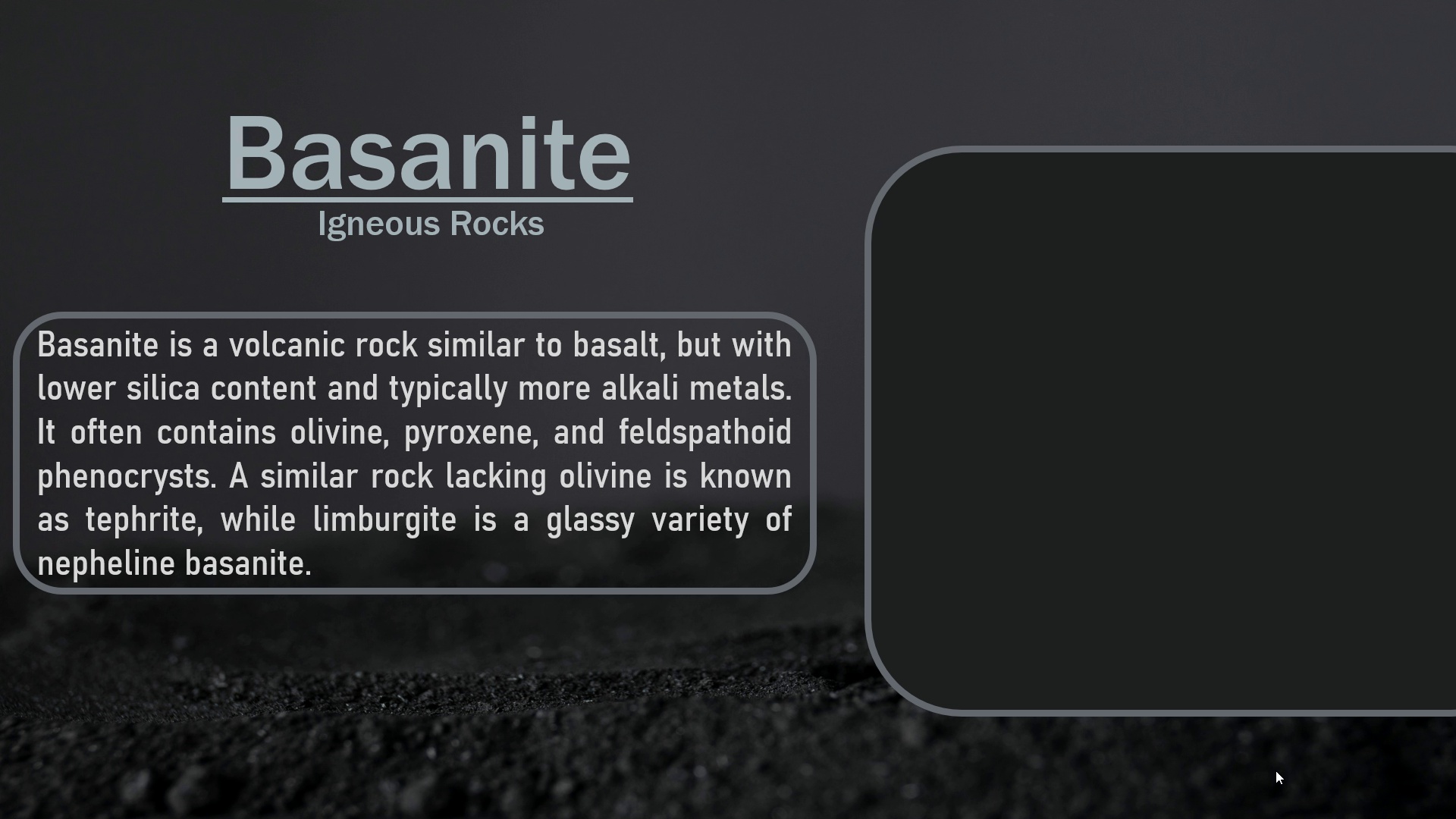 
key(ArrowRight)
 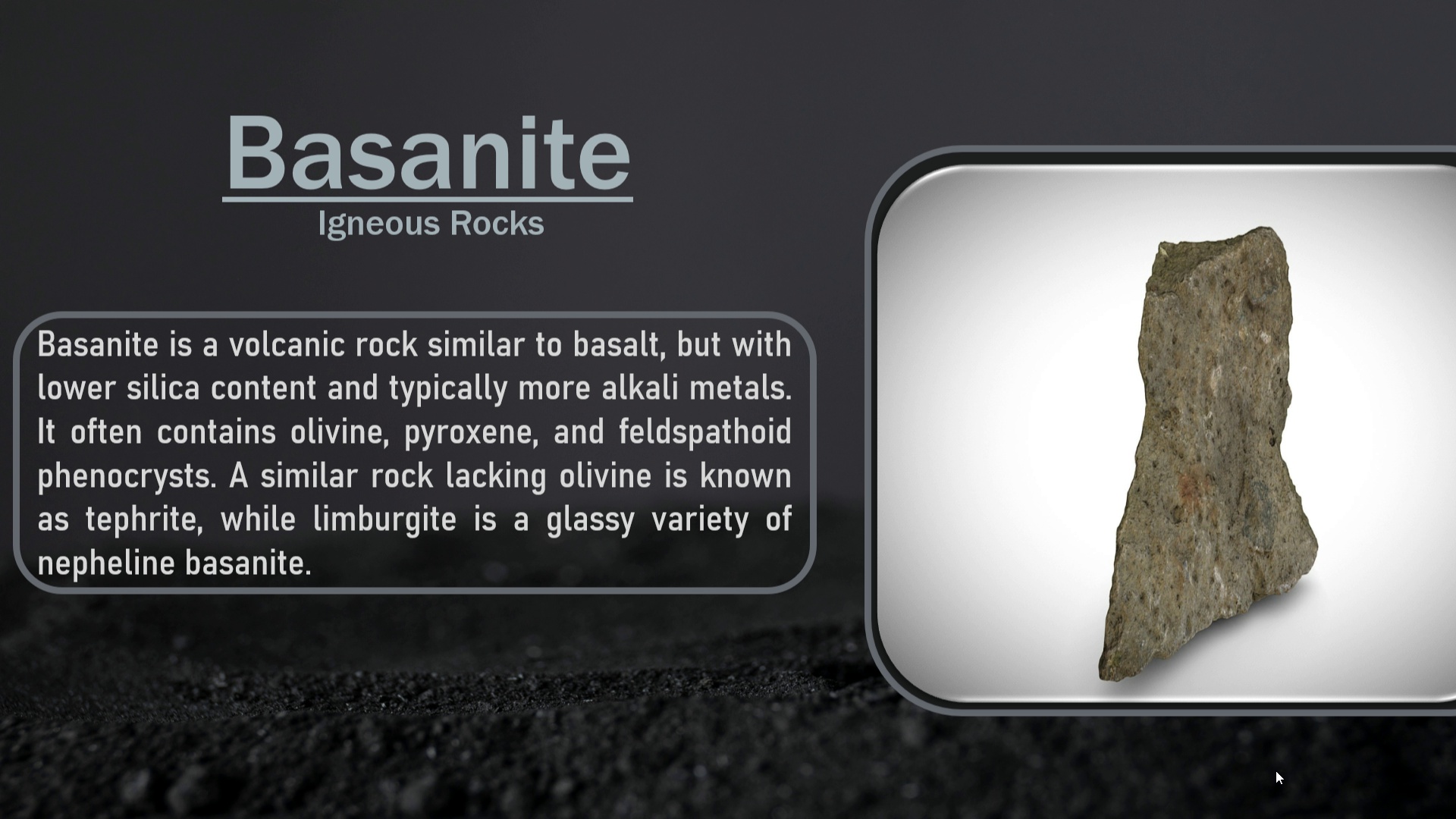 
key(ArrowRight)
 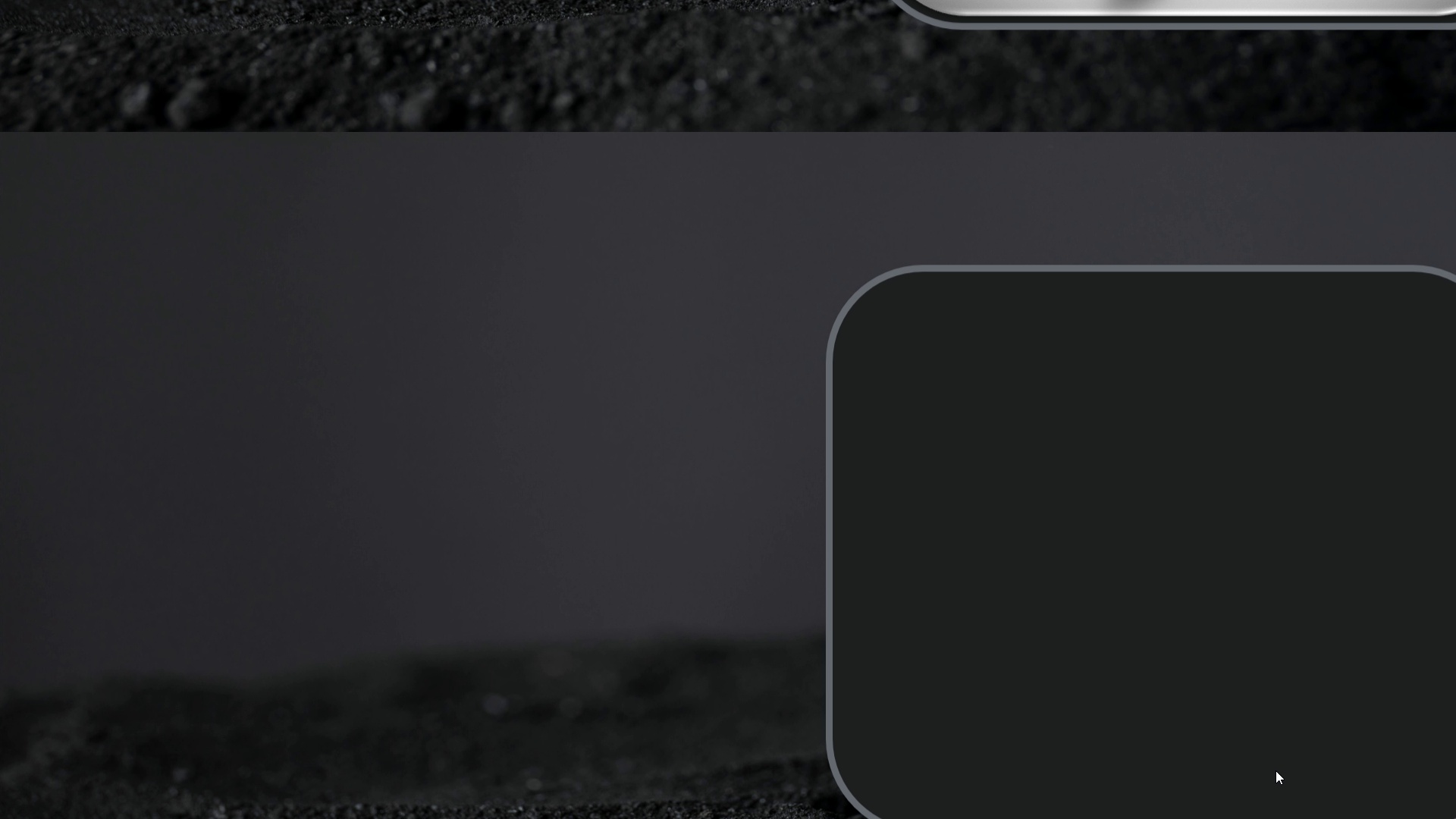 
key(ArrowRight)
 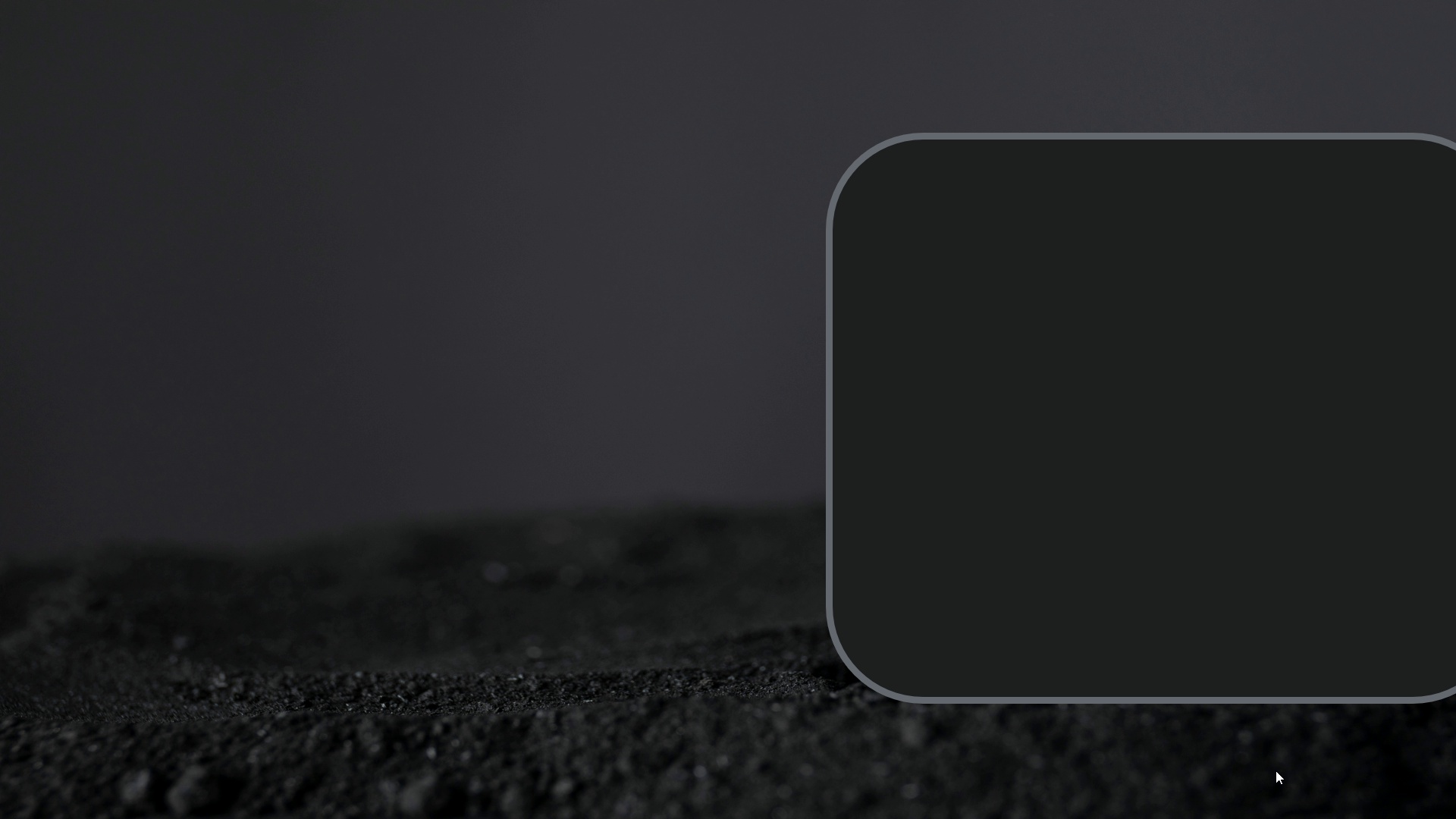 
key(ArrowRight)
 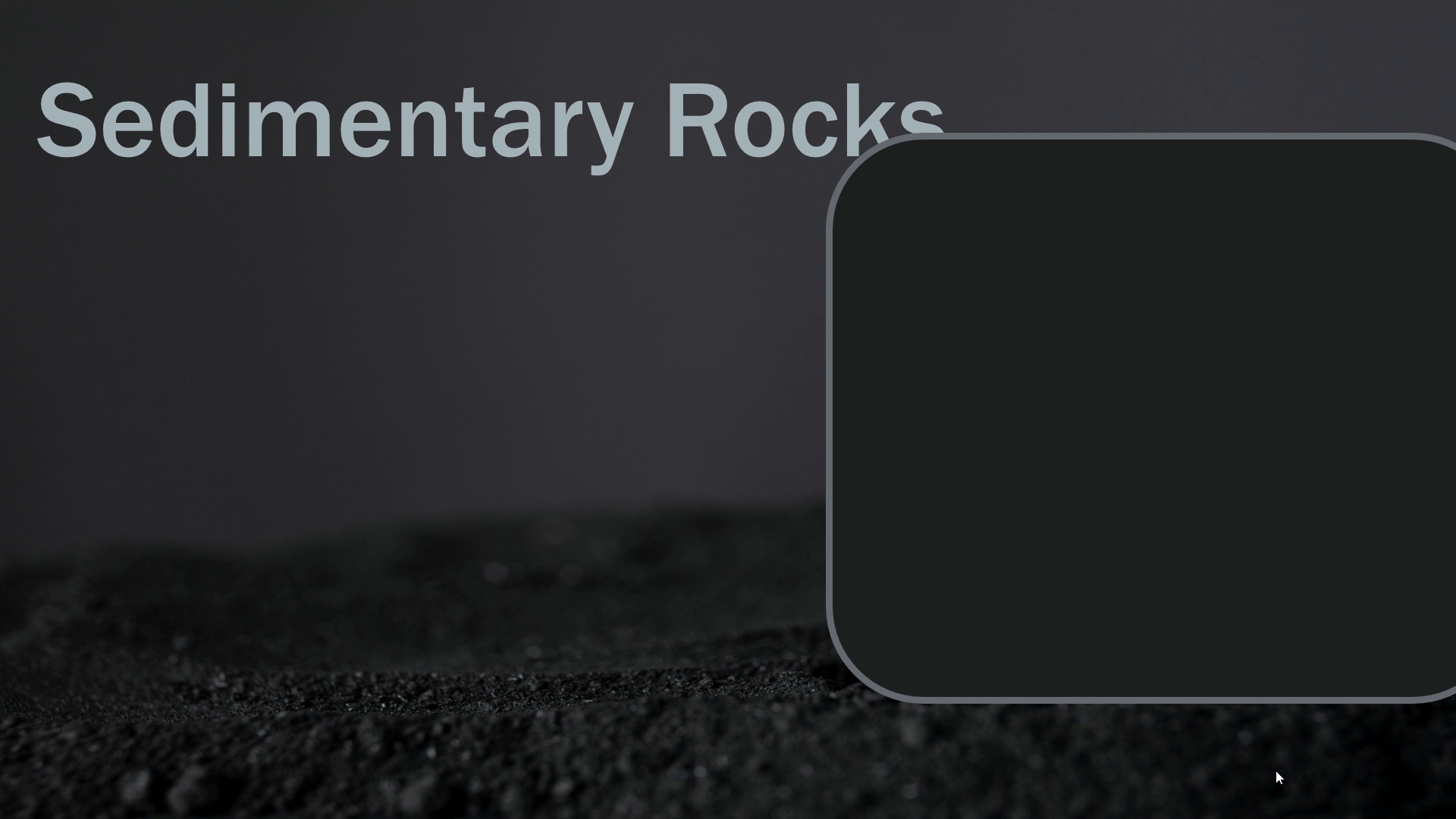 
key(ArrowRight)
 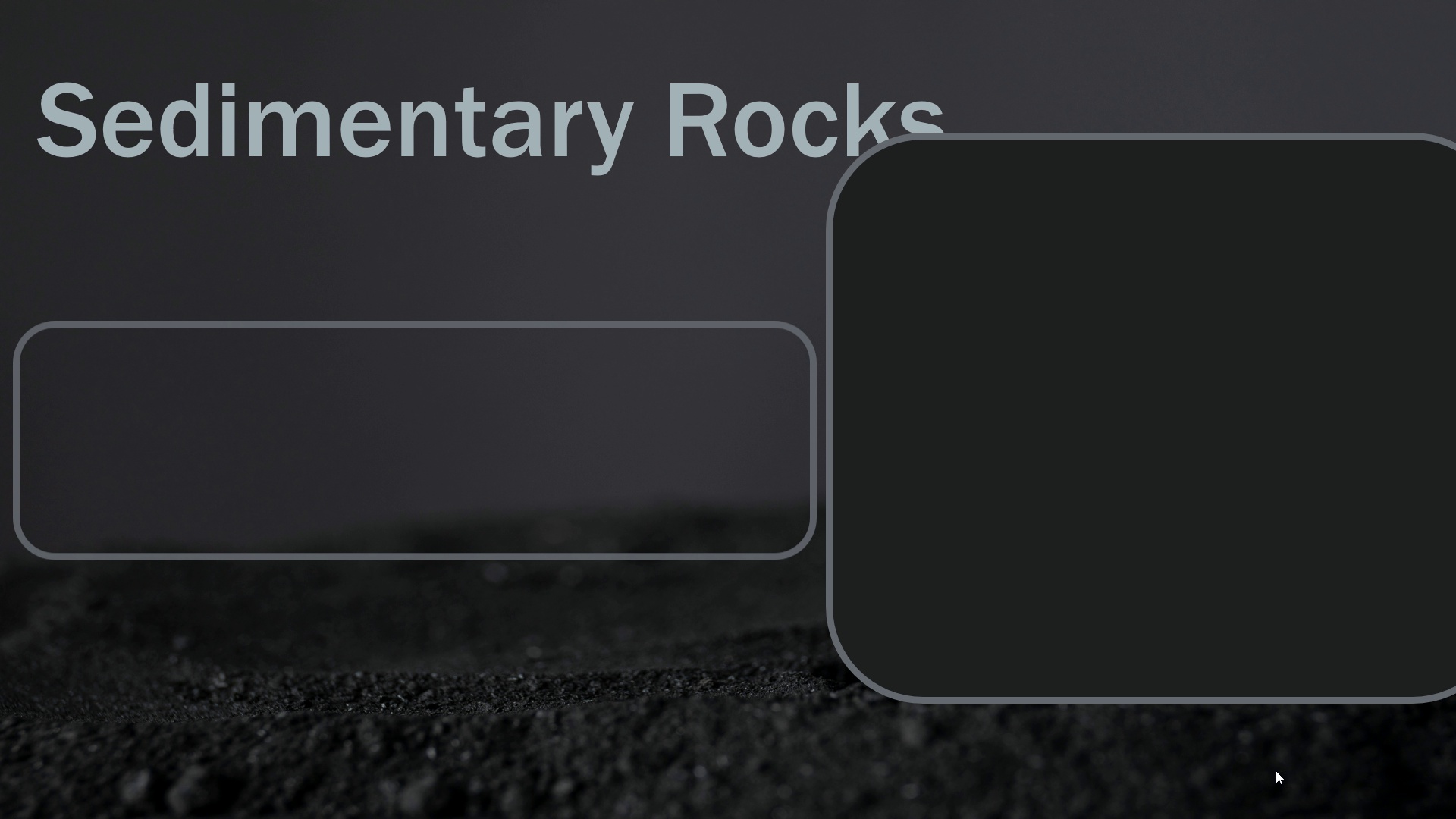 
key(ArrowRight)
 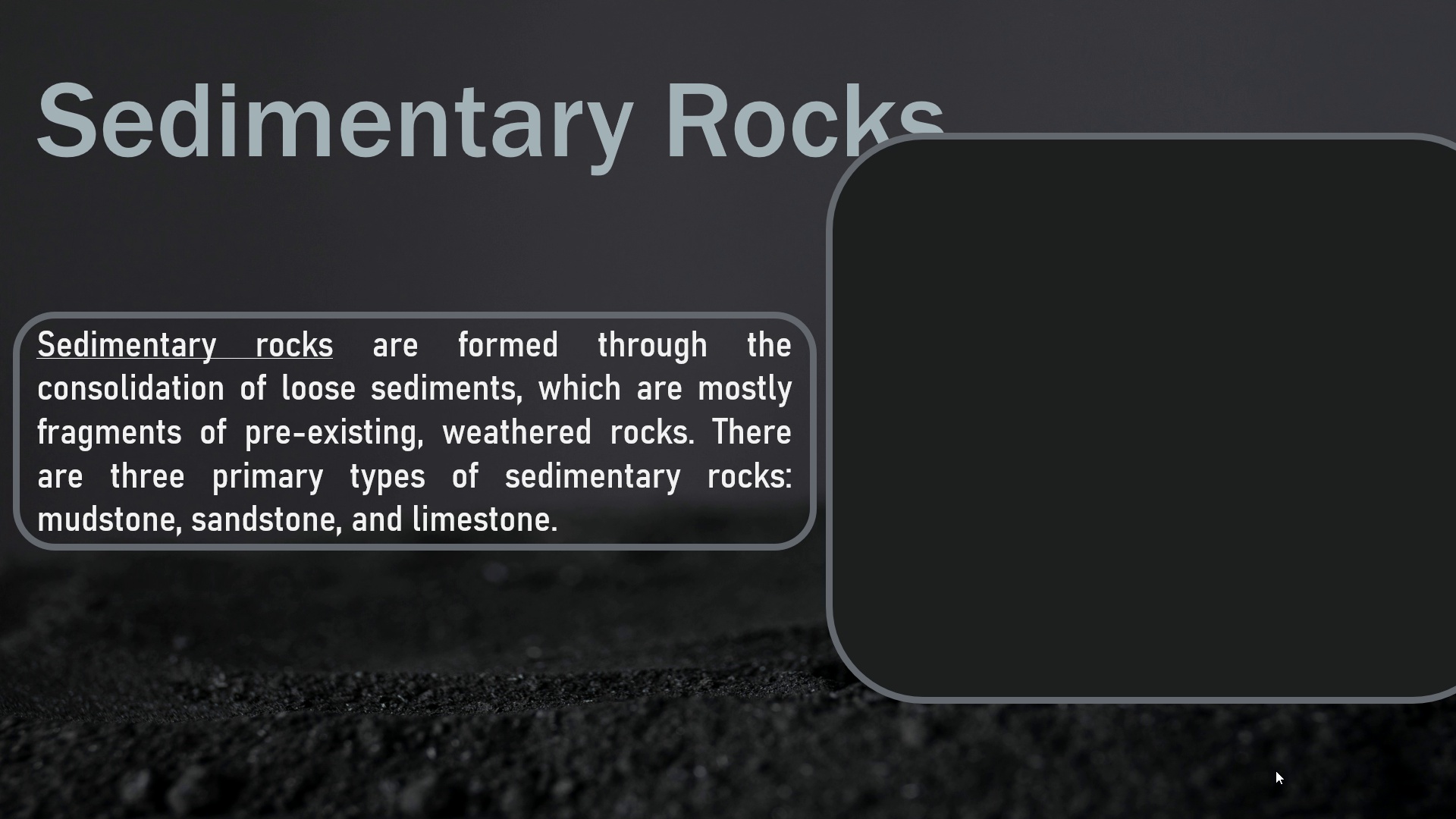 
key(ArrowRight)
 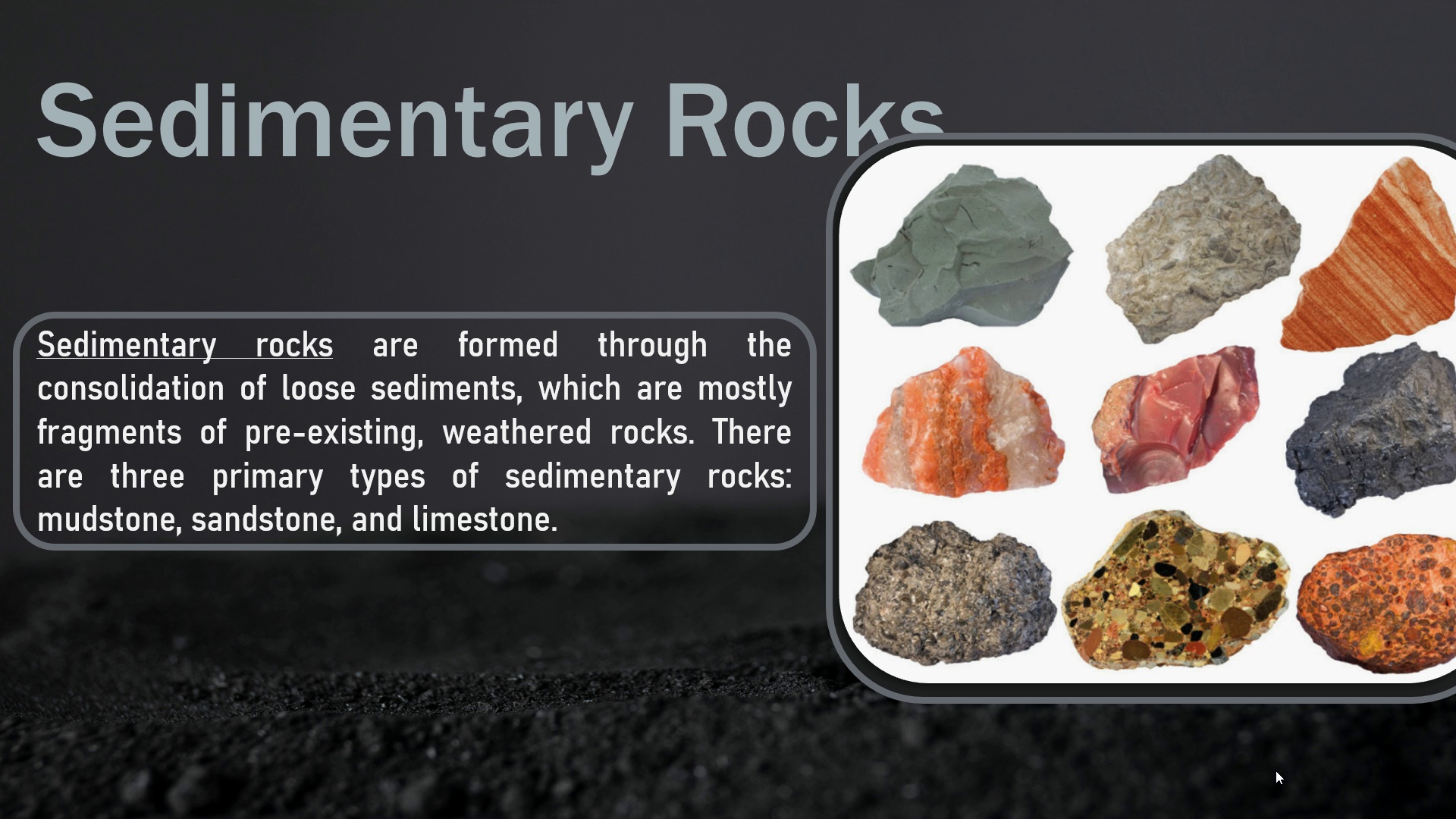 
key(ArrowRight)
 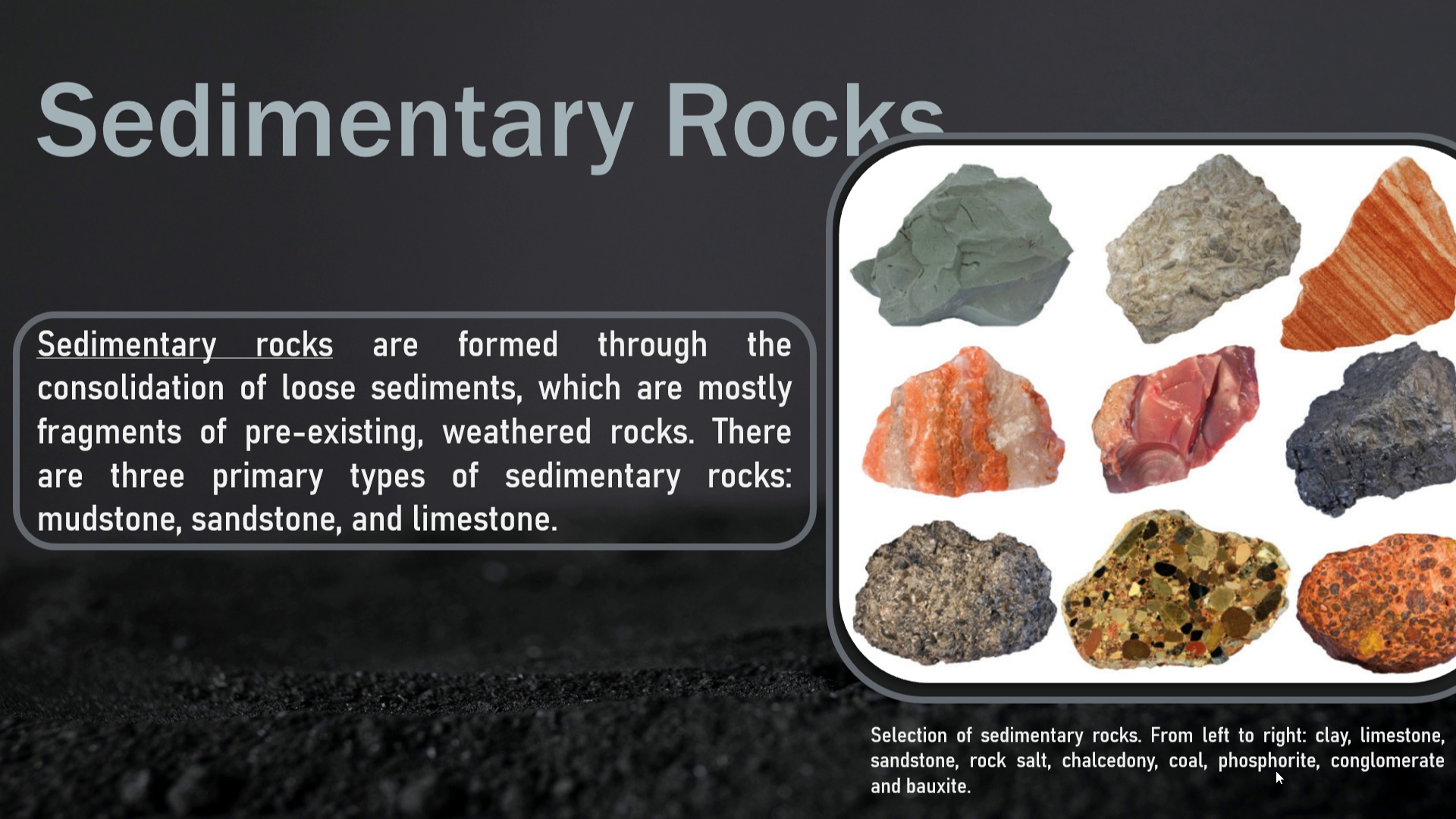 
key(ArrowRight)
 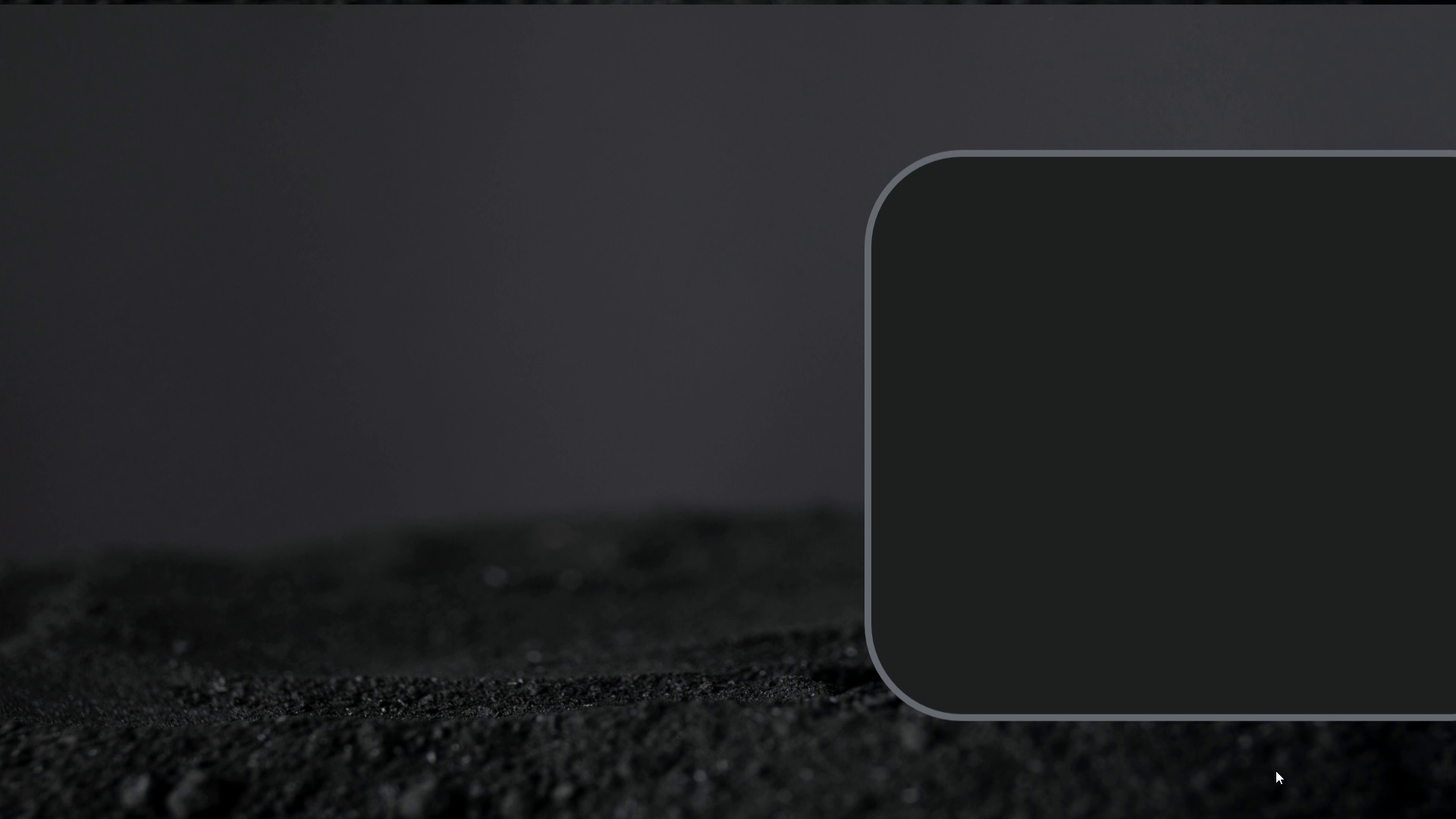 
key(ArrowRight)
 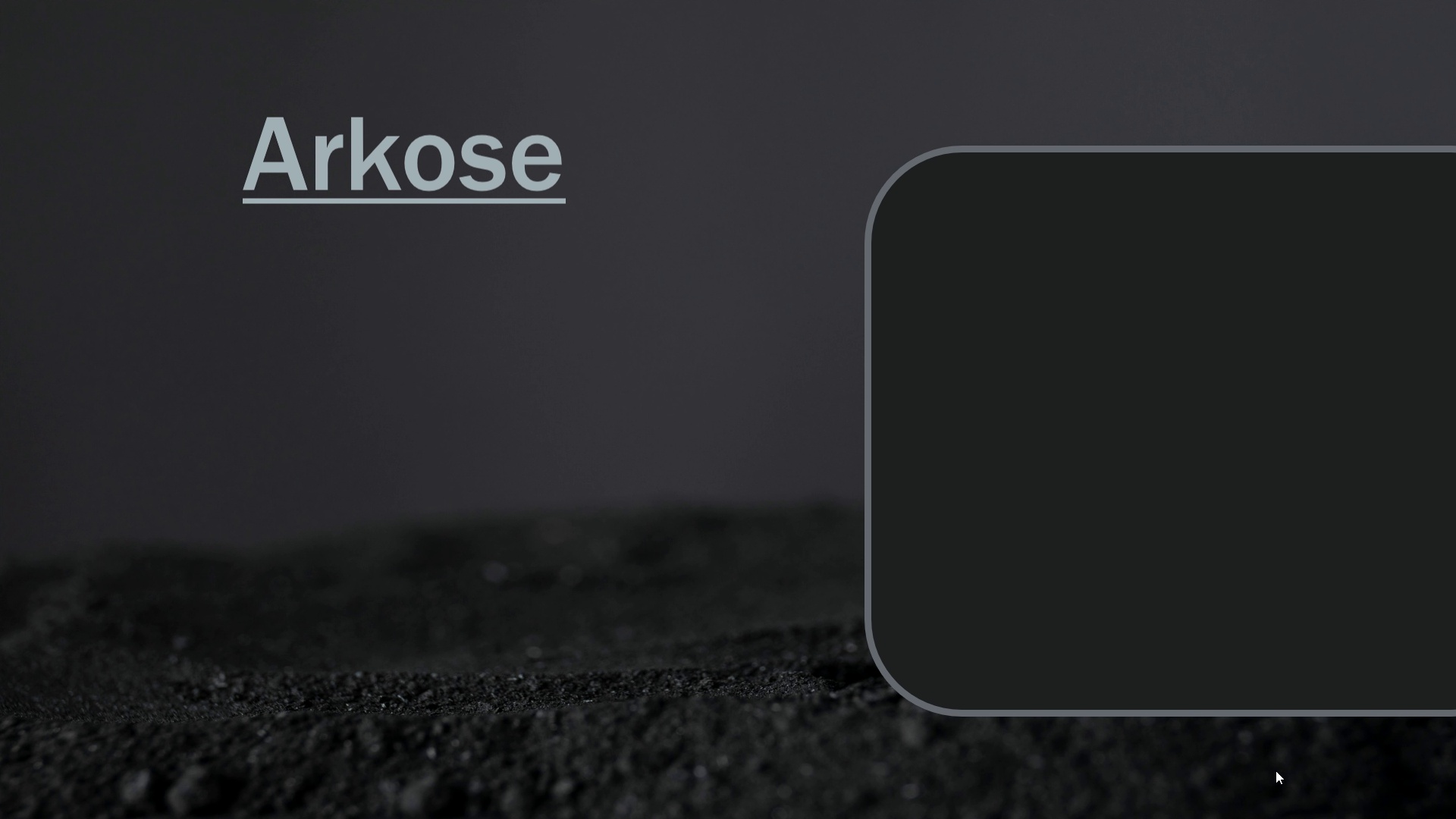 
key(ArrowRight)
 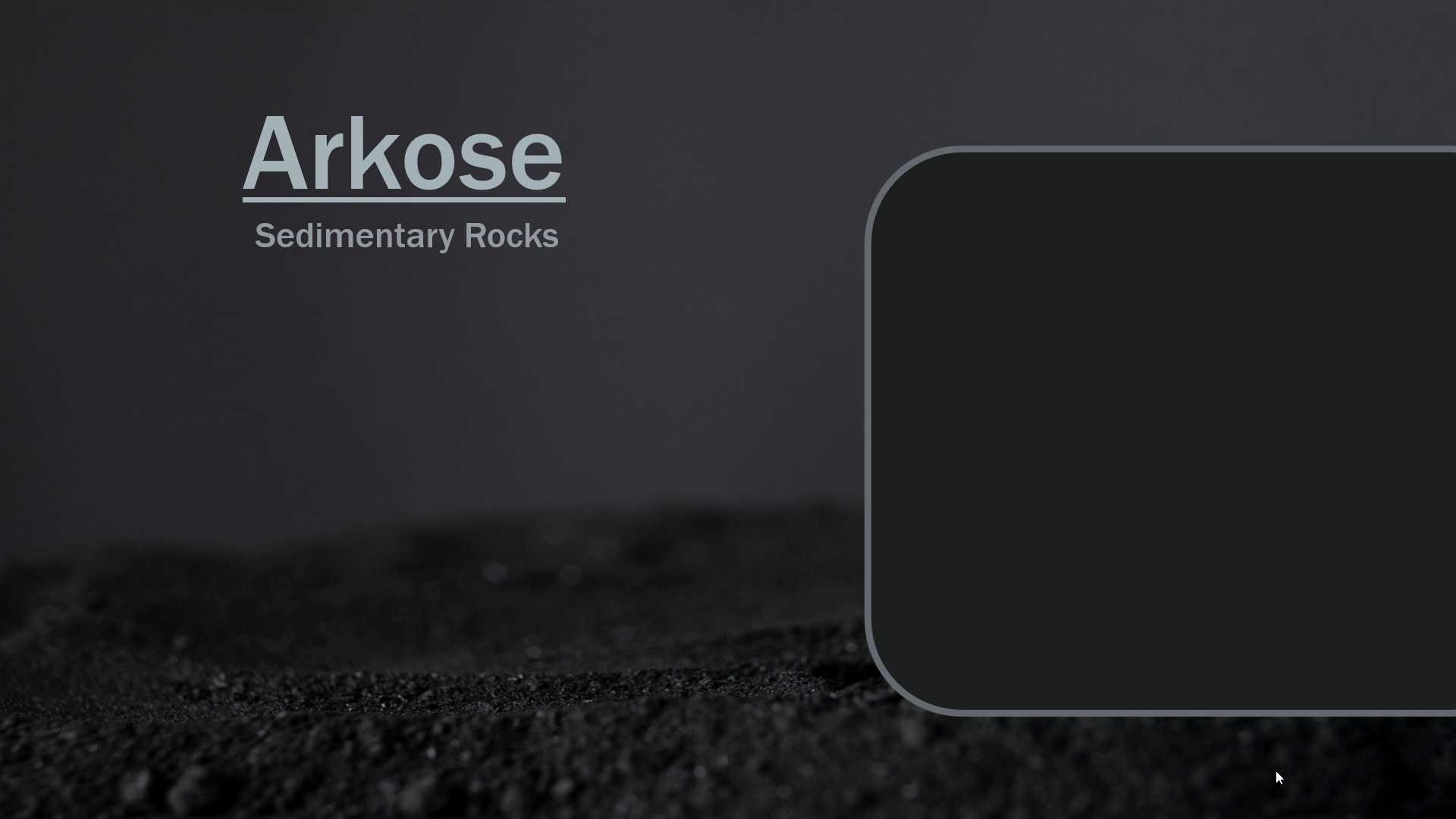 
key(ArrowRight)
 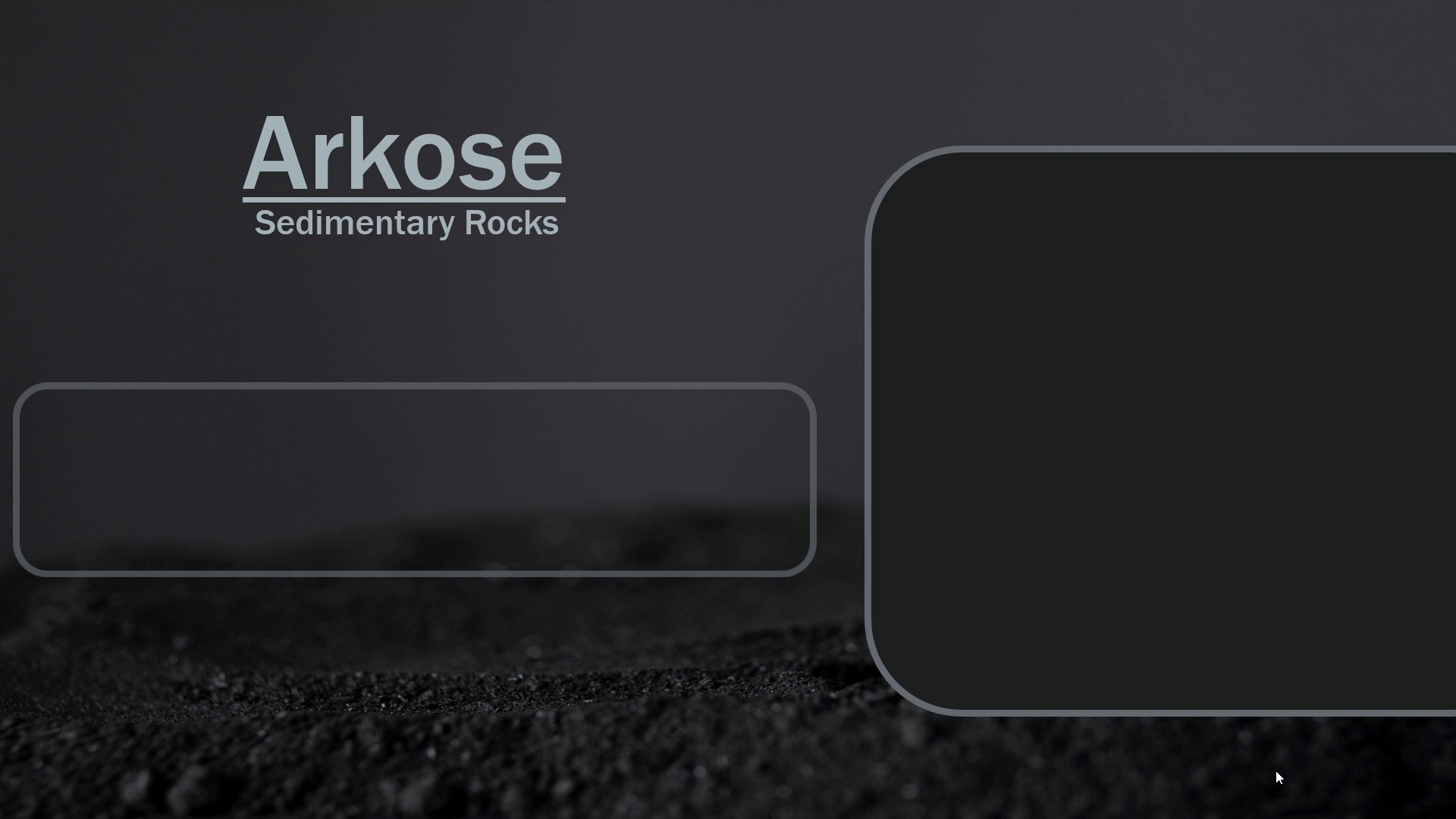 
key(ArrowRight)
 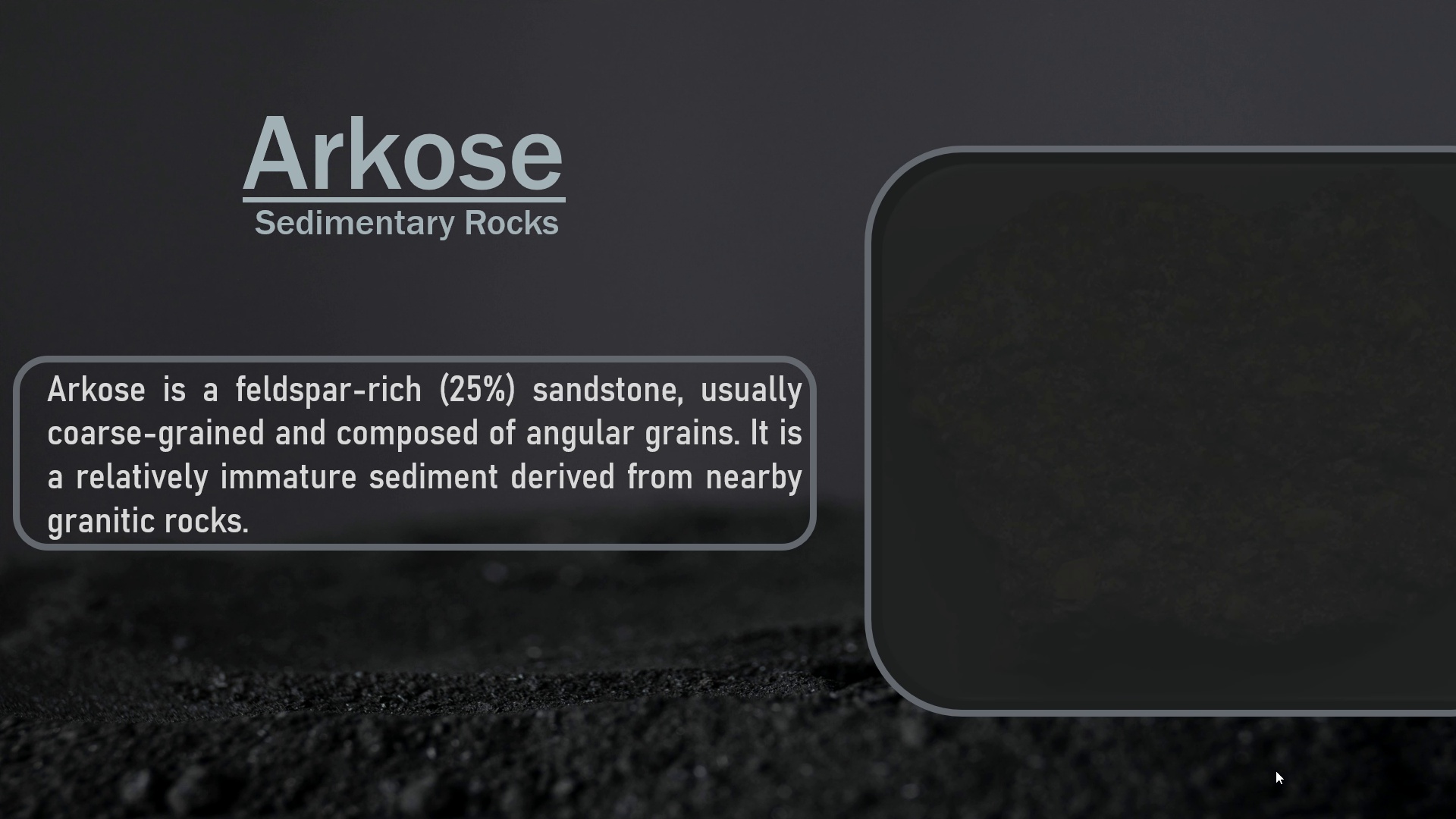 
key(ArrowRight)
 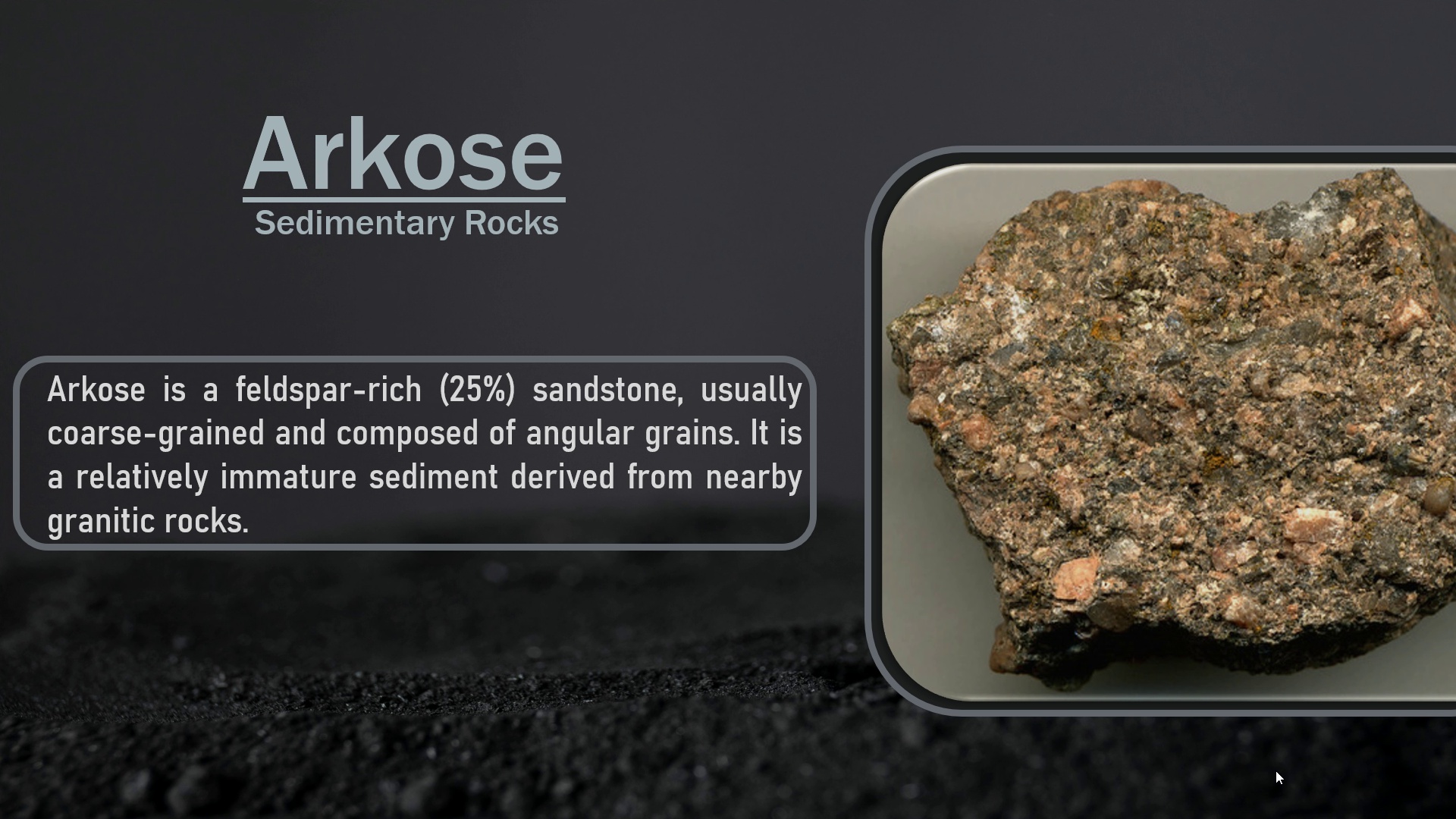 
key(ArrowRight)
 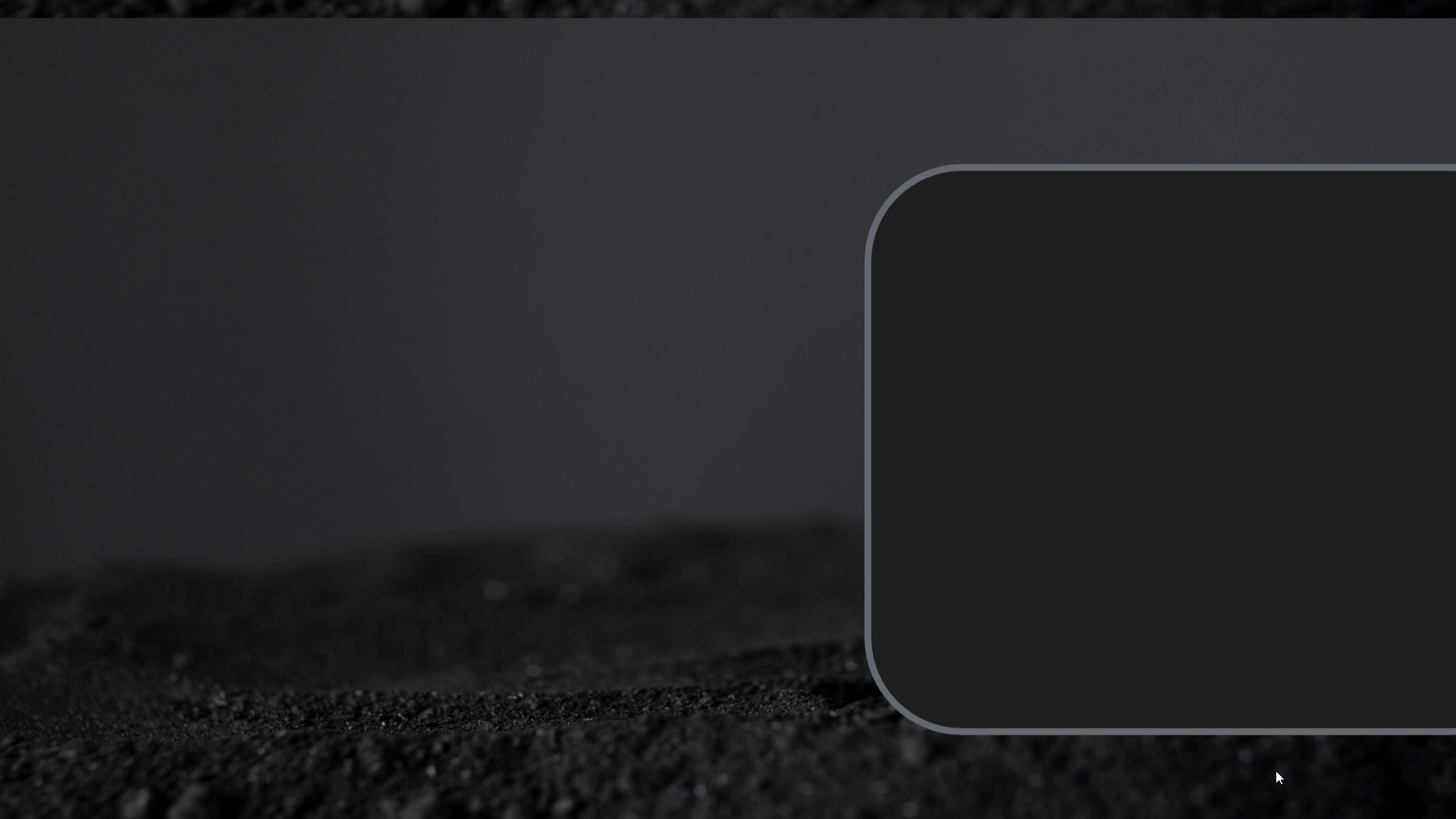 
key(ArrowRight)
 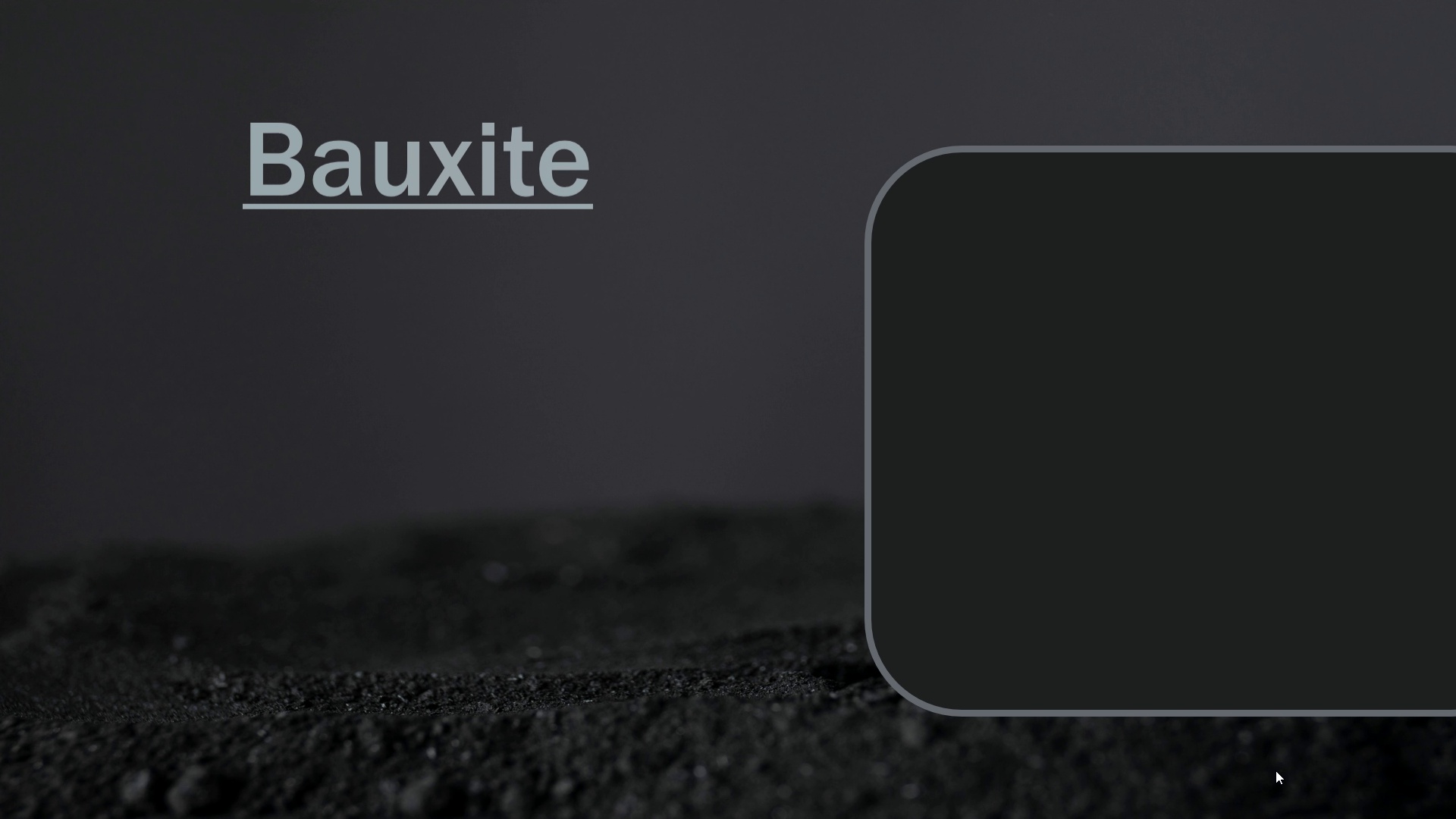 
key(ArrowRight)
 